 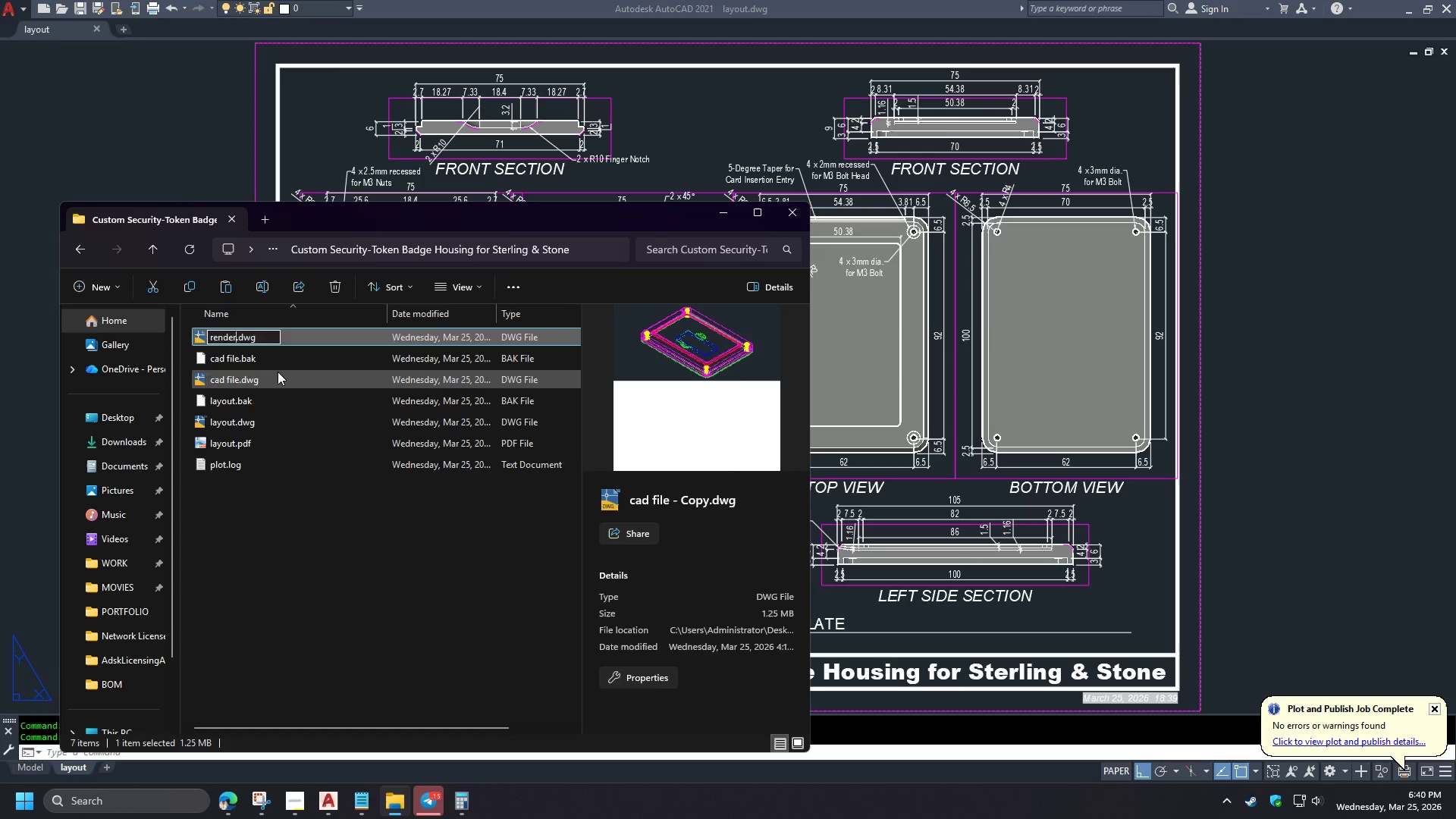 
key(Enter)
 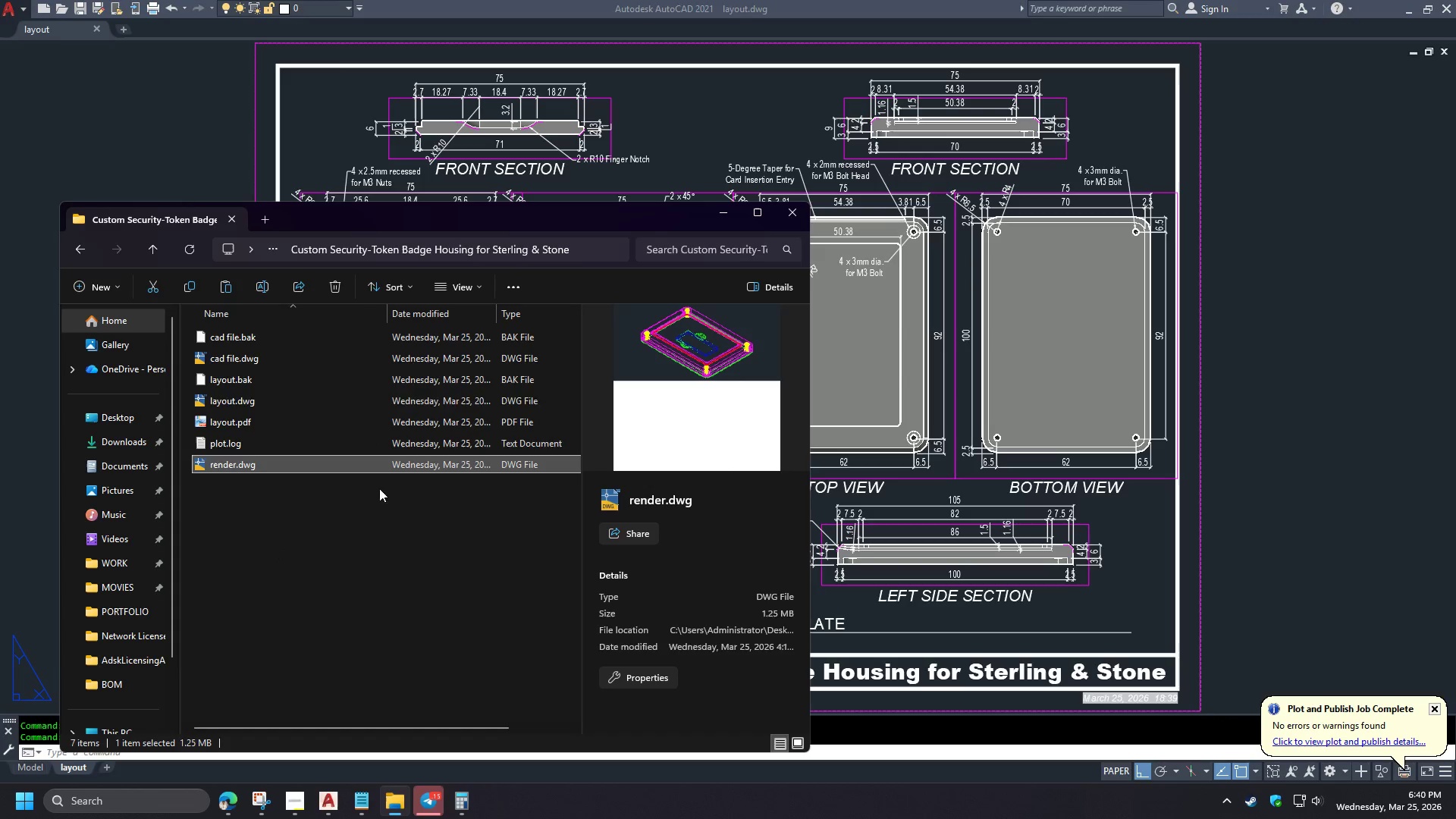 
left_click([587, 251])
 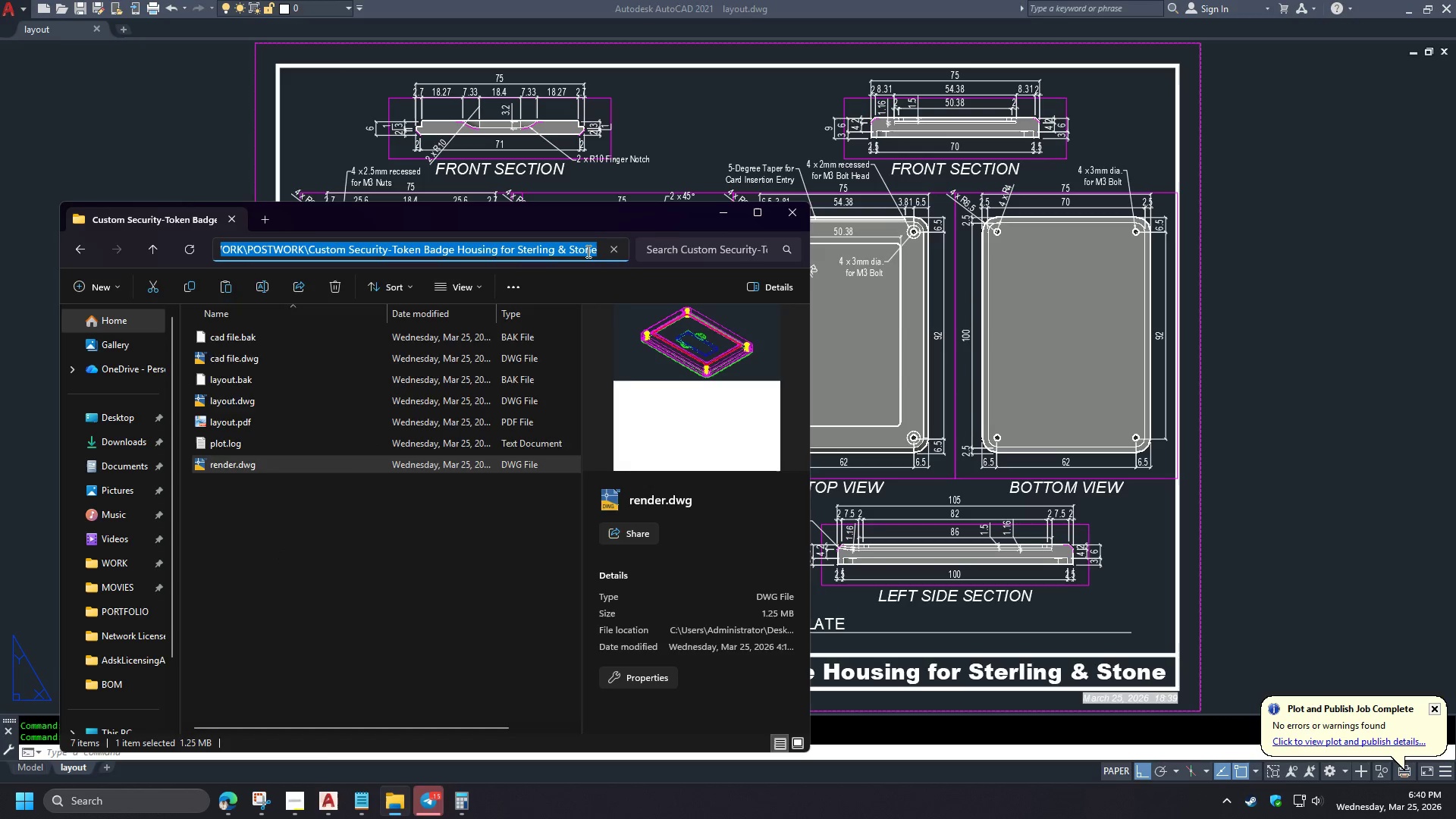 
key(Control+C)
 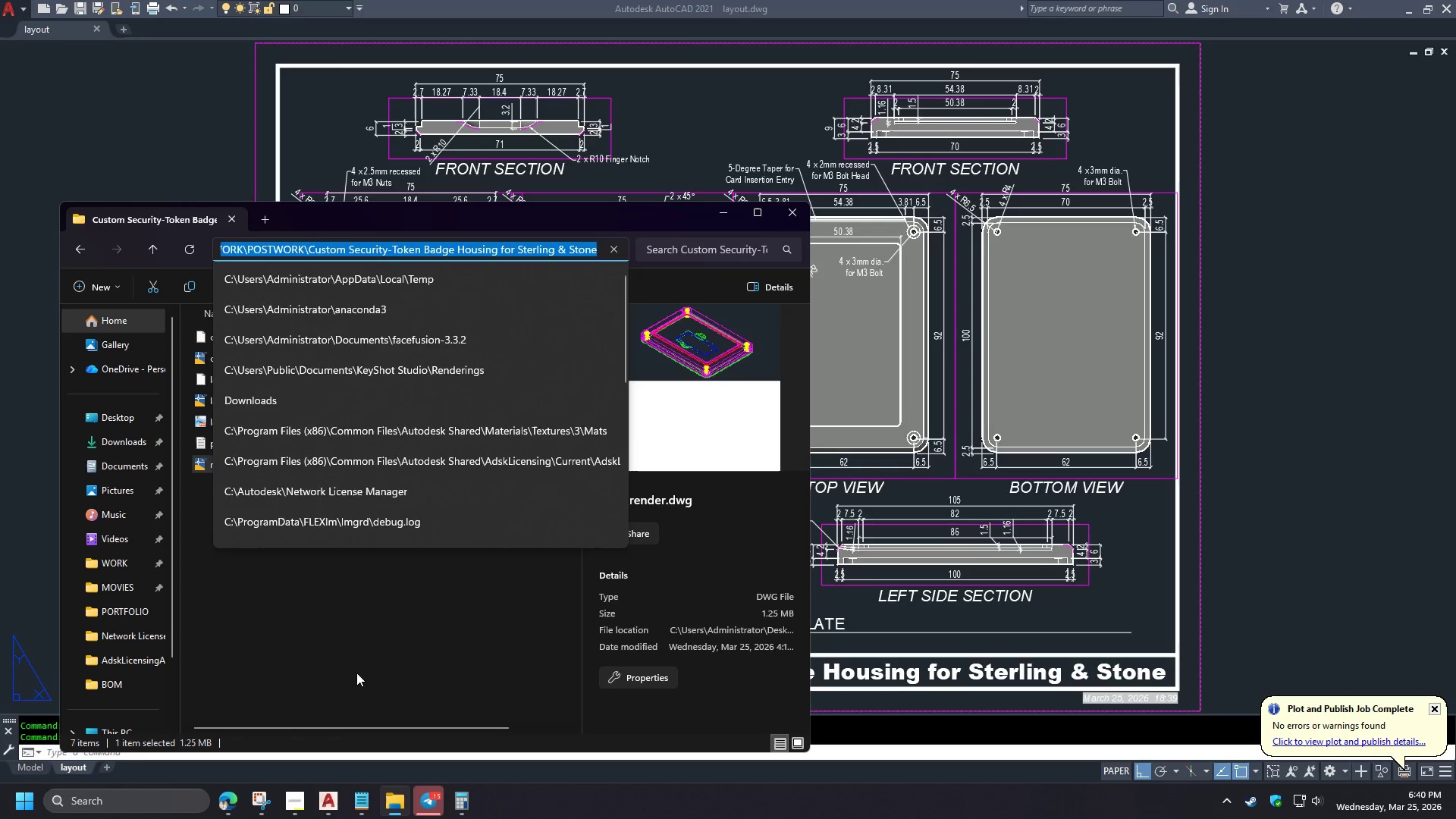 
left_click([353, 673])
 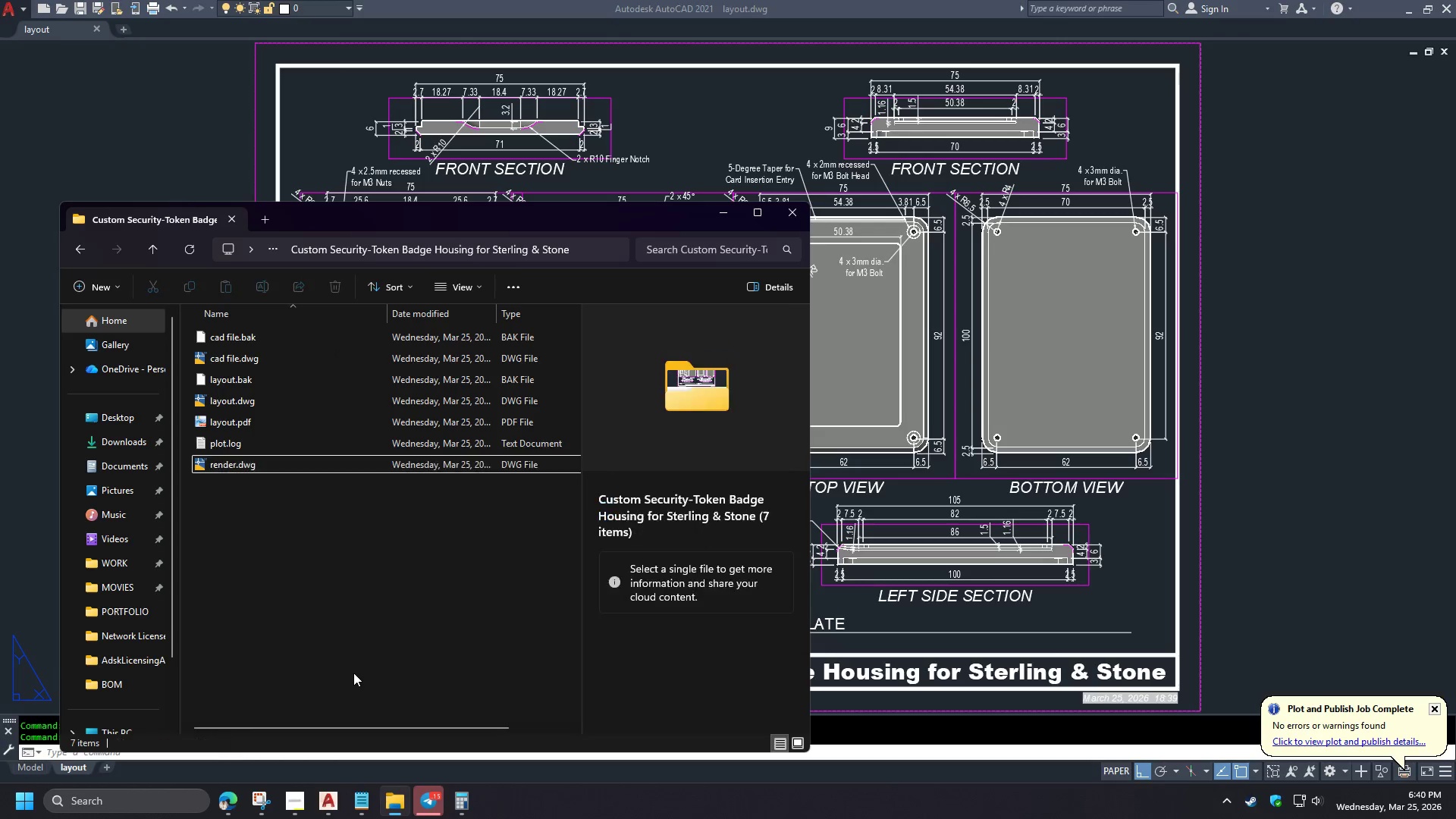 
hold_key(key=ControlLeft, duration=0.45)
 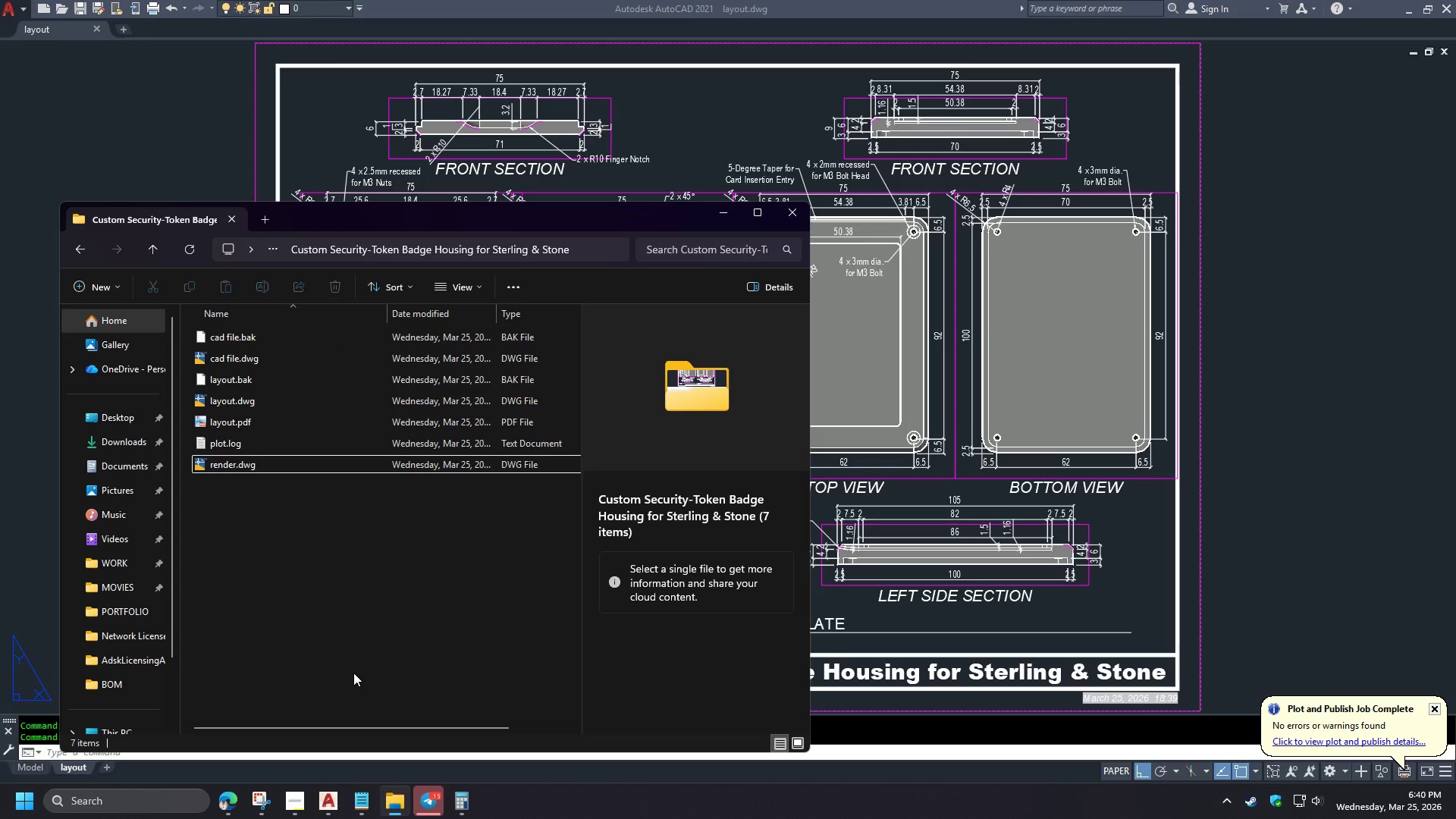 
key(Meta+MetaLeft)
 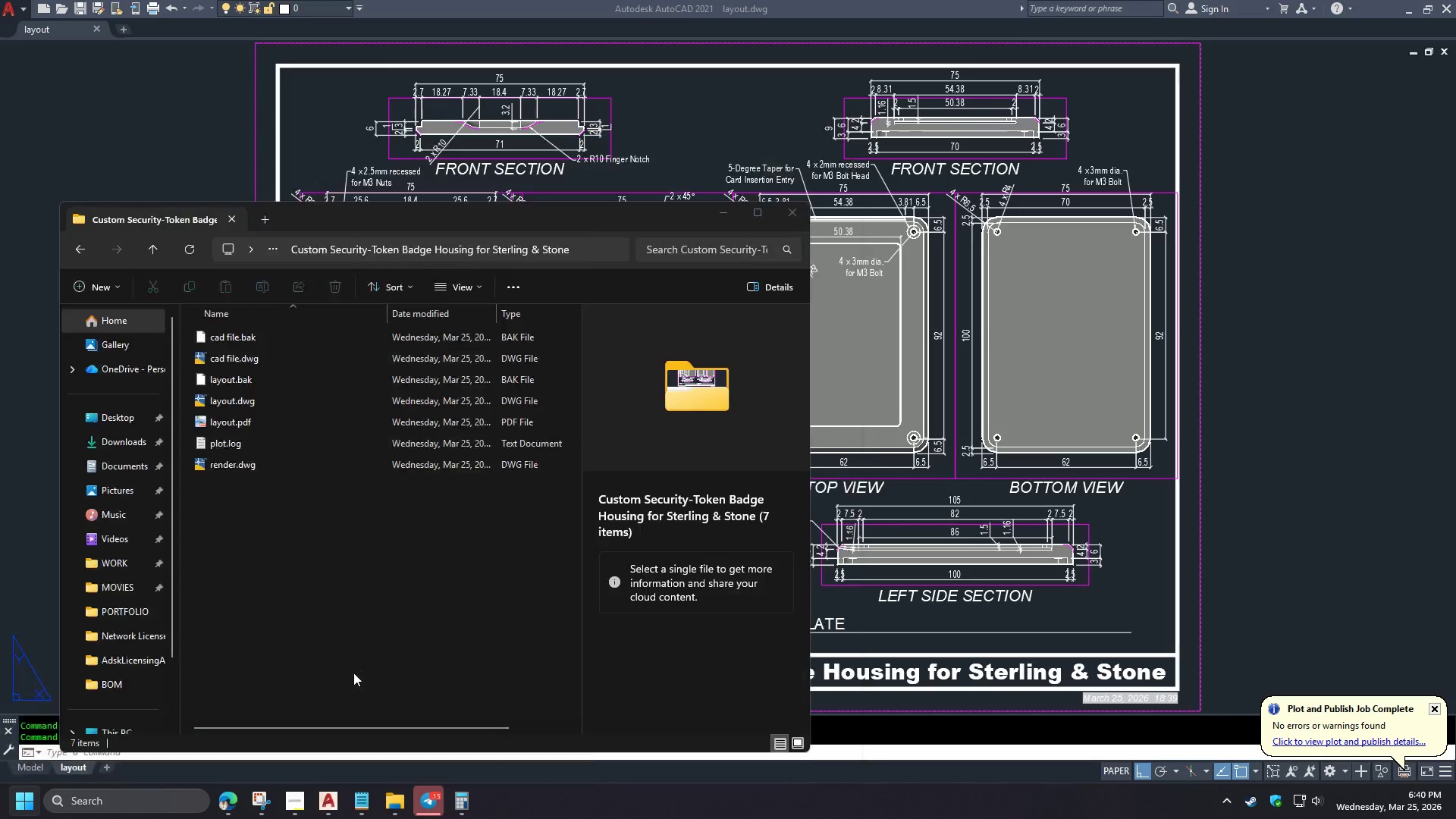 
type(keysho)
 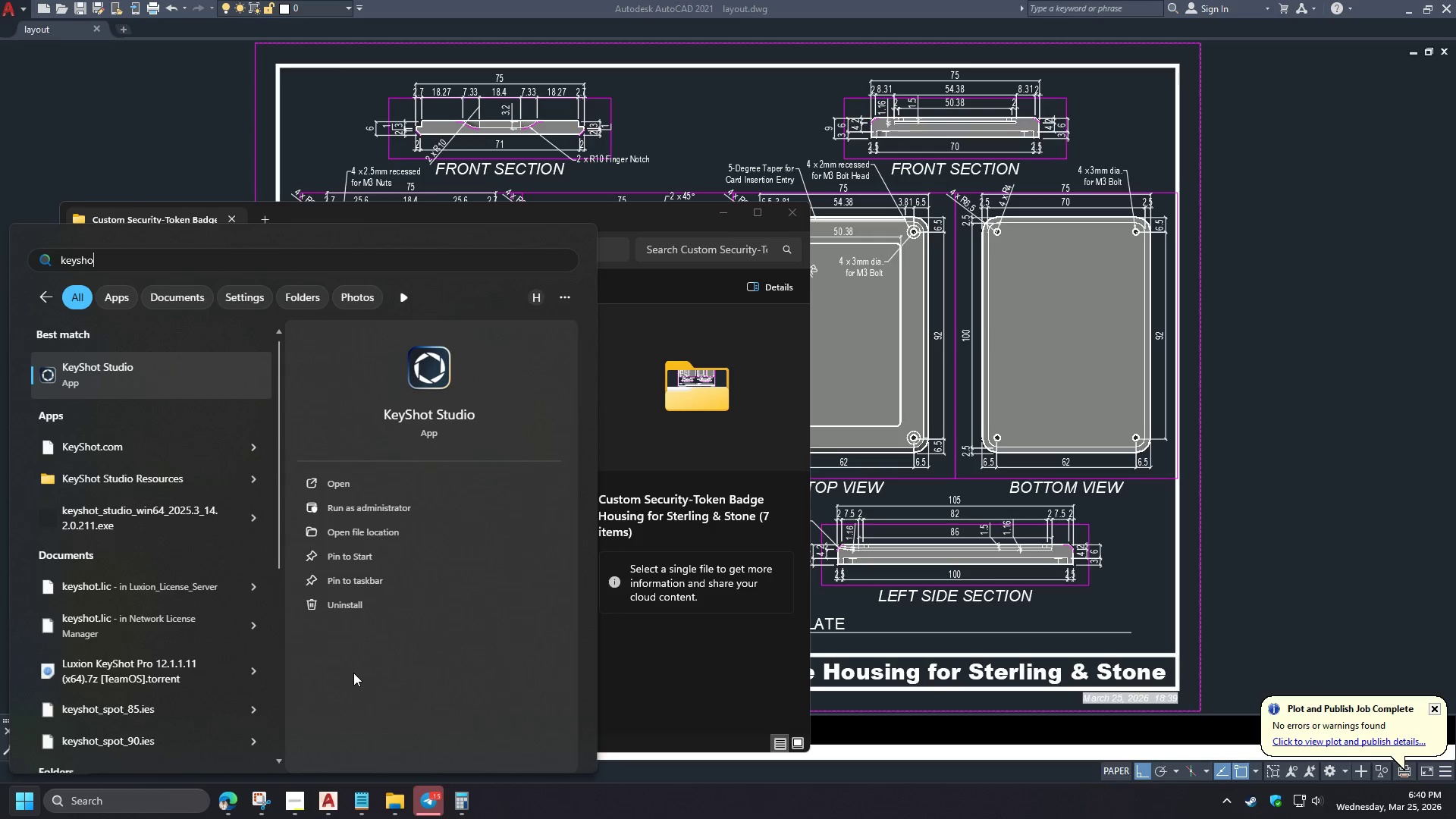 
key(Enter)
 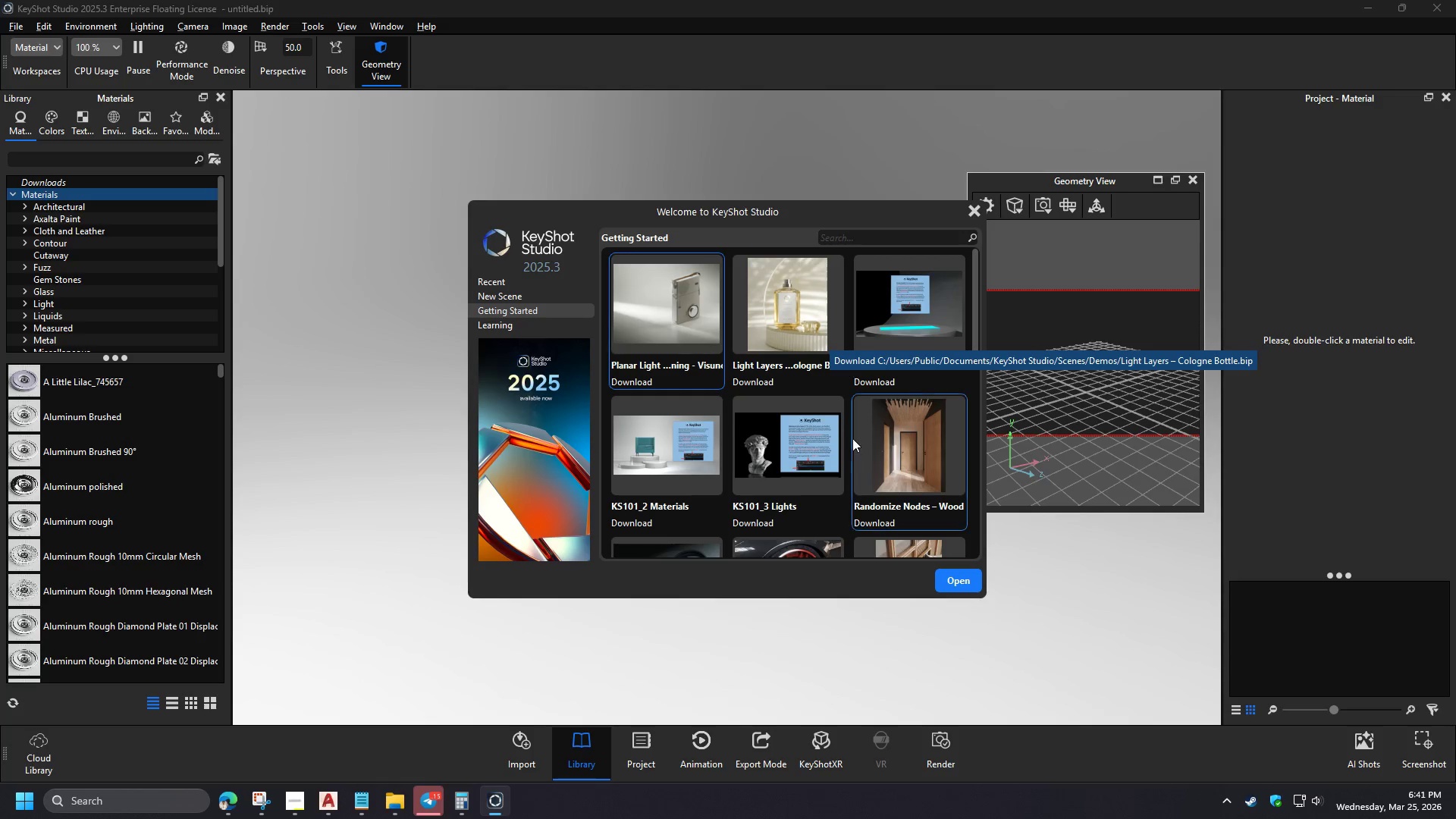 
wait(62.39)
 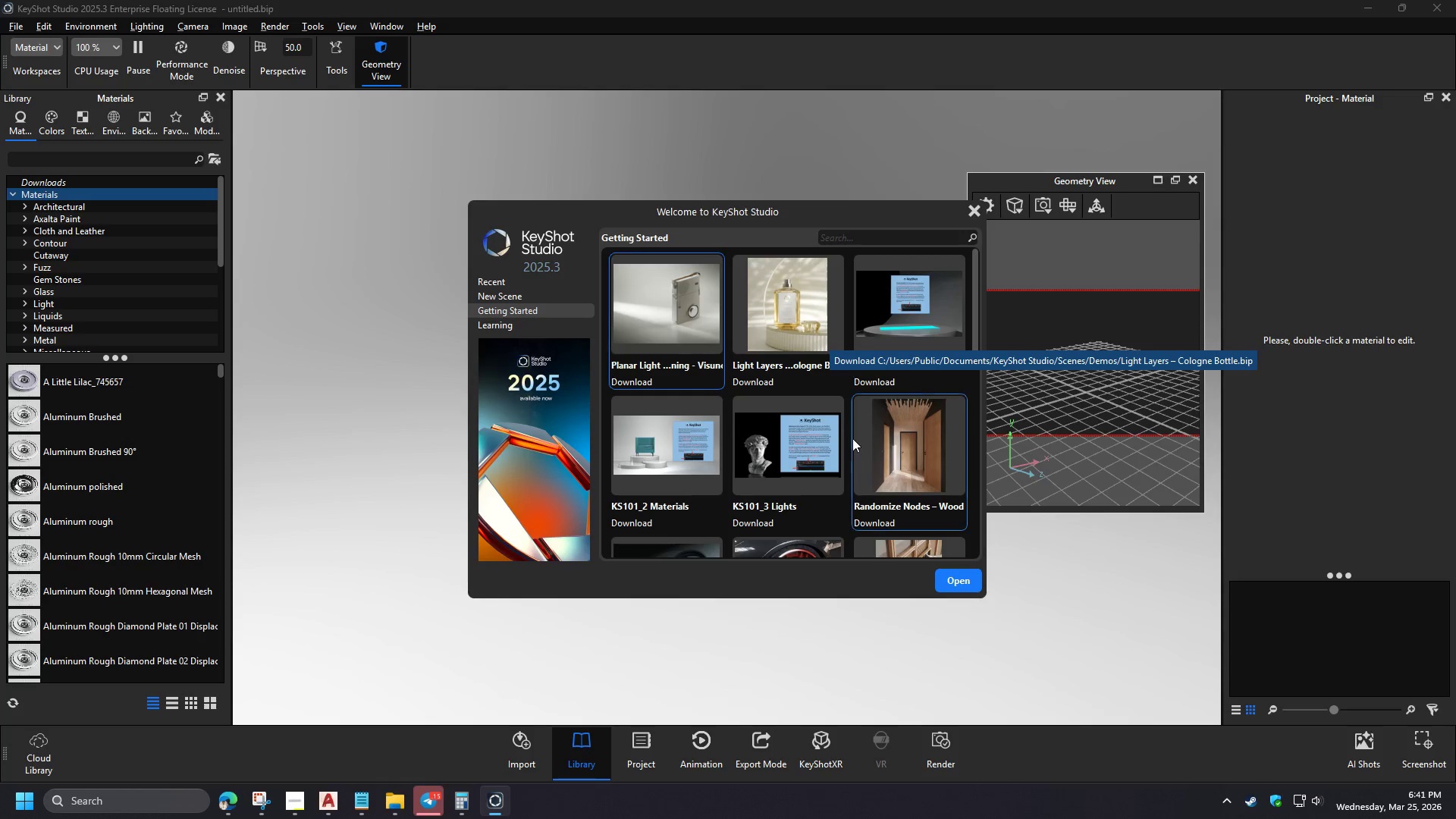 
scroll: coordinate [804, 406], scroll_direction: down, amount: 15.0
 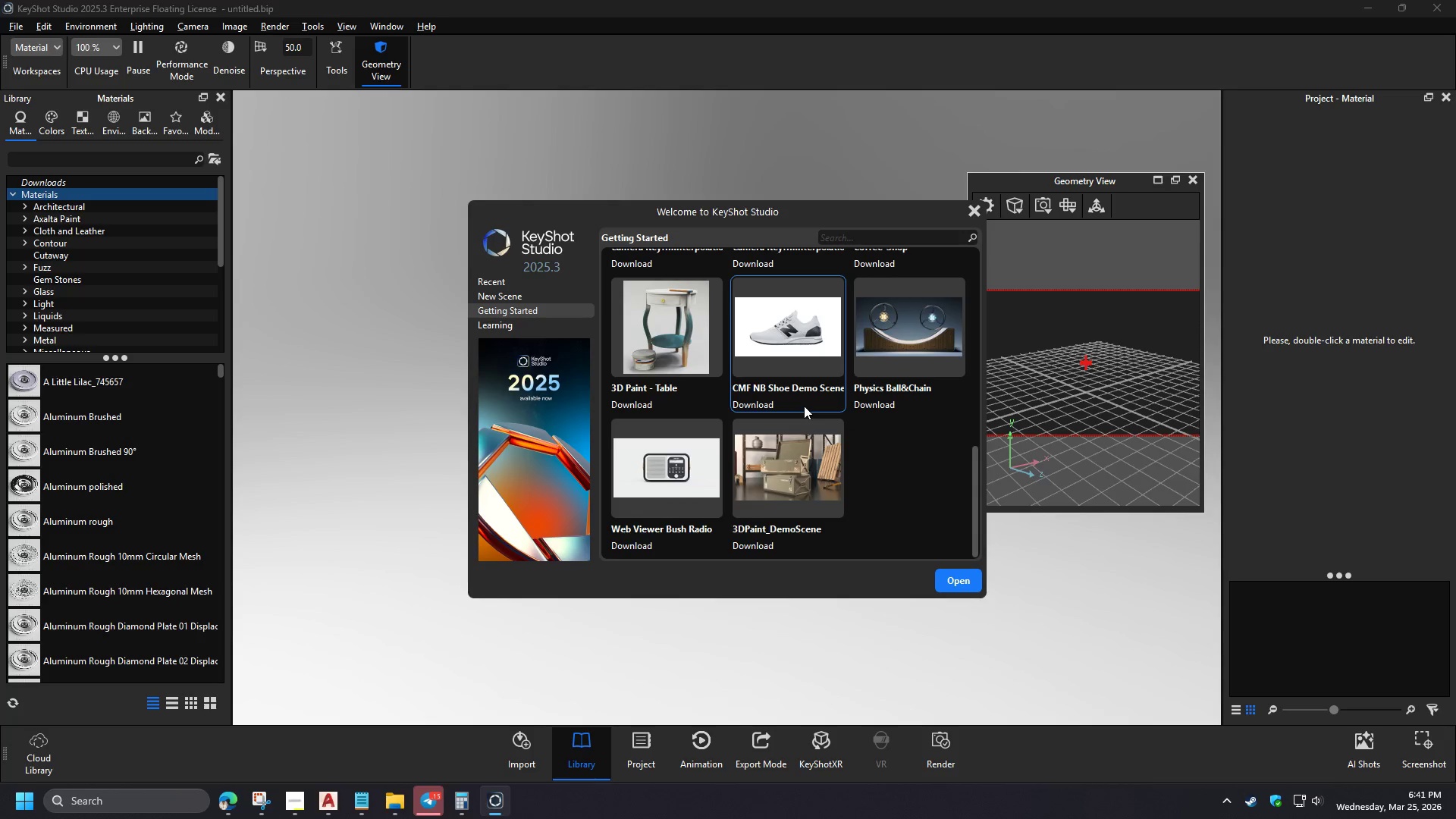 
left_click([511, 298])
 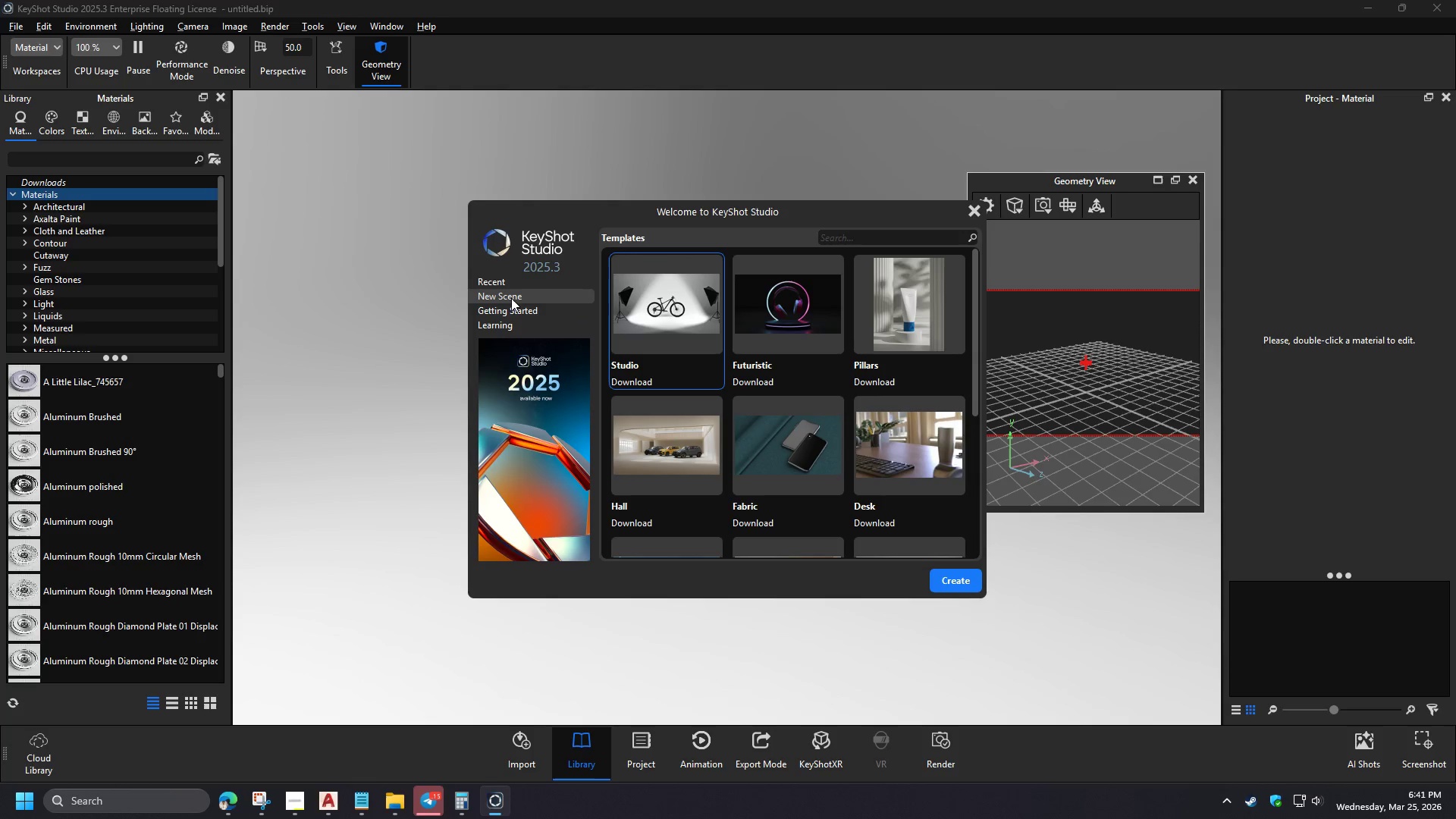 
scroll: coordinate [805, 394], scroll_direction: up, amount: 18.0
 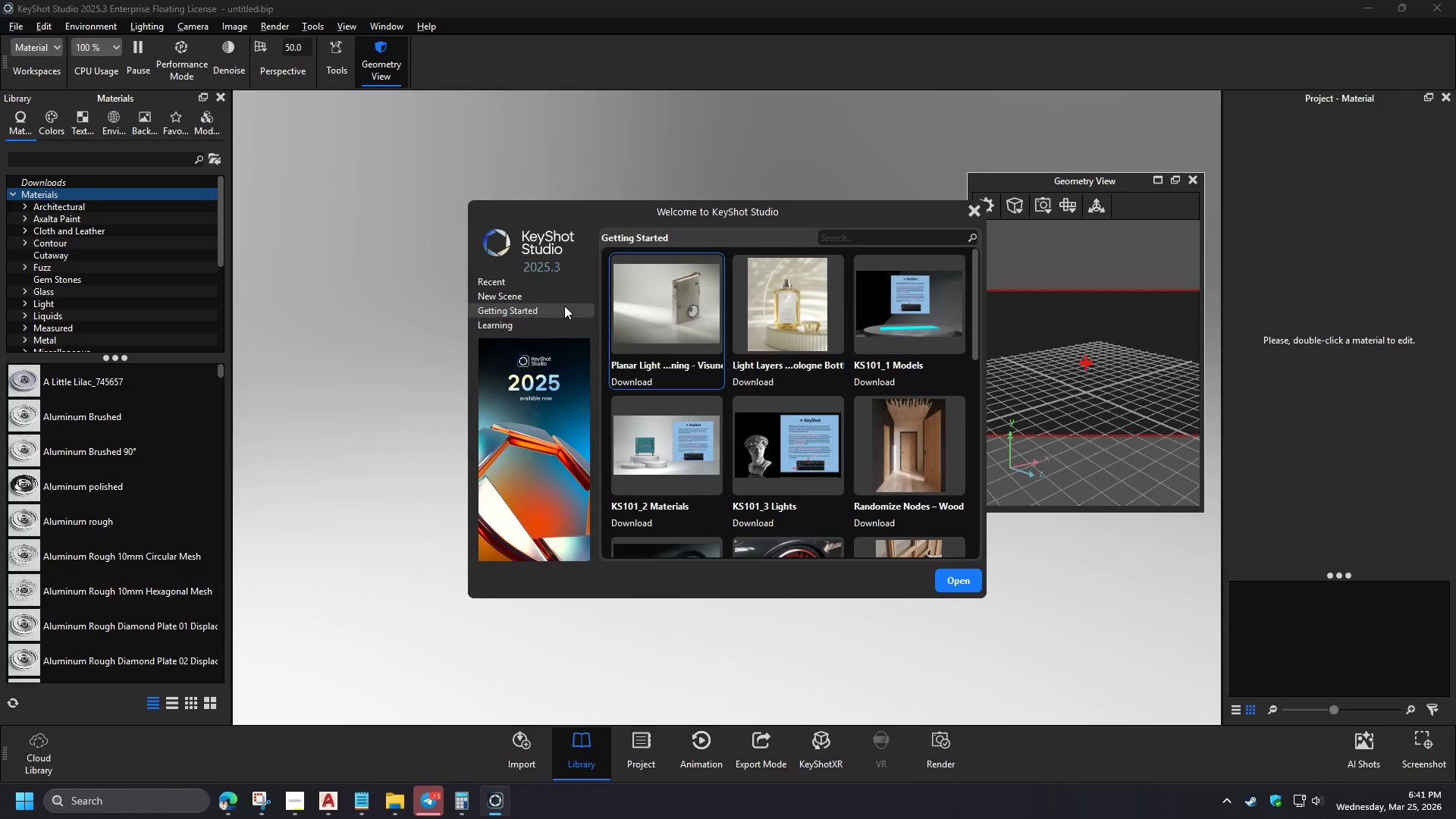 
wait(8.45)
 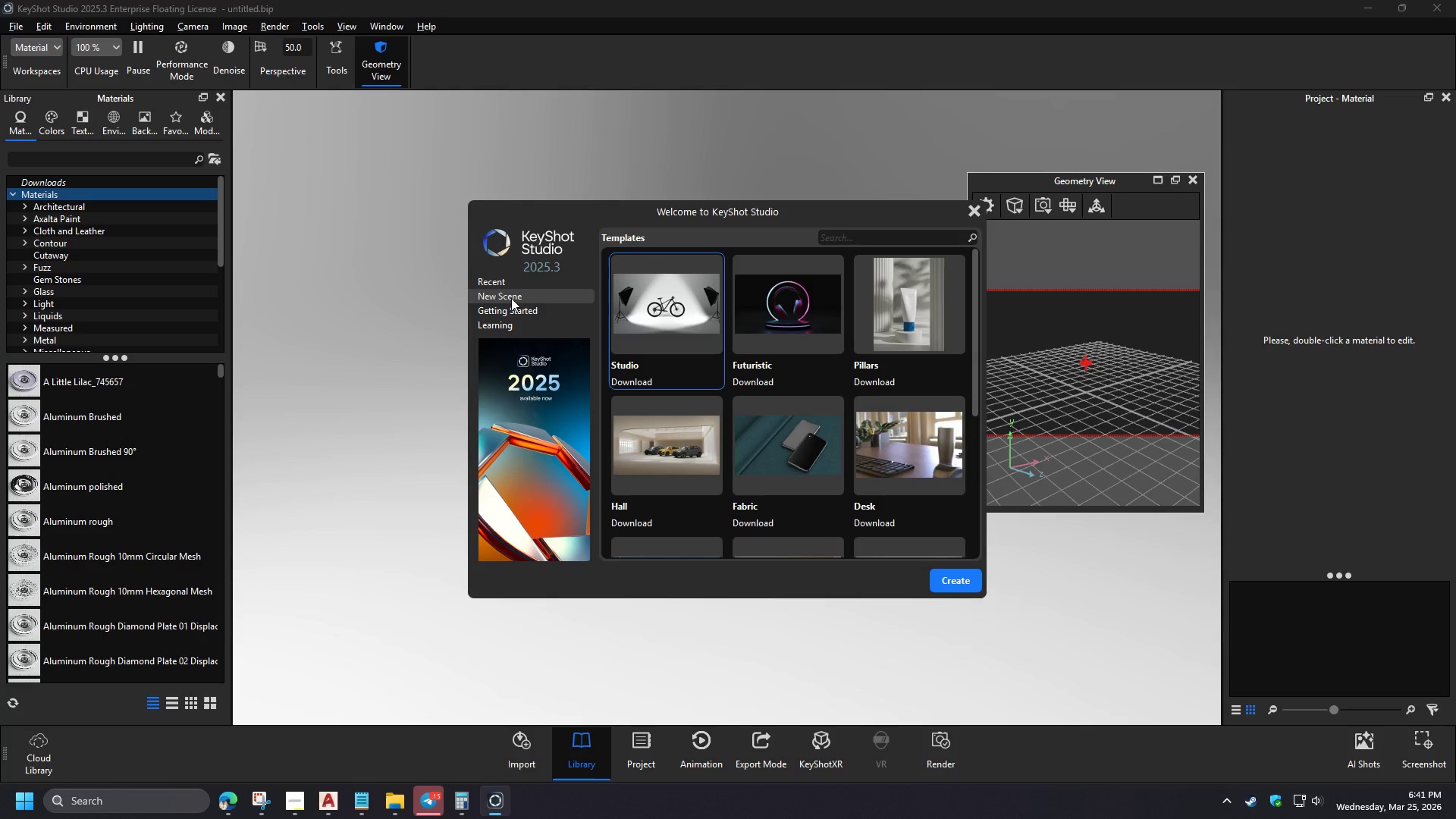 
scroll: coordinate [703, 433], scroll_direction: down, amount: 5.0
 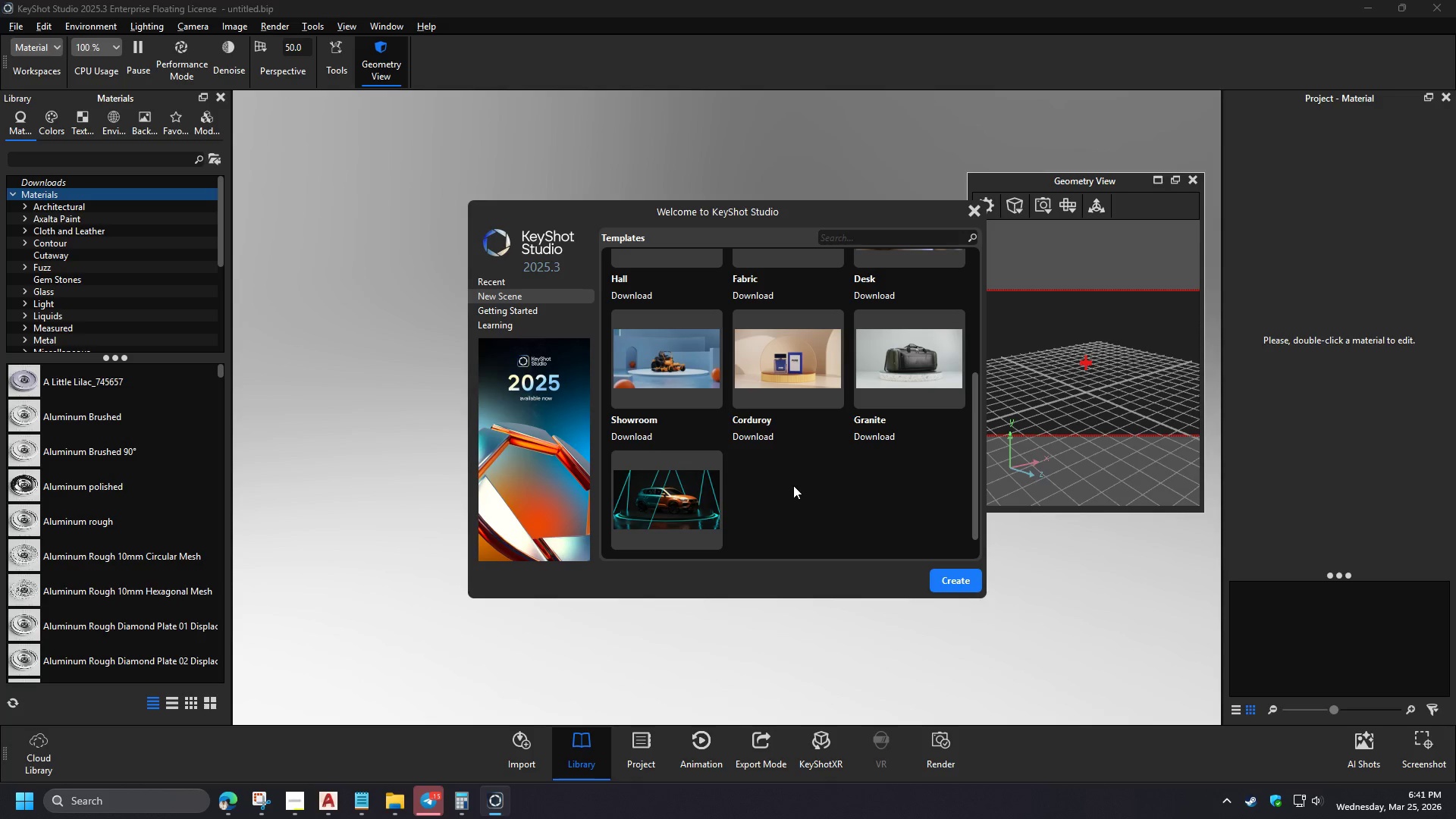 
wait(7.68)
 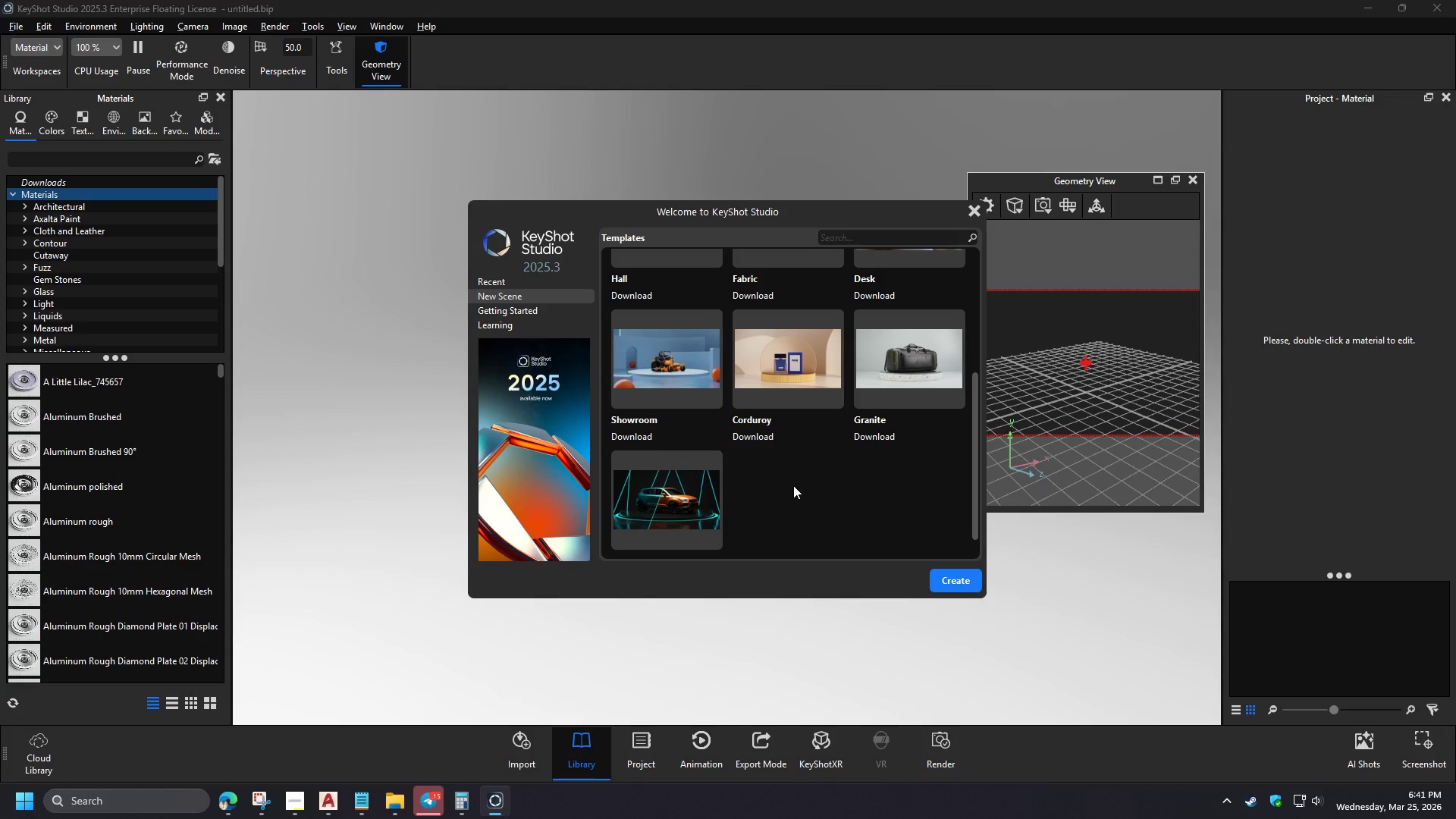 
scroll: coordinate [791, 494], scroll_direction: up, amount: 8.0
 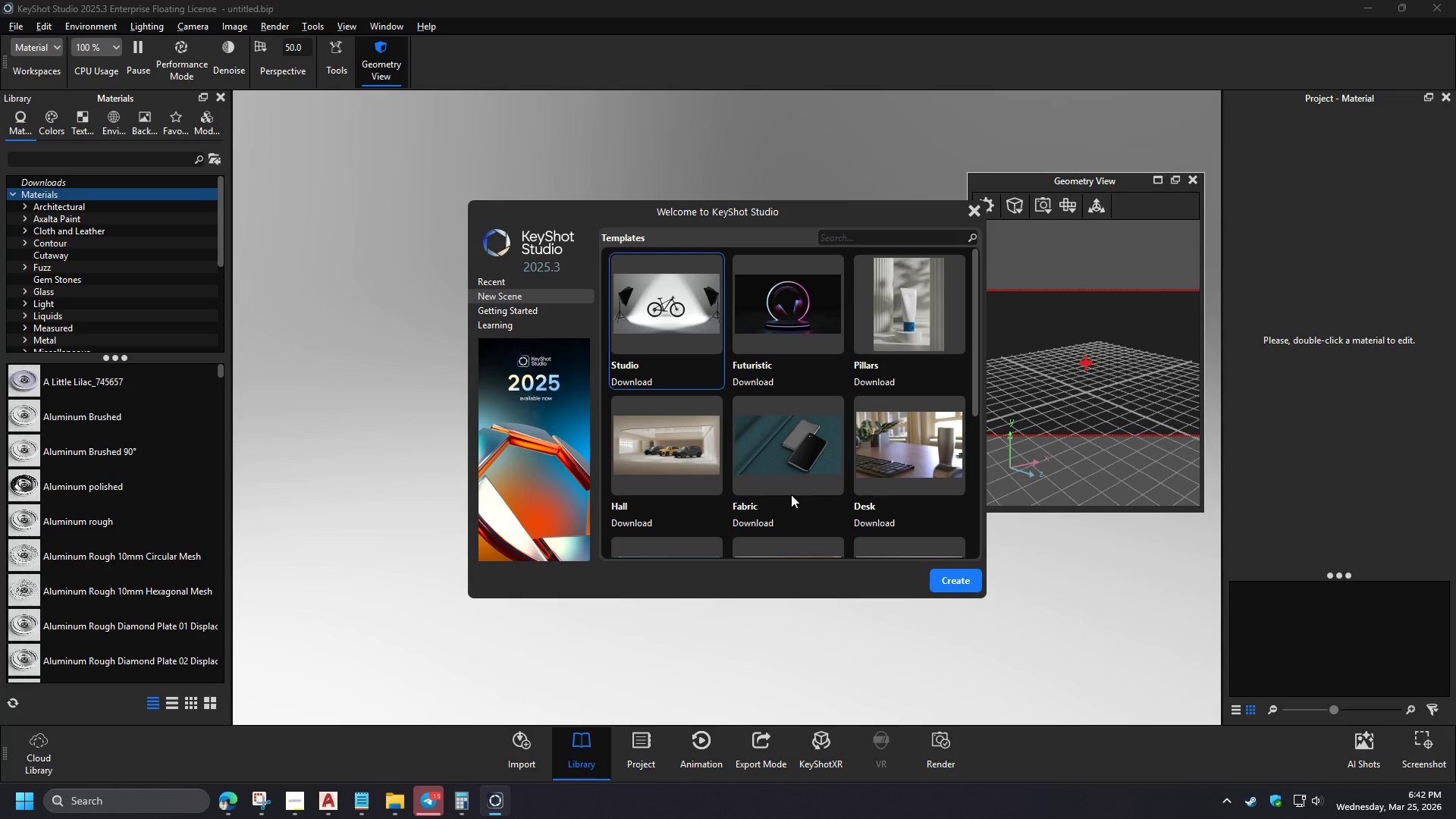 
scroll: coordinate [791, 494], scroll_direction: down, amount: 2.0
 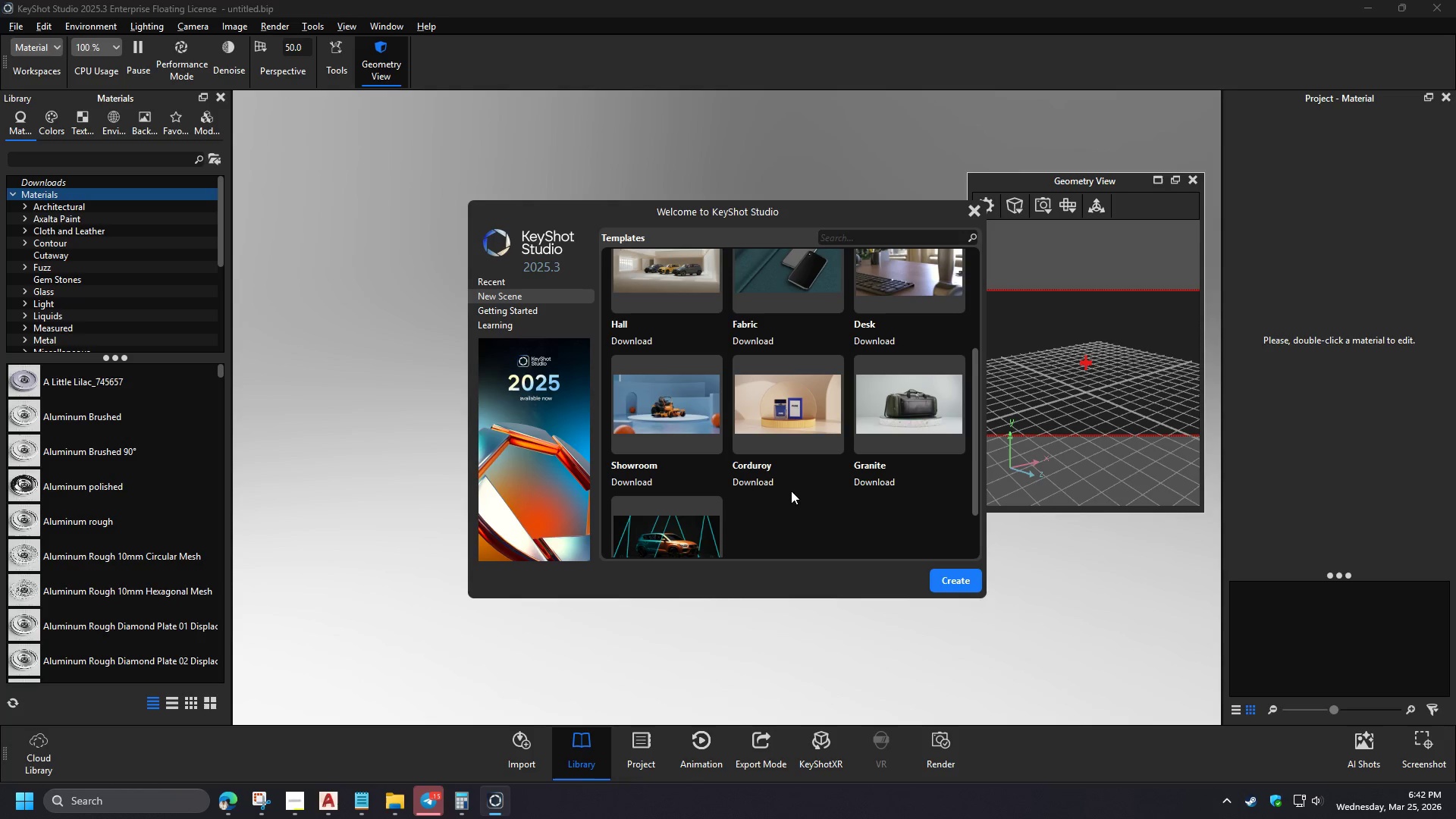 
wait(7.93)
 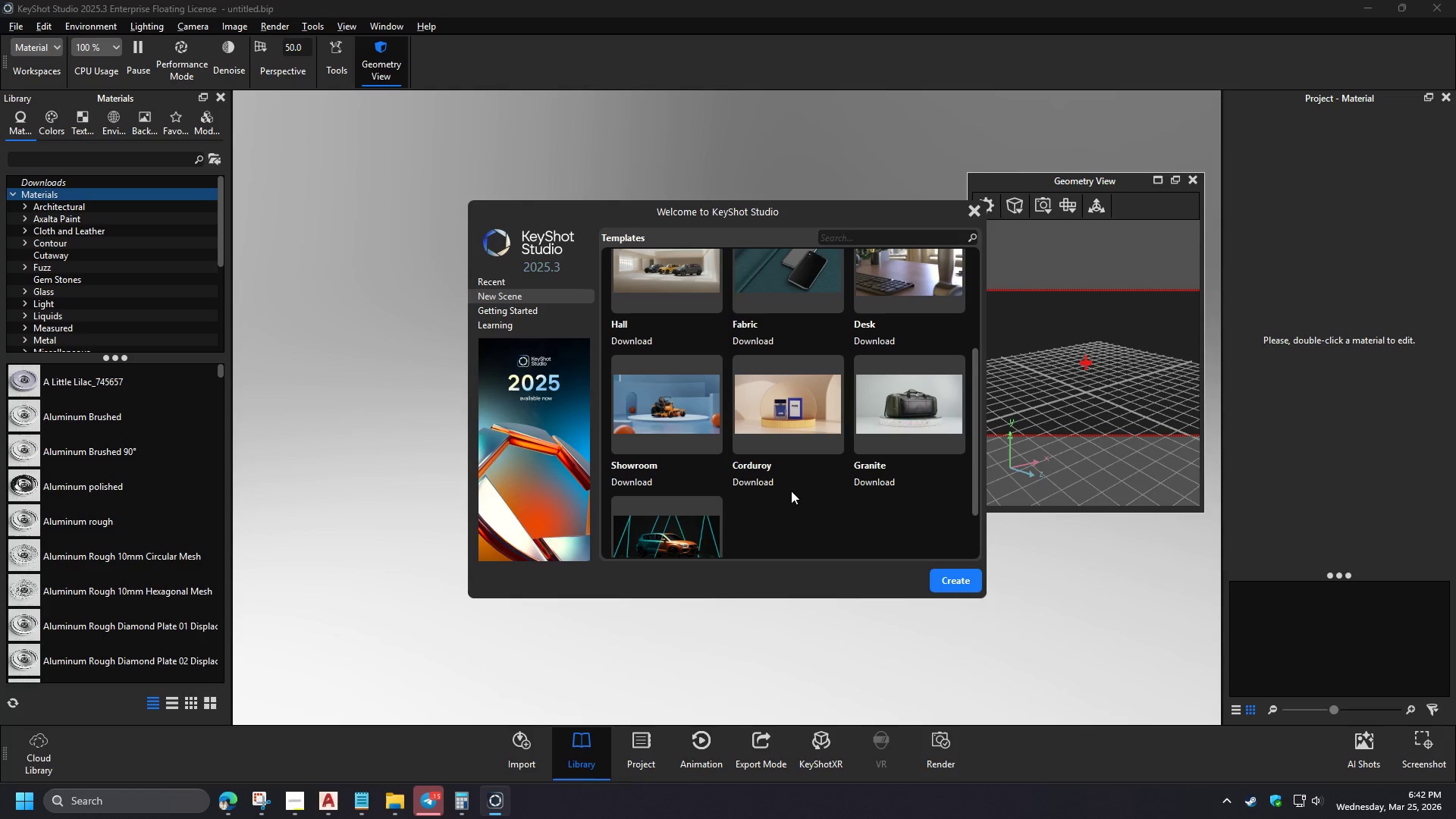 
left_click([922, 415])
 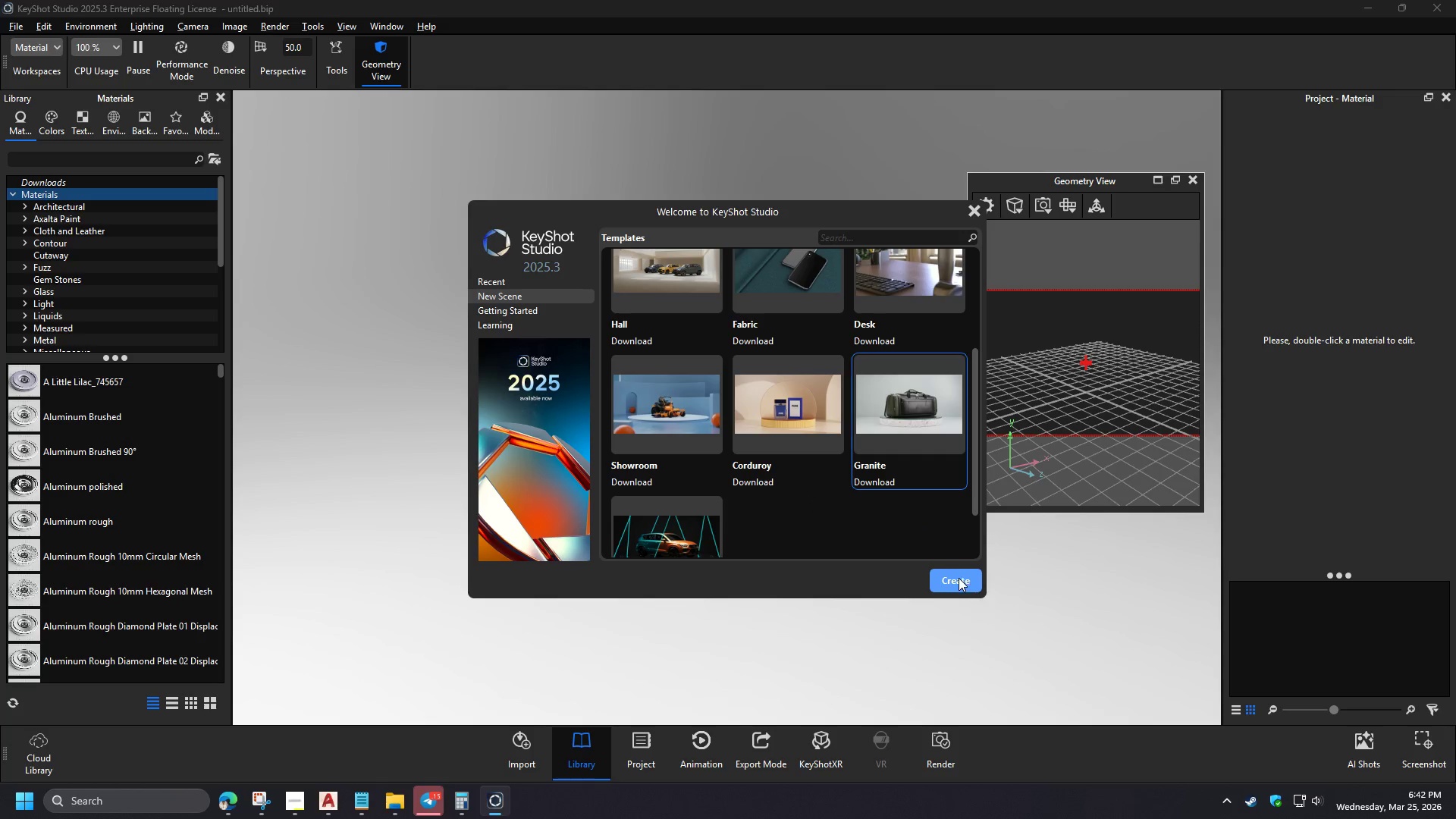 
left_click([959, 579])
 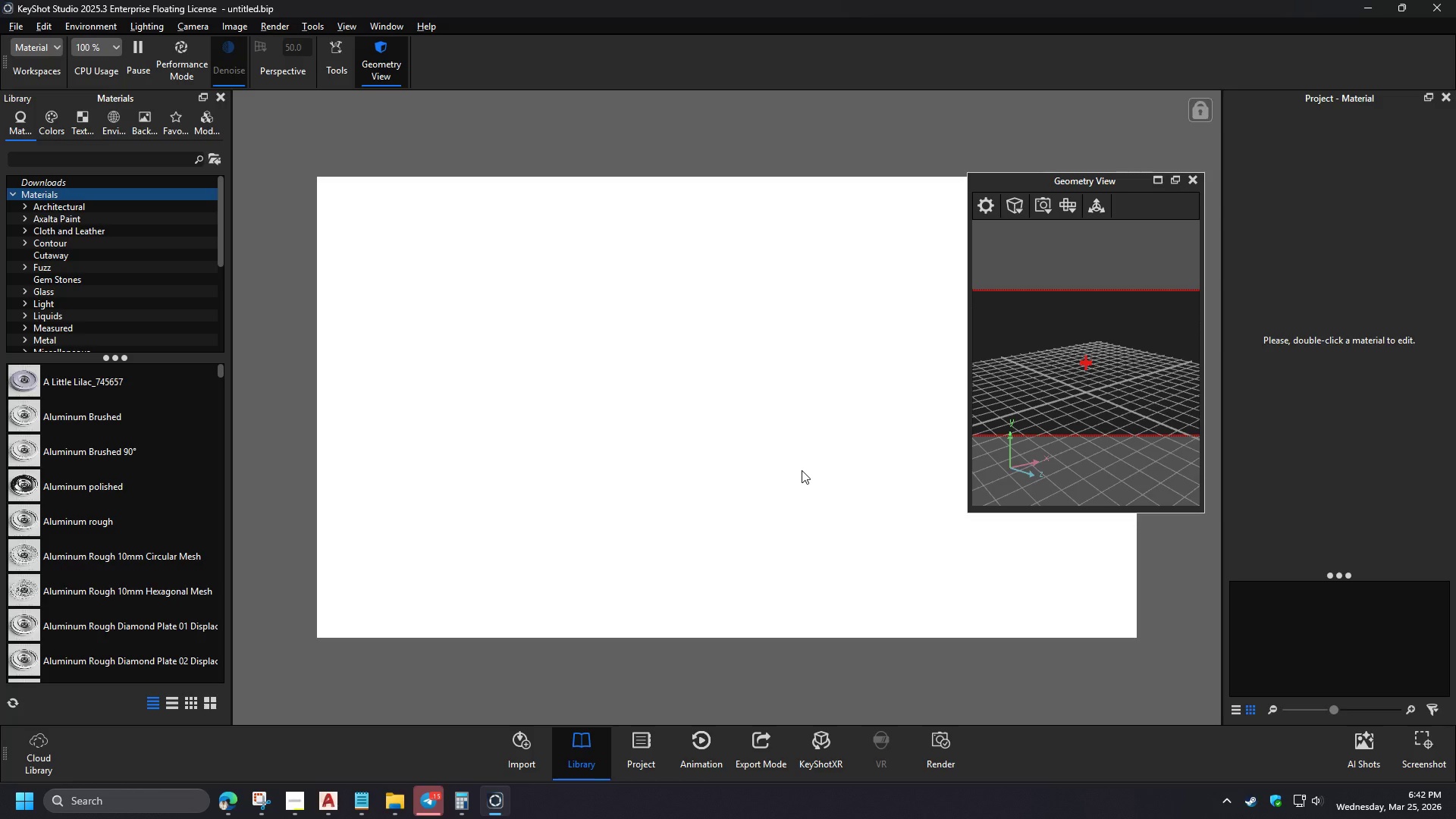 
wait(10.31)
 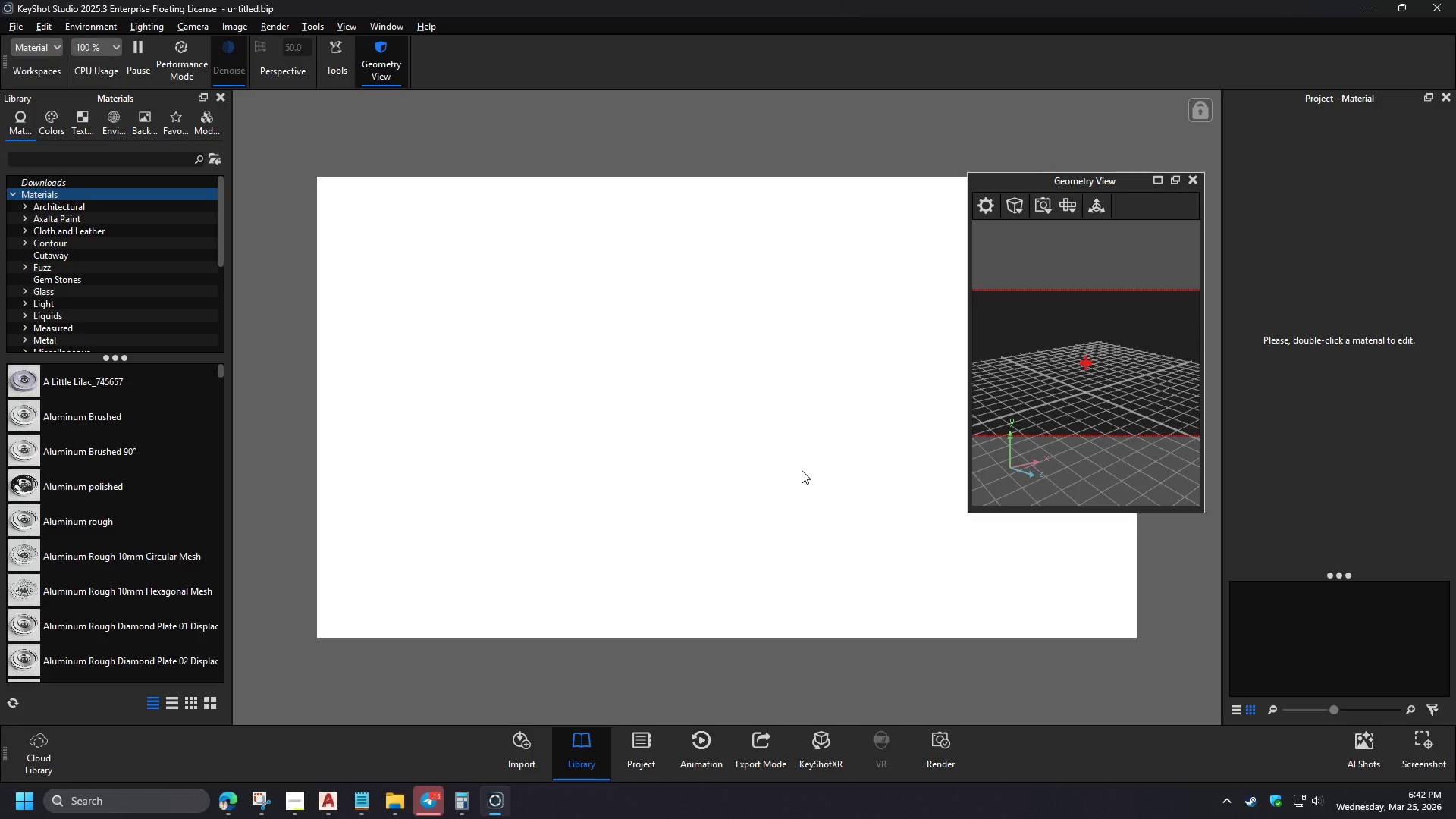 
left_click_drag(start_coordinate=[683, 403], to_coordinate=[805, 520])
 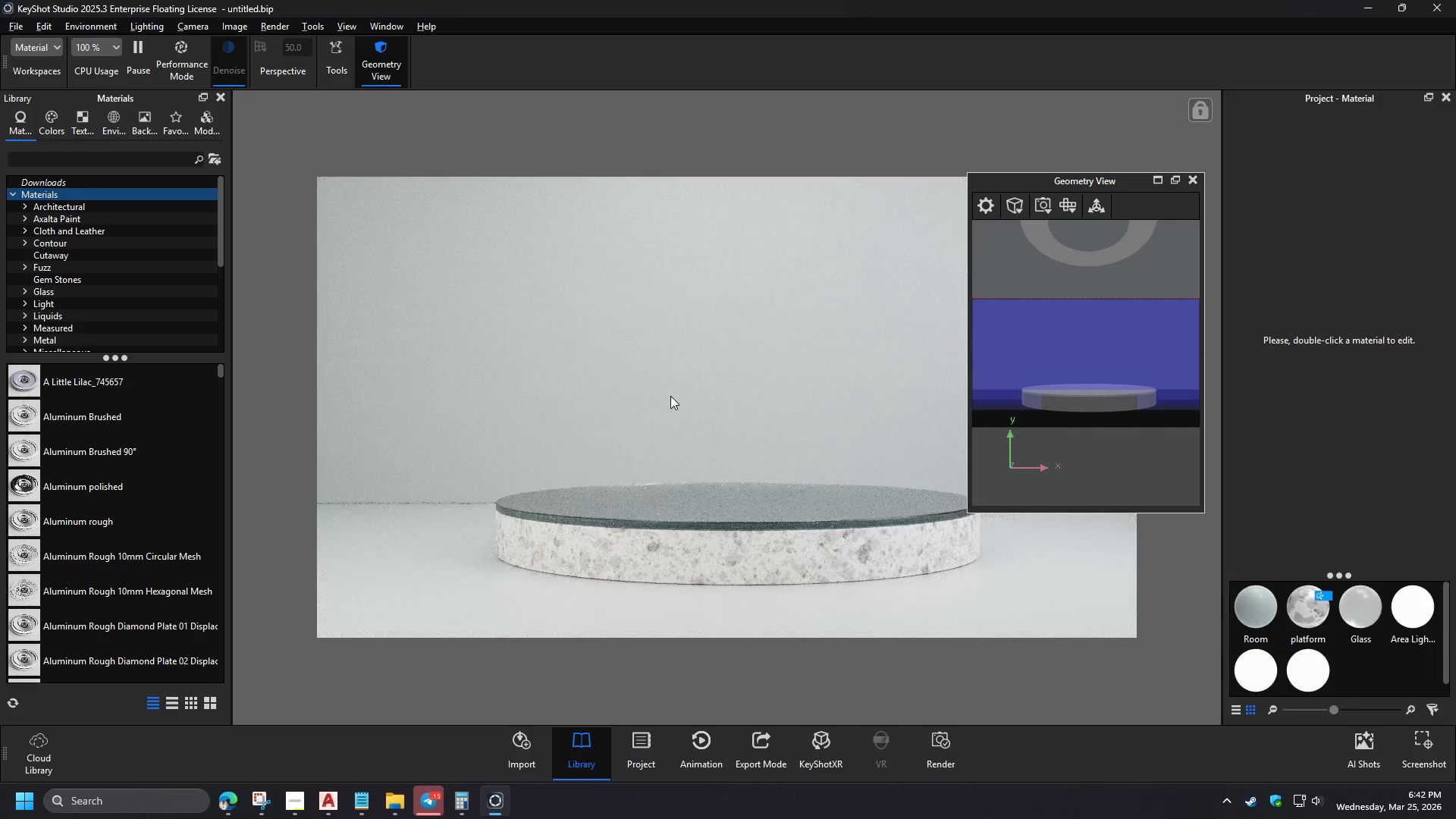 
left_click_drag(start_coordinate=[656, 374], to_coordinate=[739, 492])
 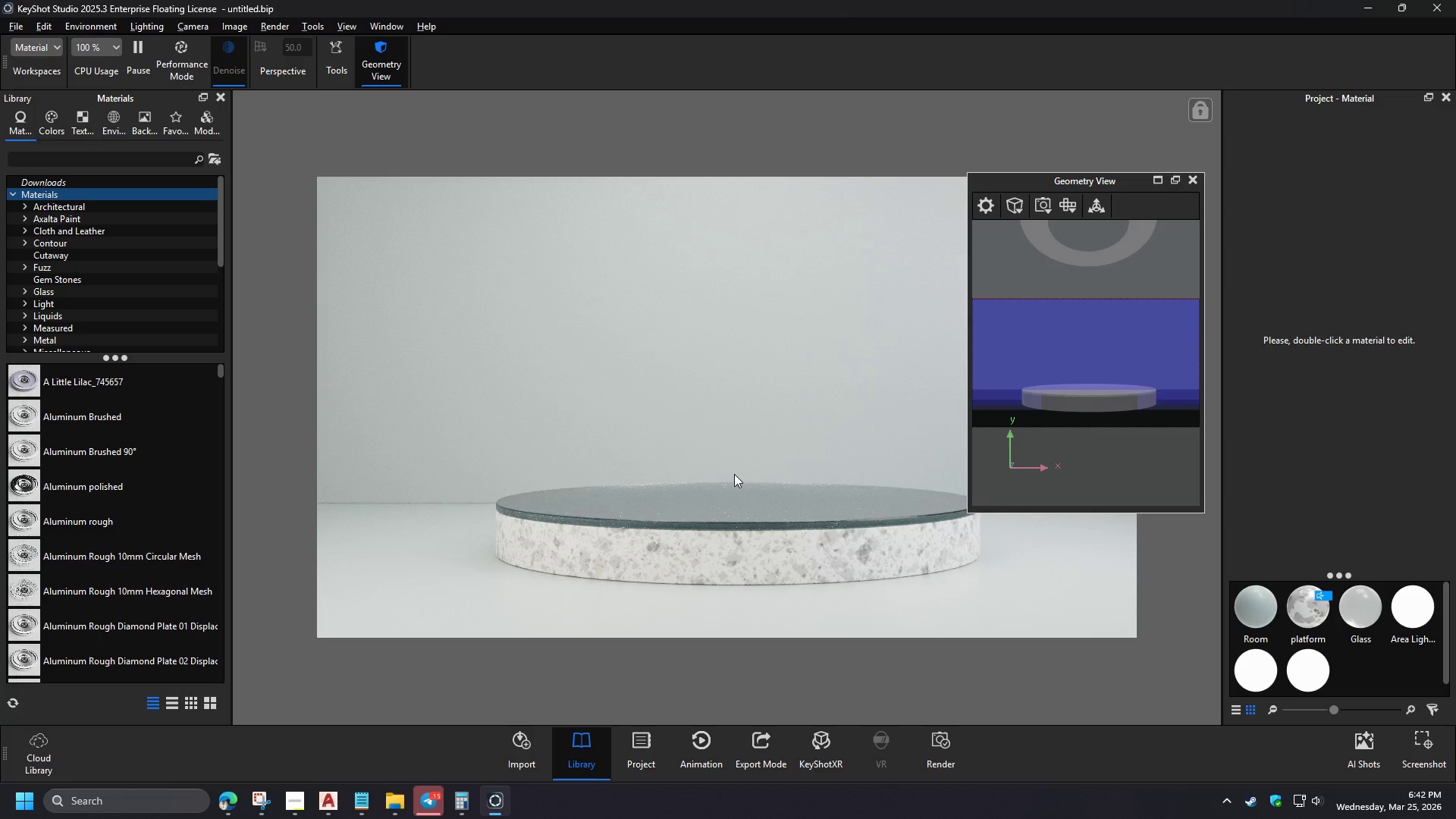 
wait(7.19)
 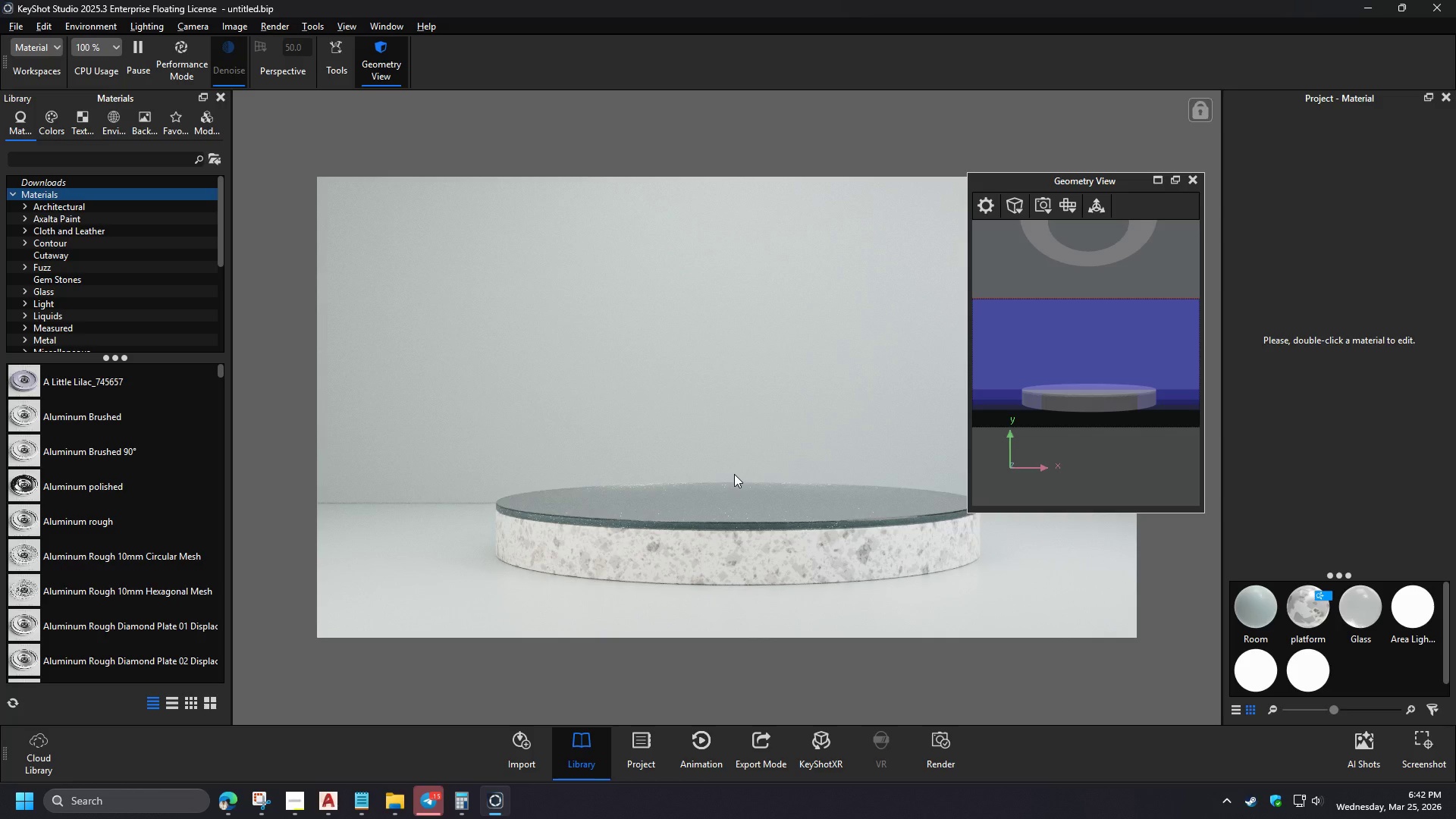 
left_click_drag(start_coordinate=[655, 378], to_coordinate=[723, 464])
 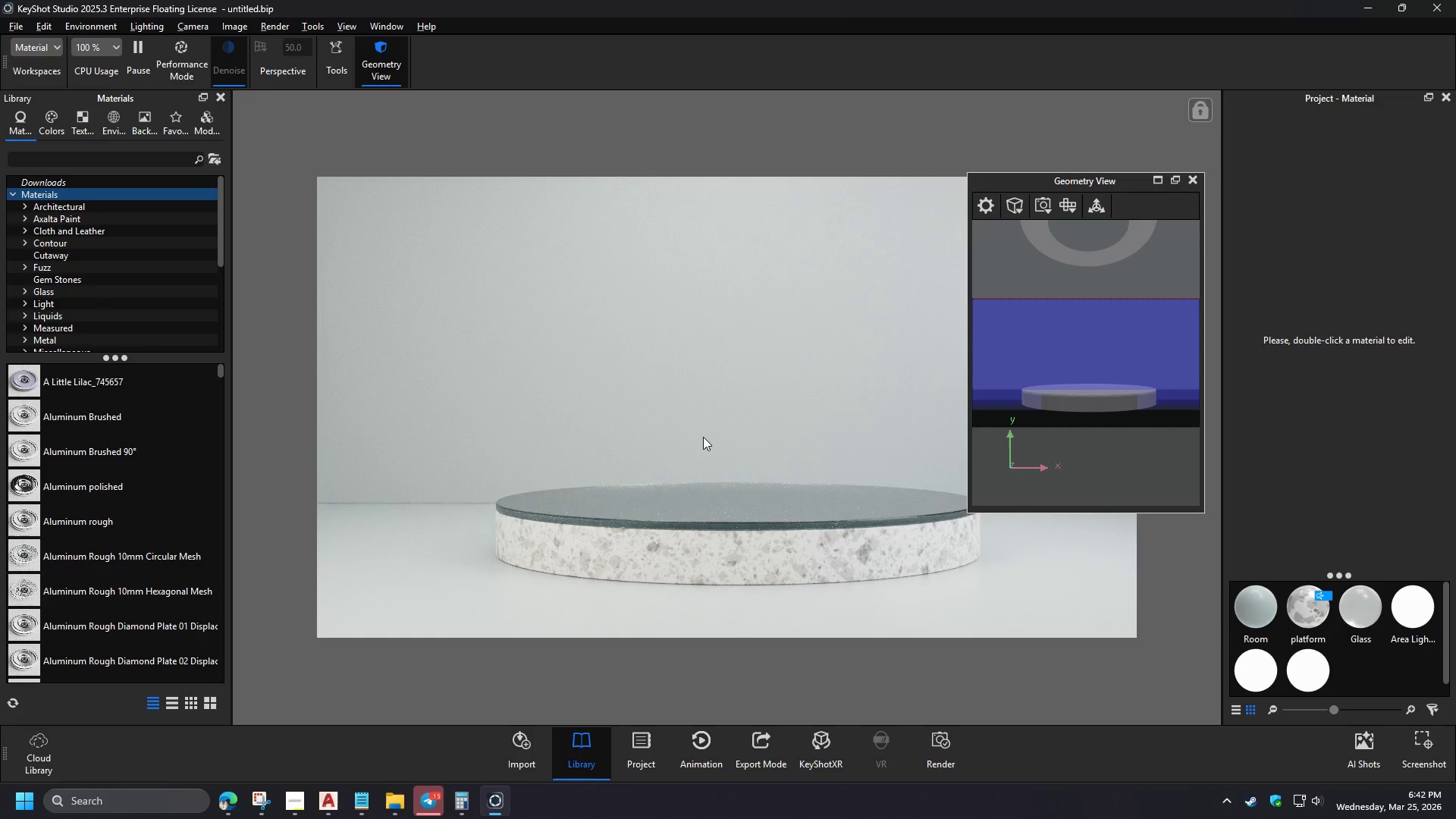 
left_click([719, 503])
 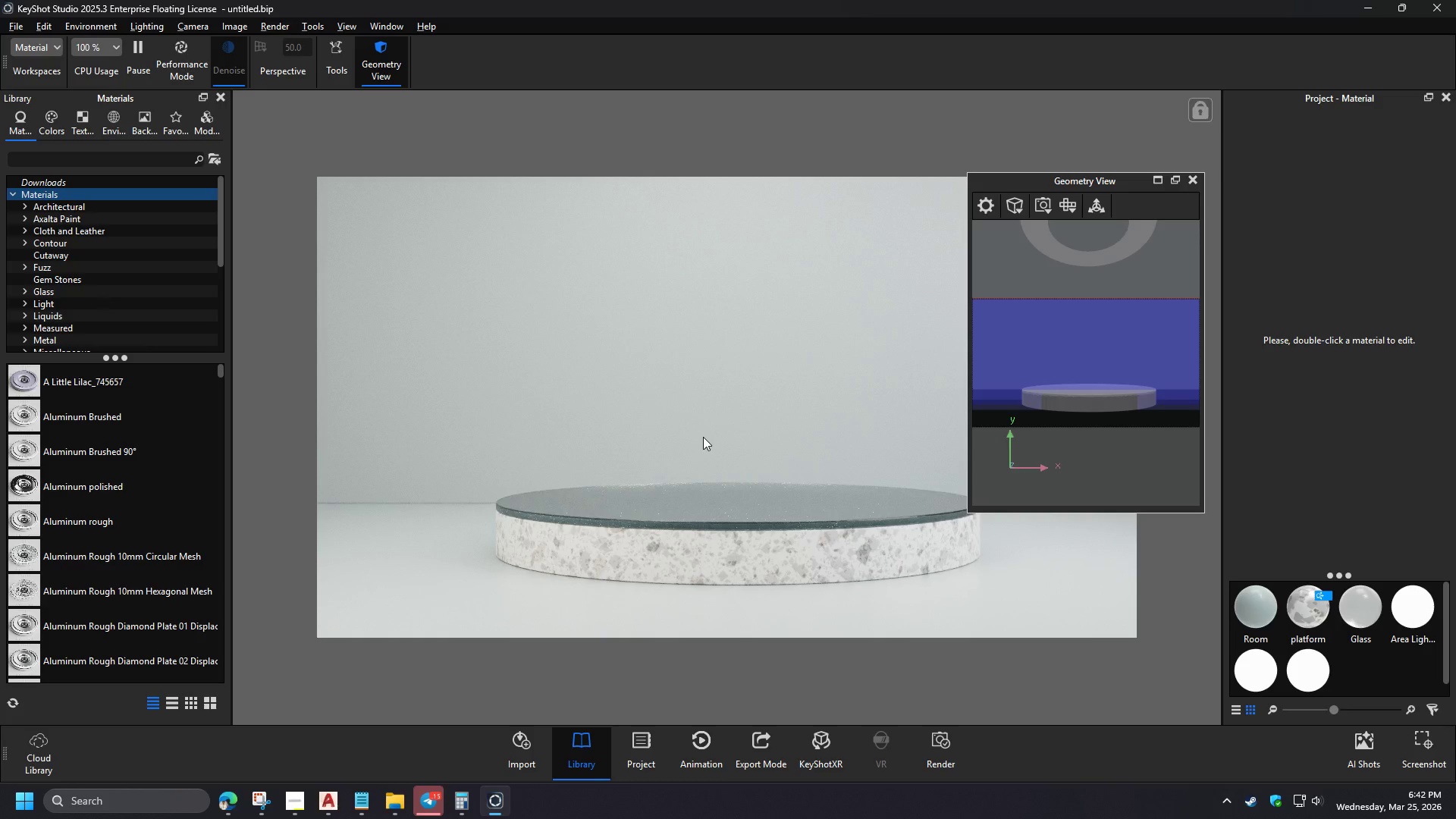 
left_click_drag(start_coordinate=[1045, 369], to_coordinate=[1110, 447])
 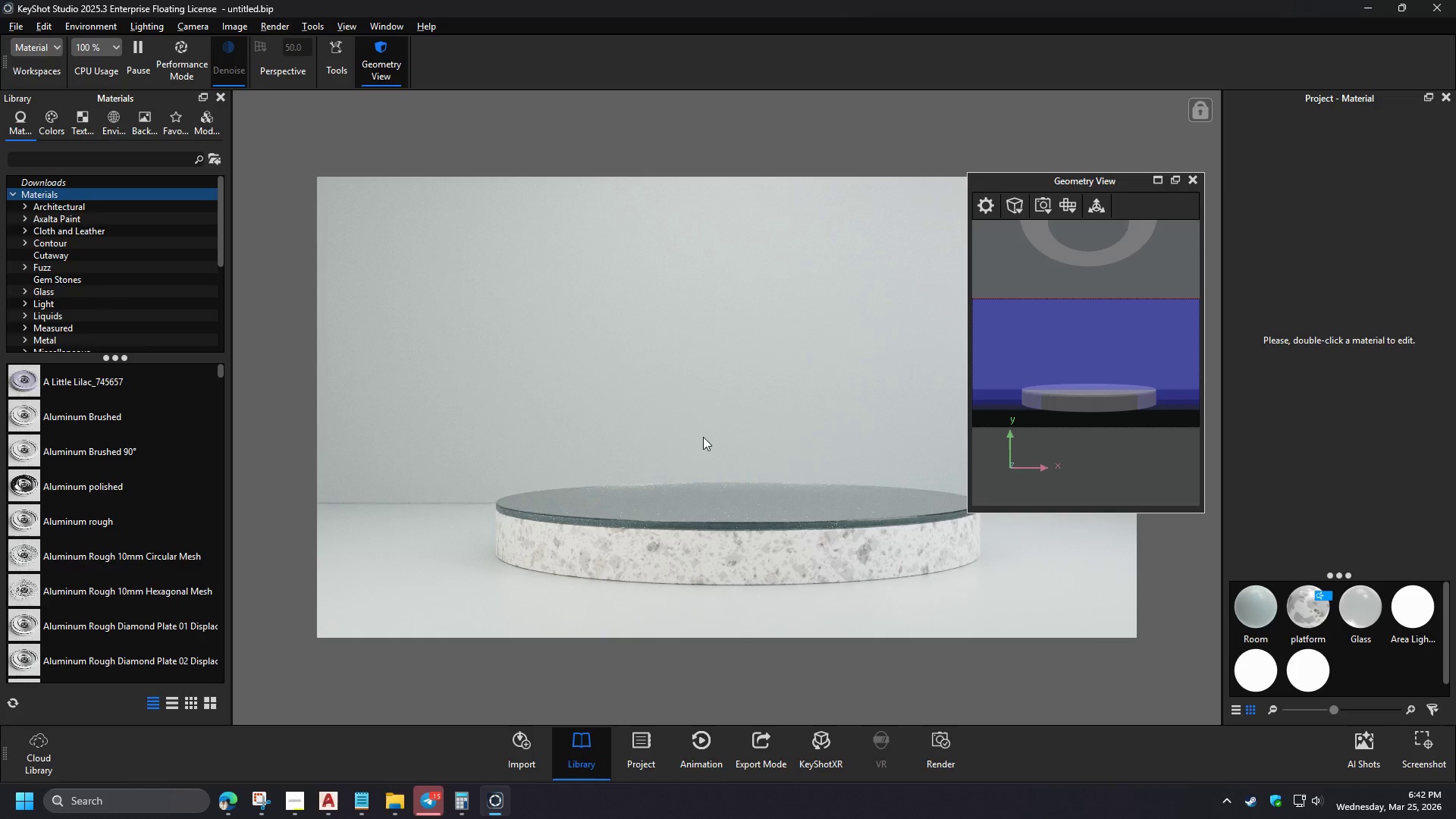 
left_click([592, 296])
 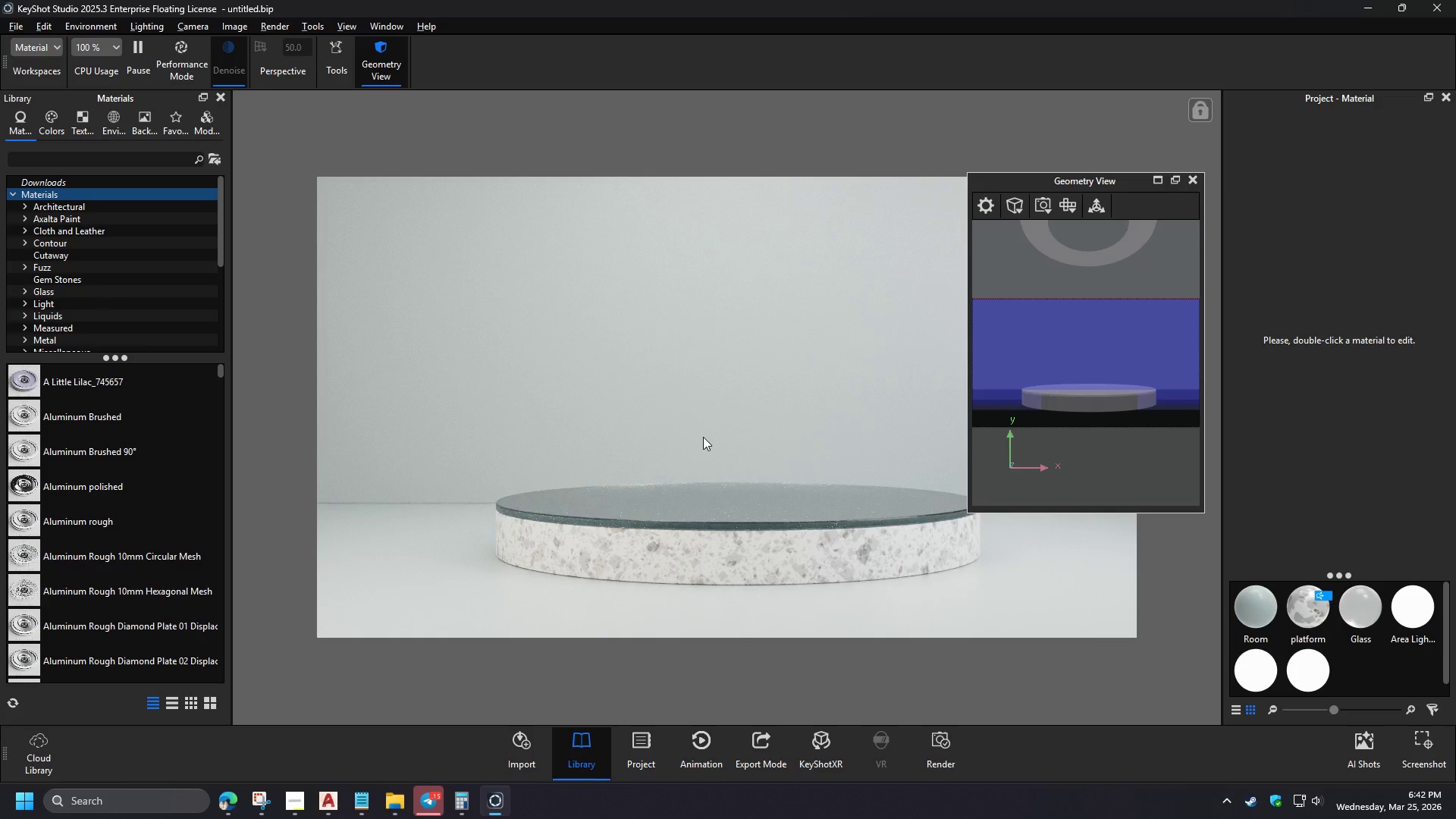 
key(Escape)
 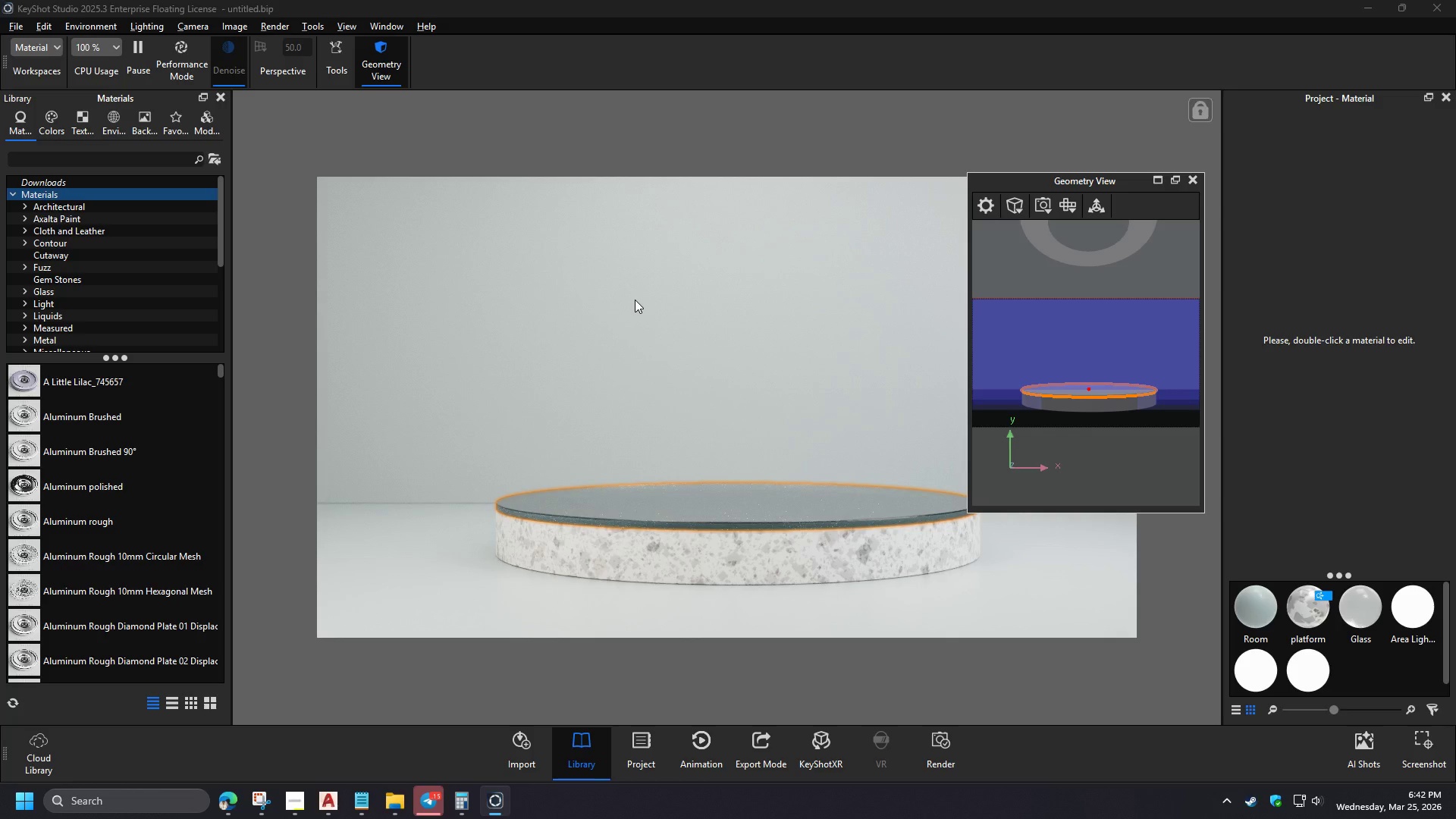 
left_click_drag(start_coordinate=[604, 418], to_coordinate=[624, 435])
 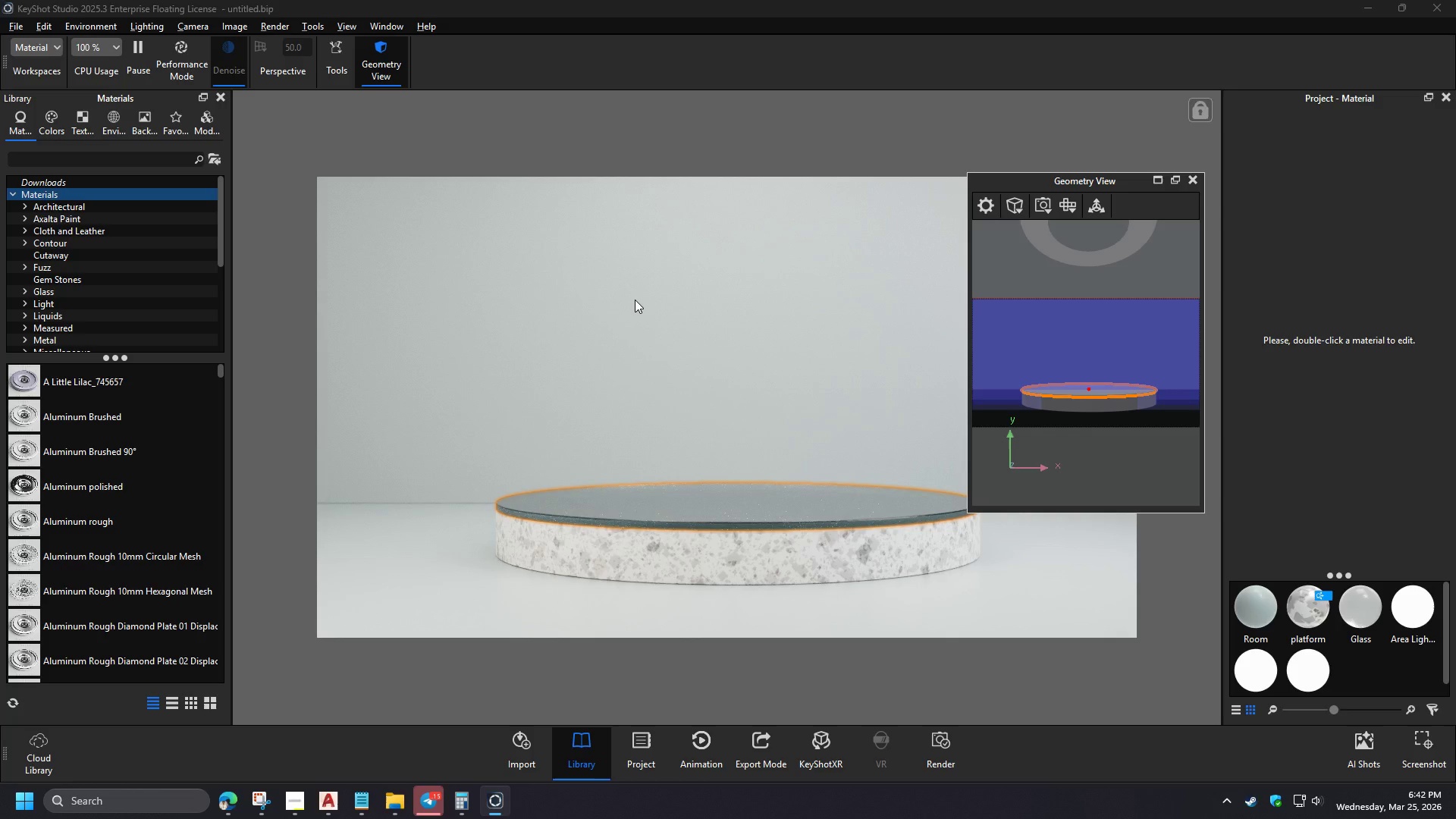 
left_click([1074, 209])
 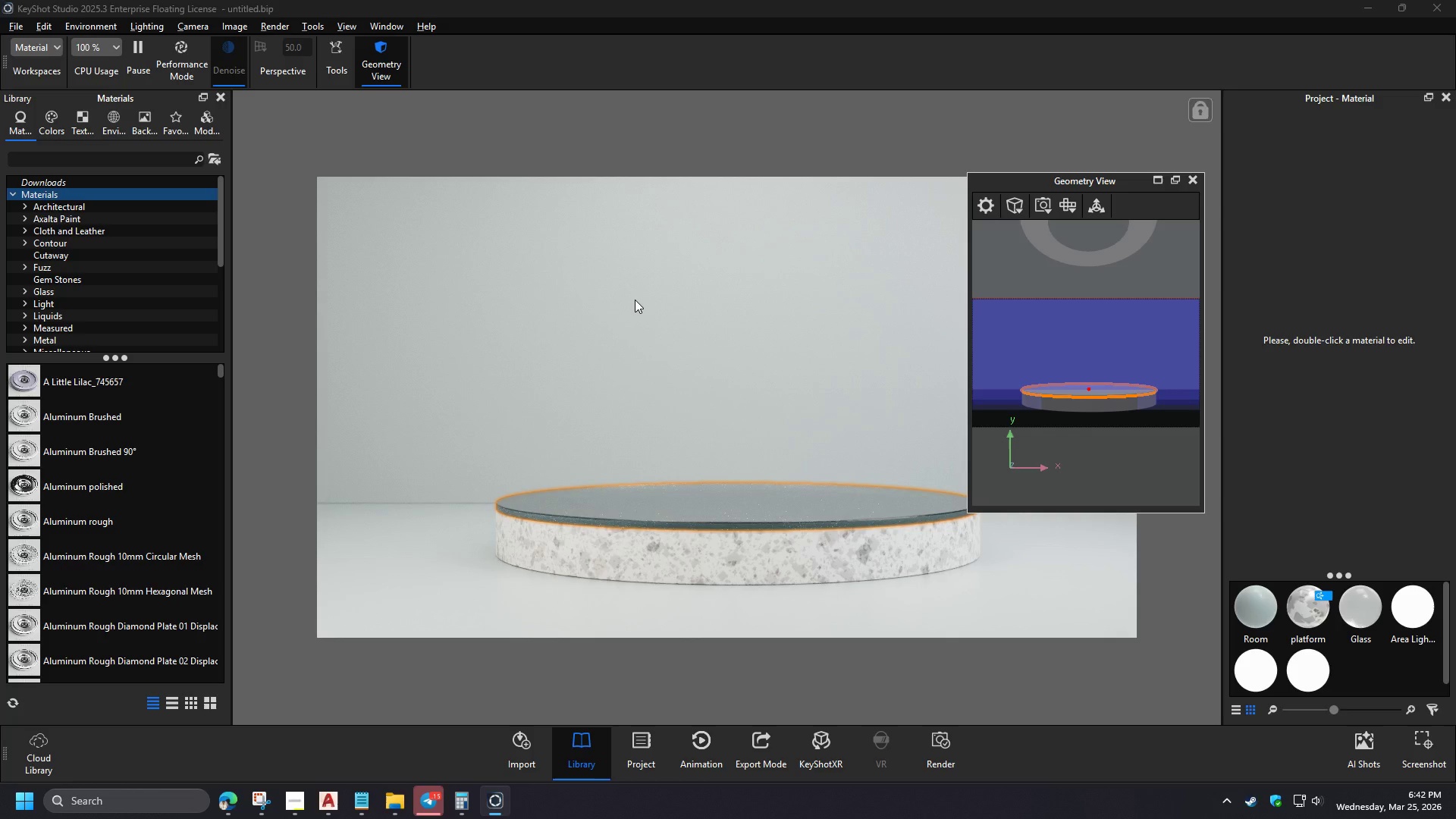 
left_click([1082, 332])
 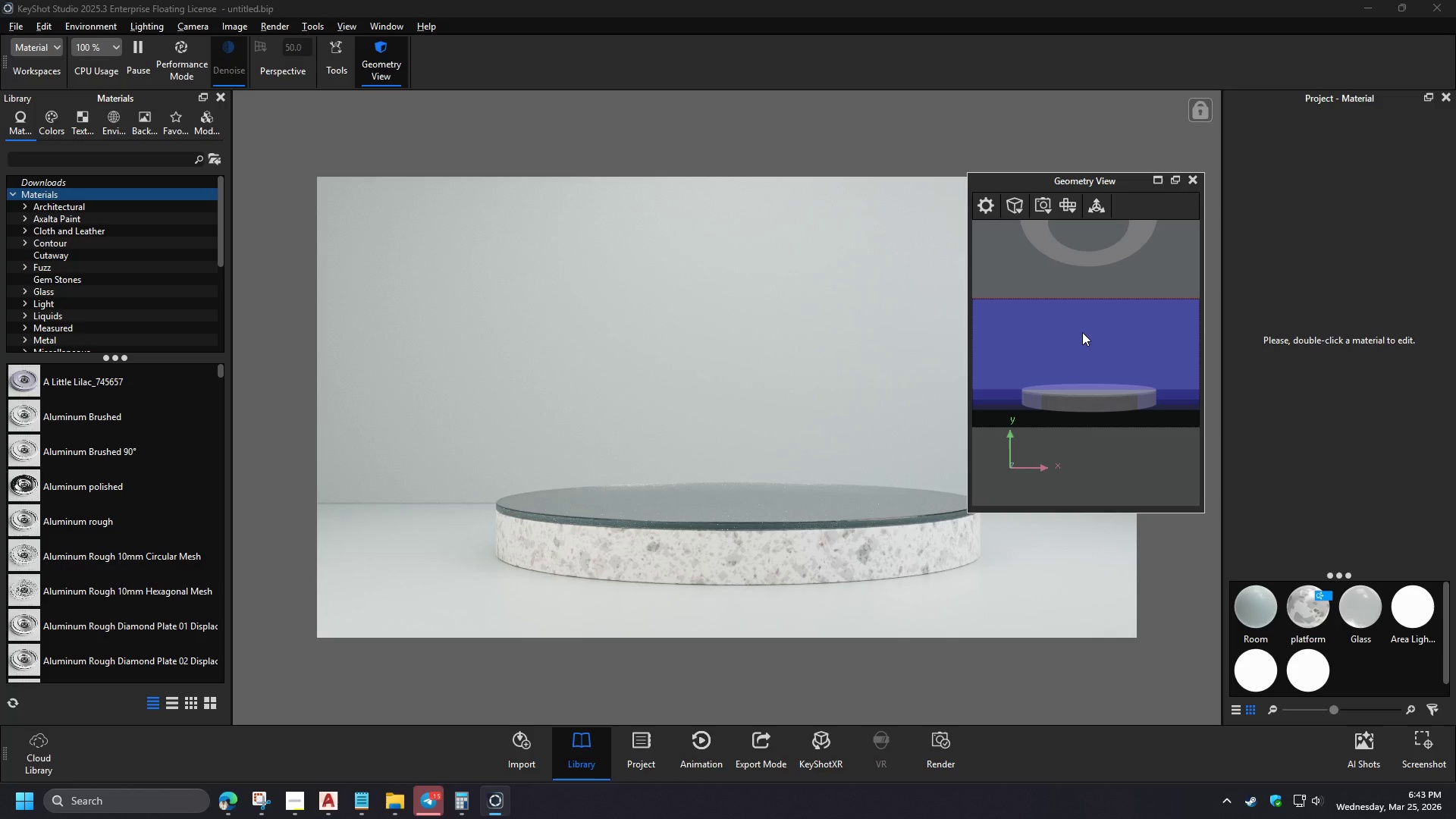 
left_click([1048, 209])
 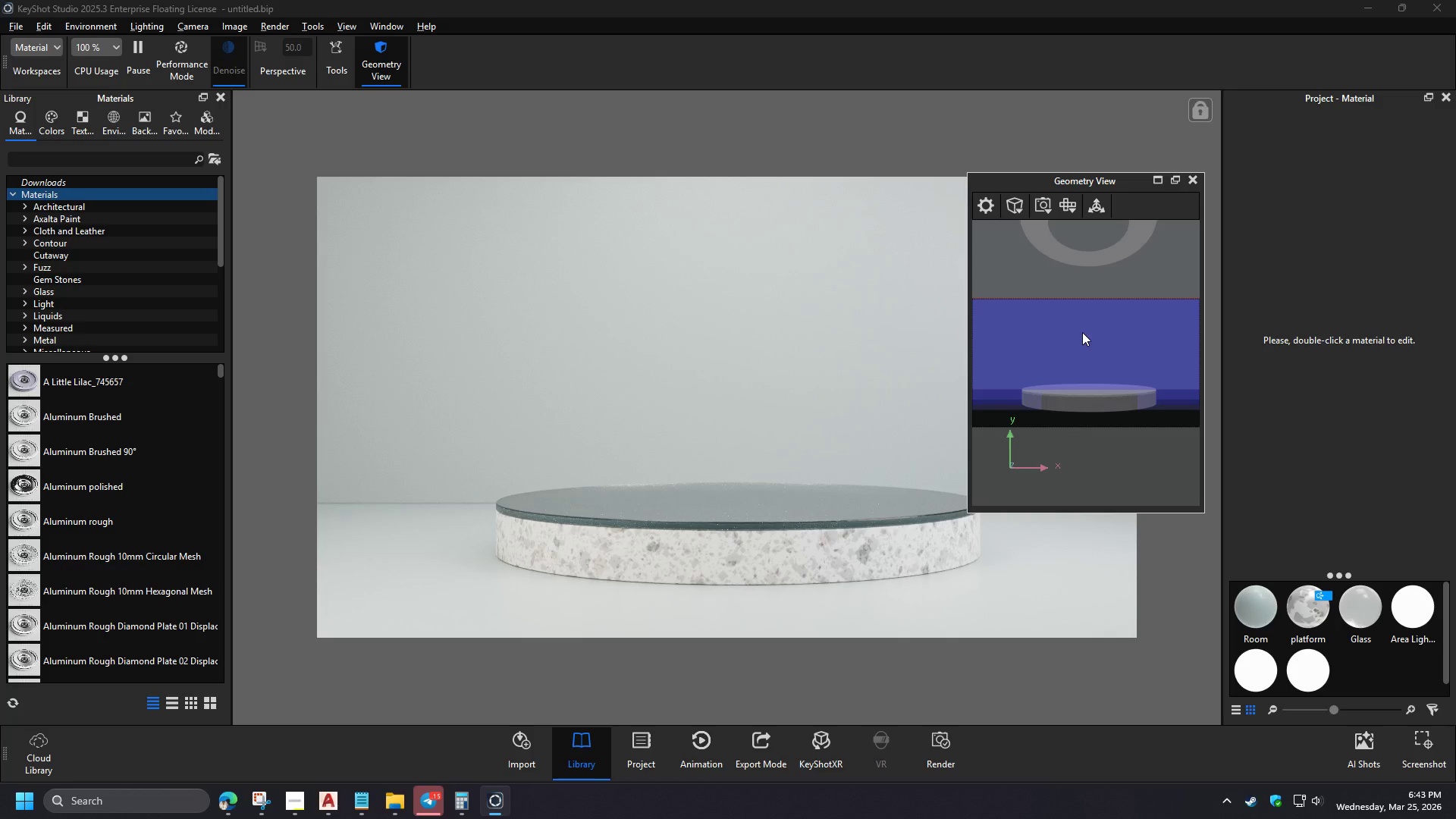 
left_click([1048, 209])
 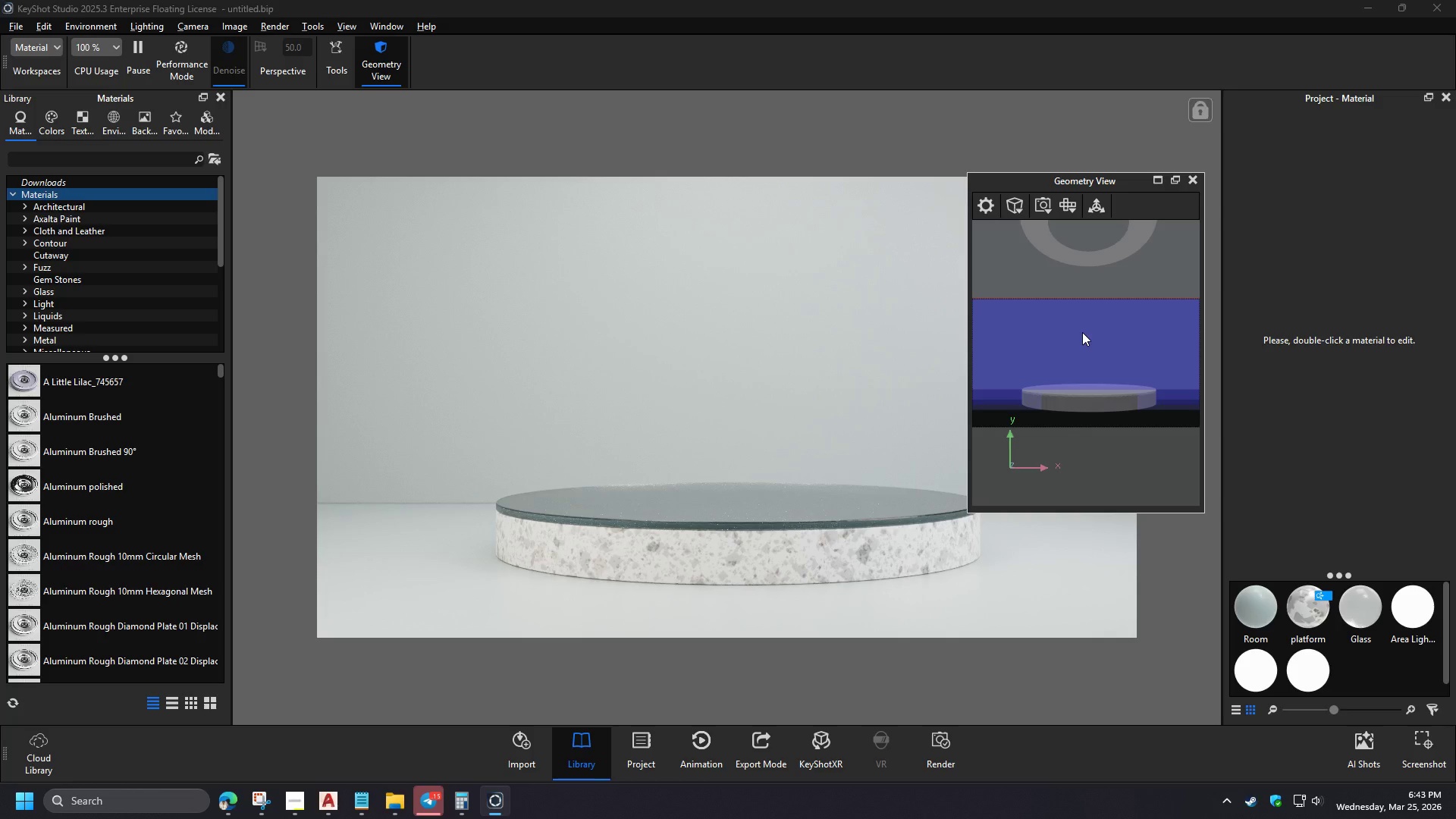 
wait(9.12)
 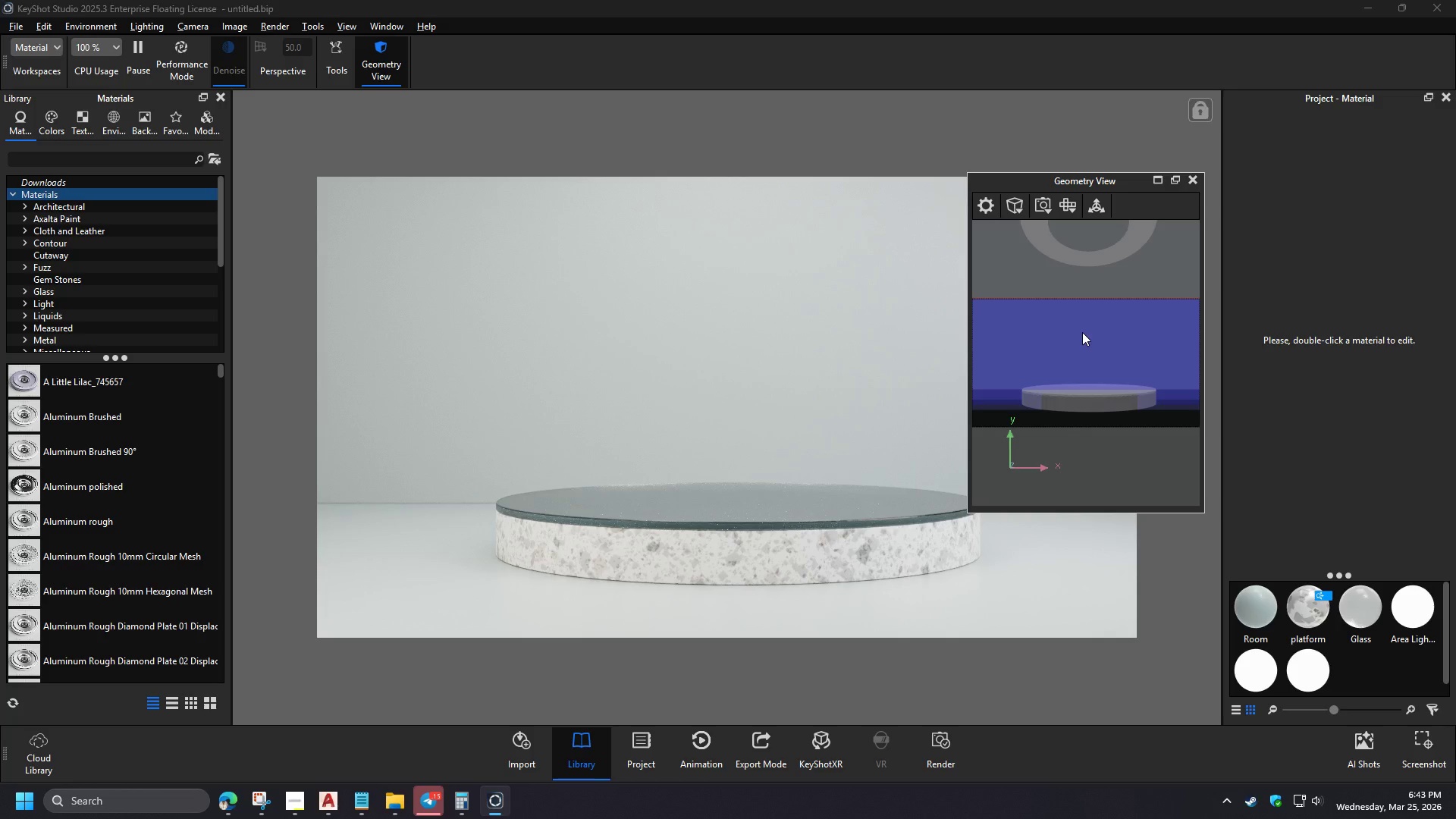 
left_click([652, 511])
 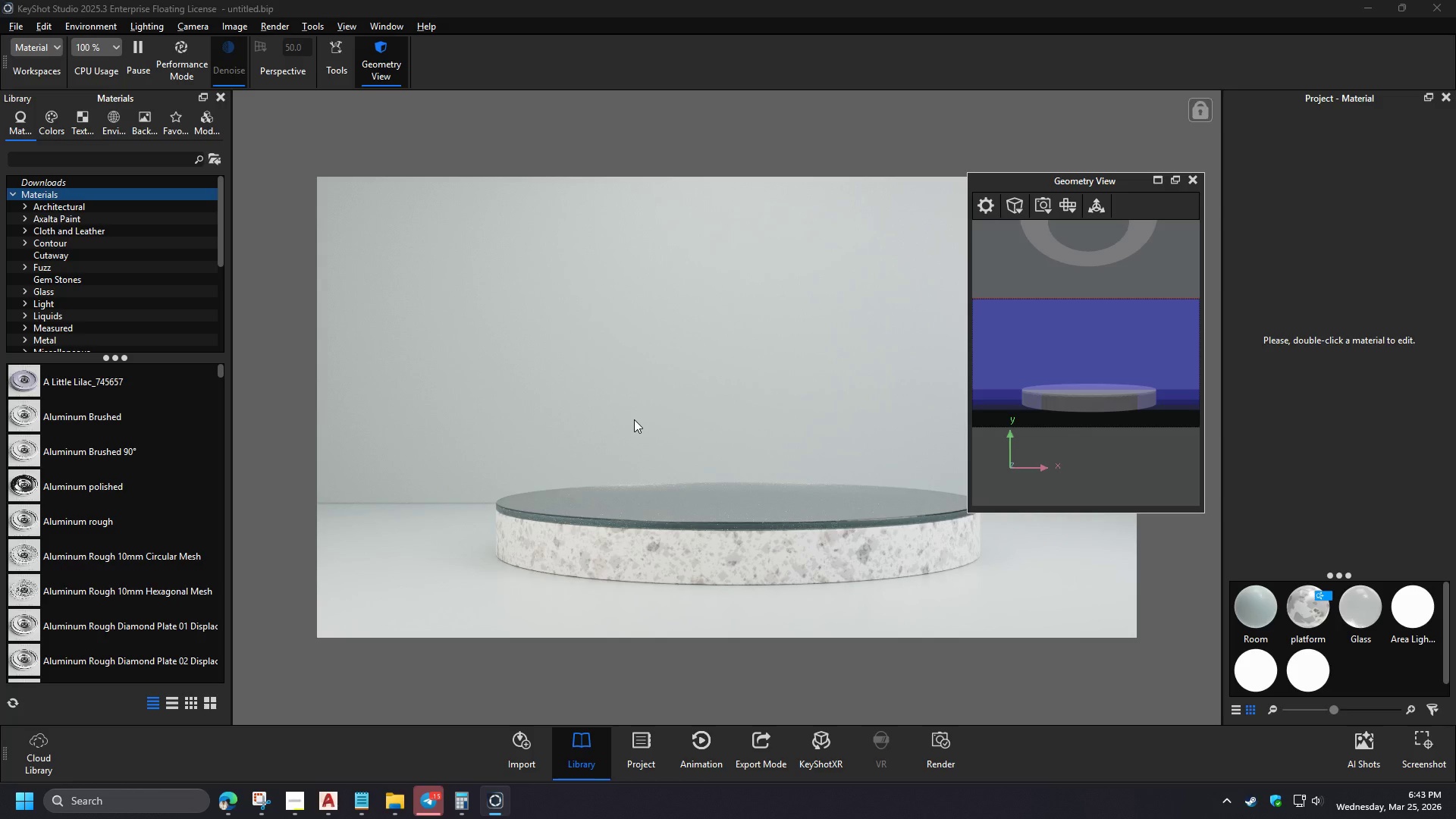 
left_click_drag(start_coordinate=[702, 510], to_coordinate=[790, 608])
 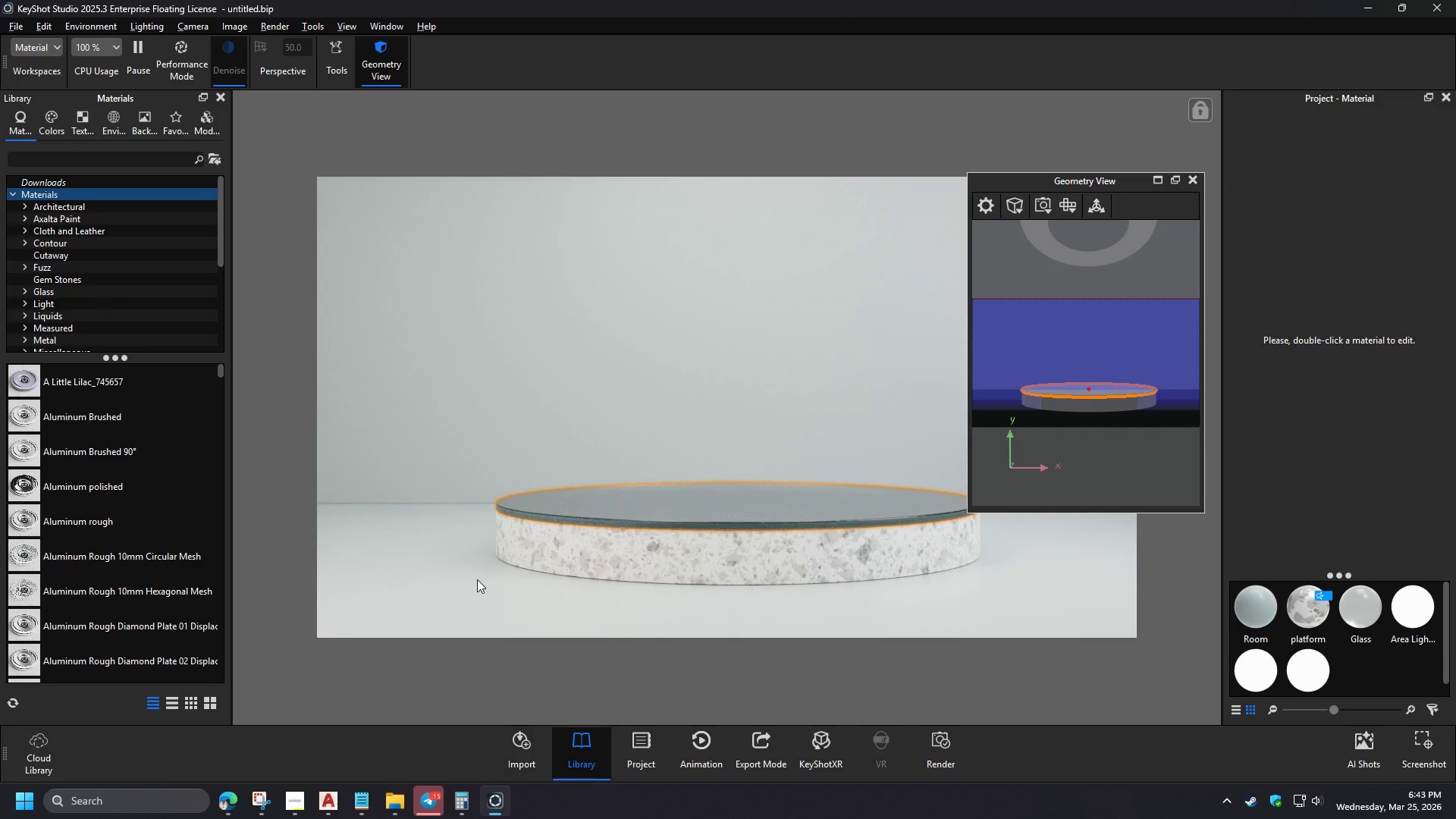 
wait(5.45)
 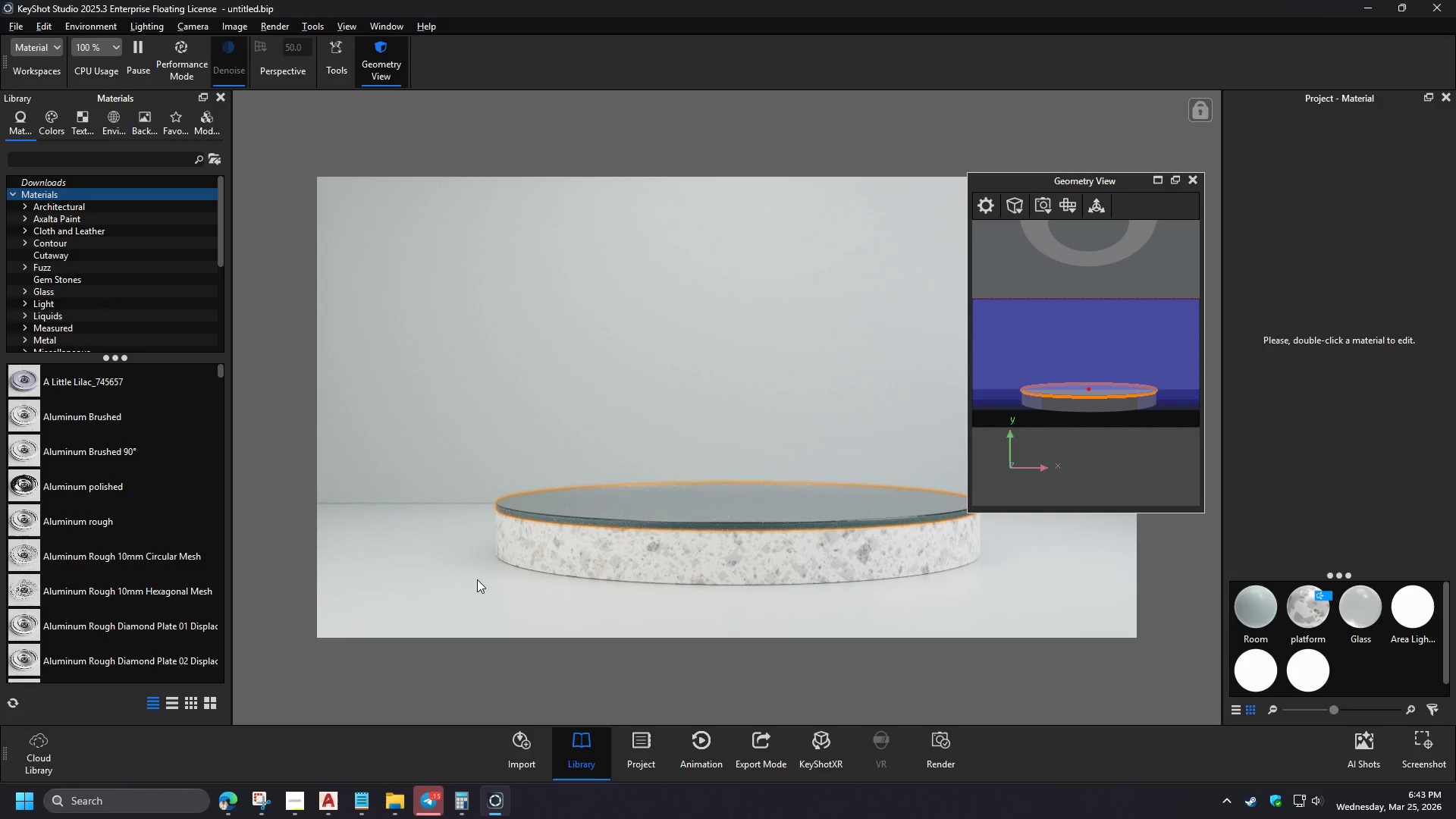 
left_click([648, 742])
 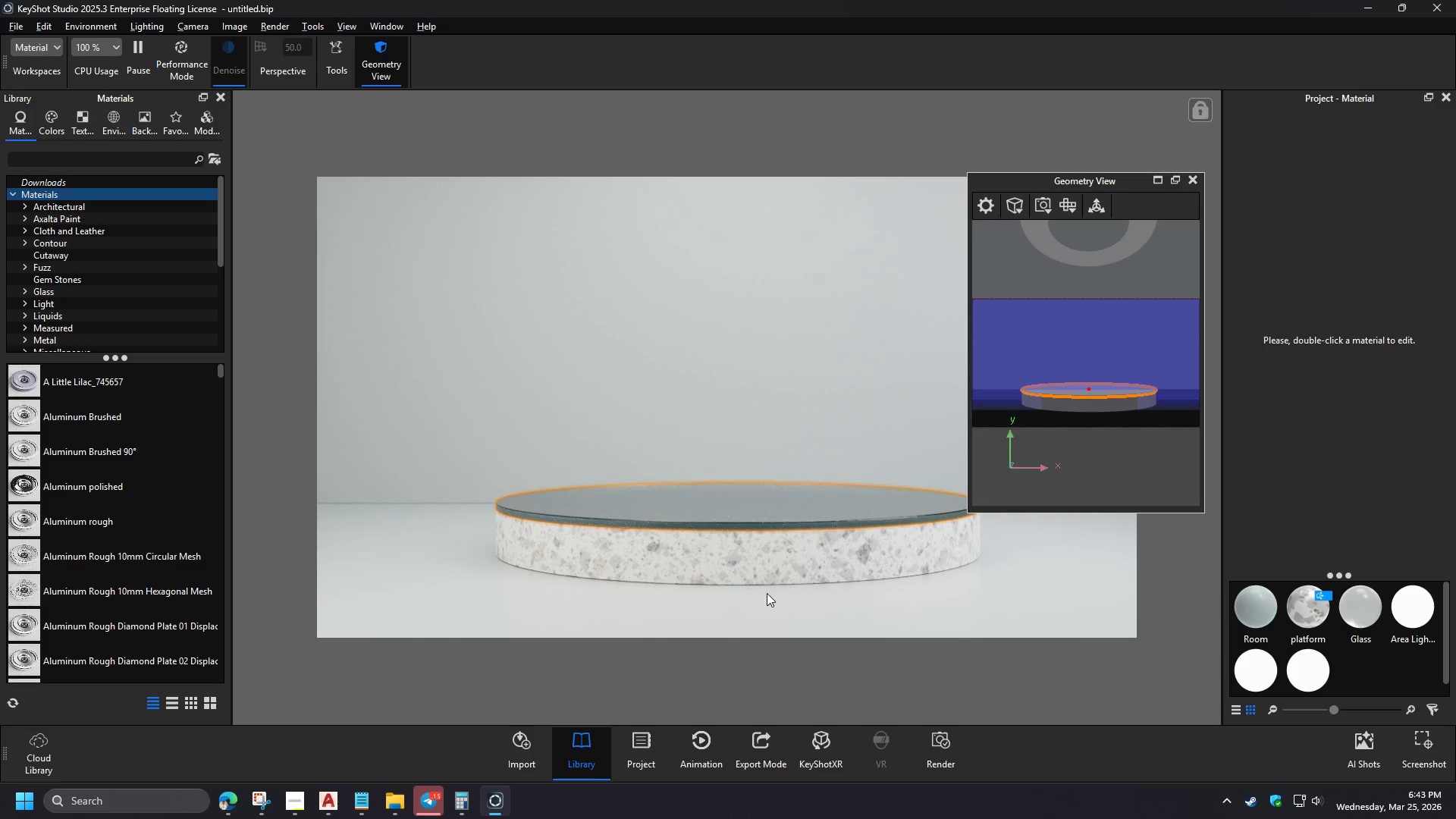 
left_click_drag(start_coordinate=[588, 497], to_coordinate=[814, 673])
 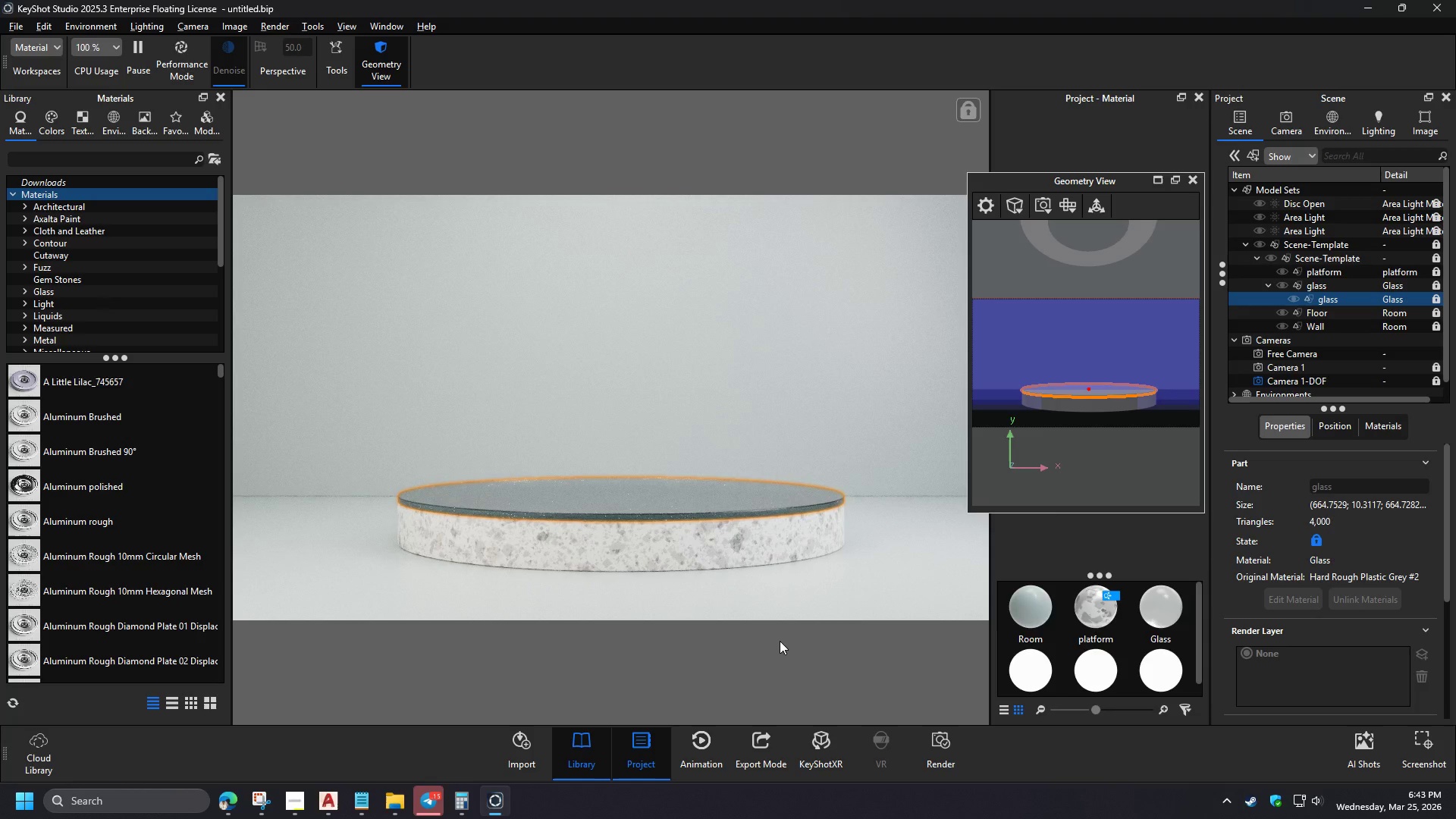 
left_click([1194, 177])
 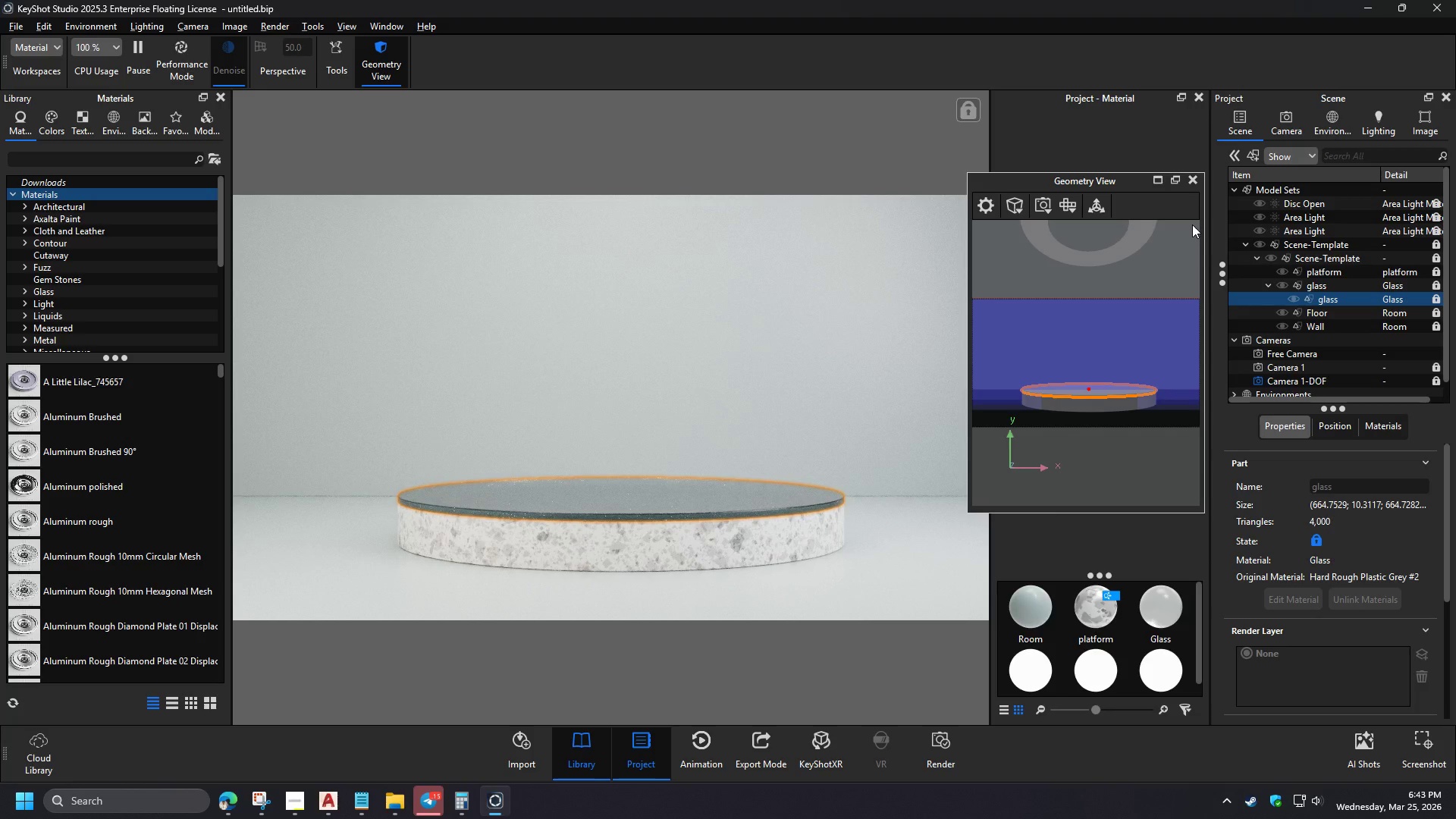 
left_click_drag(start_coordinate=[589, 502], to_coordinate=[704, 605])
 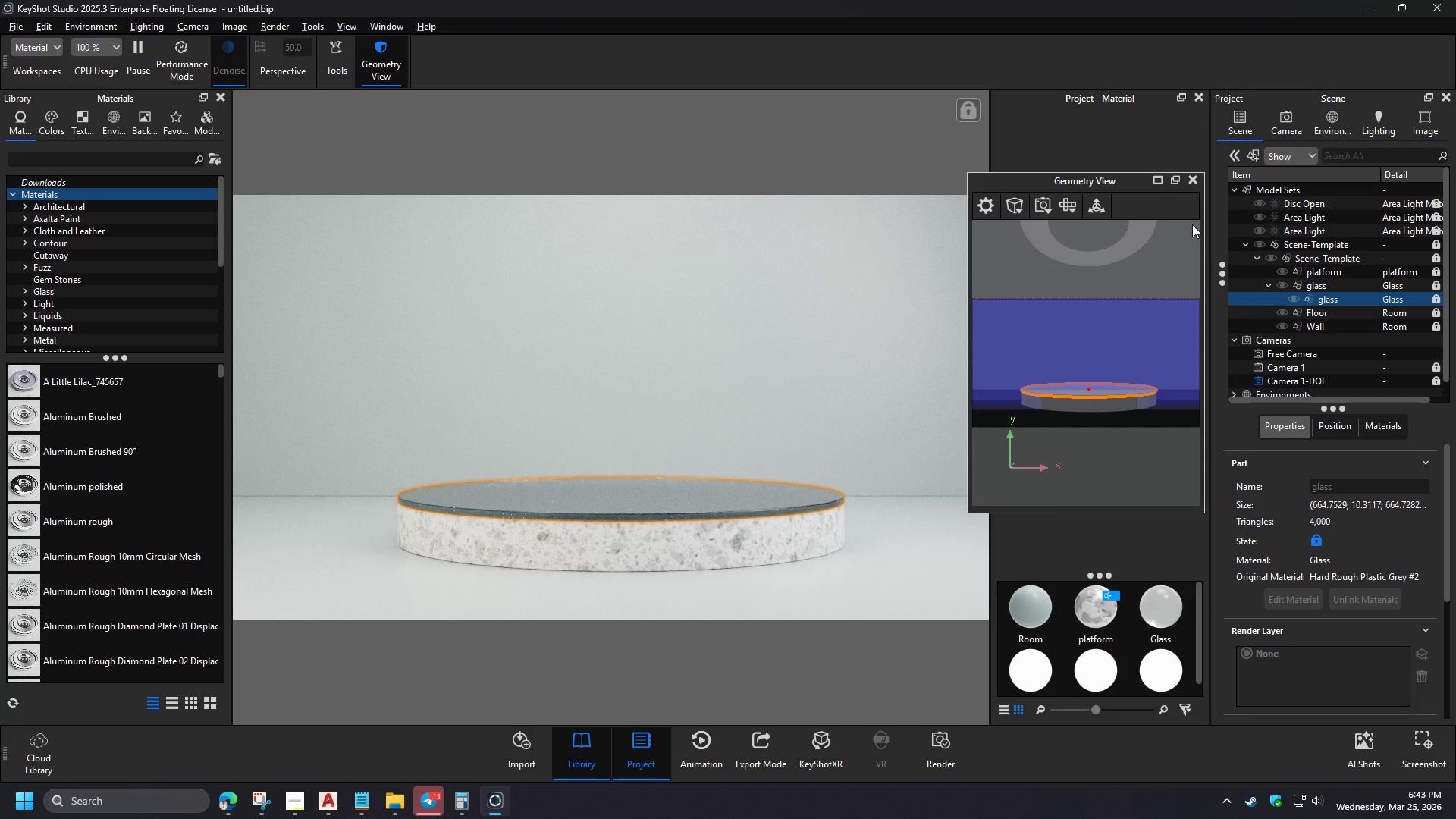 
key(Escape)
 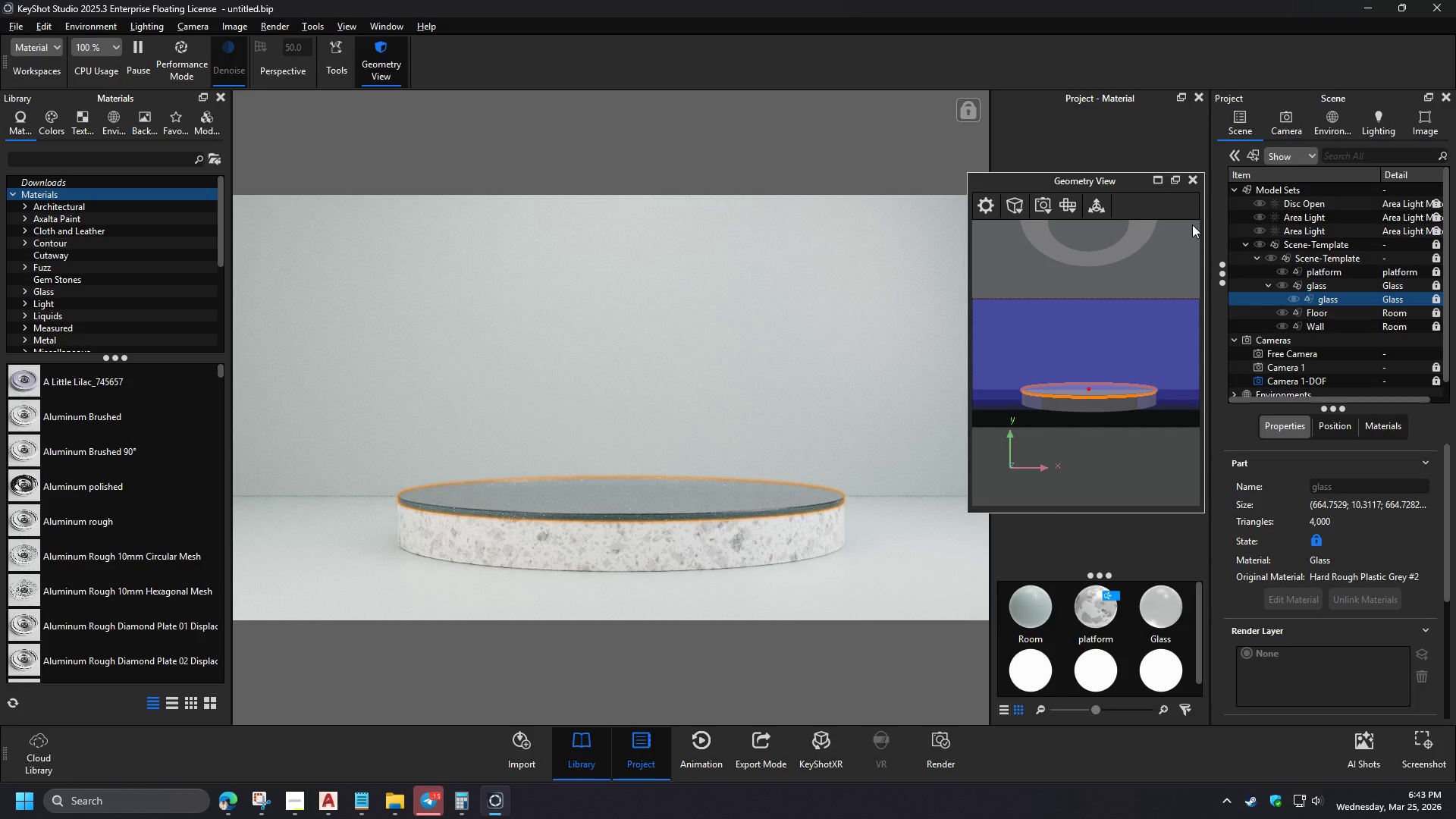 
left_click([519, 737])
 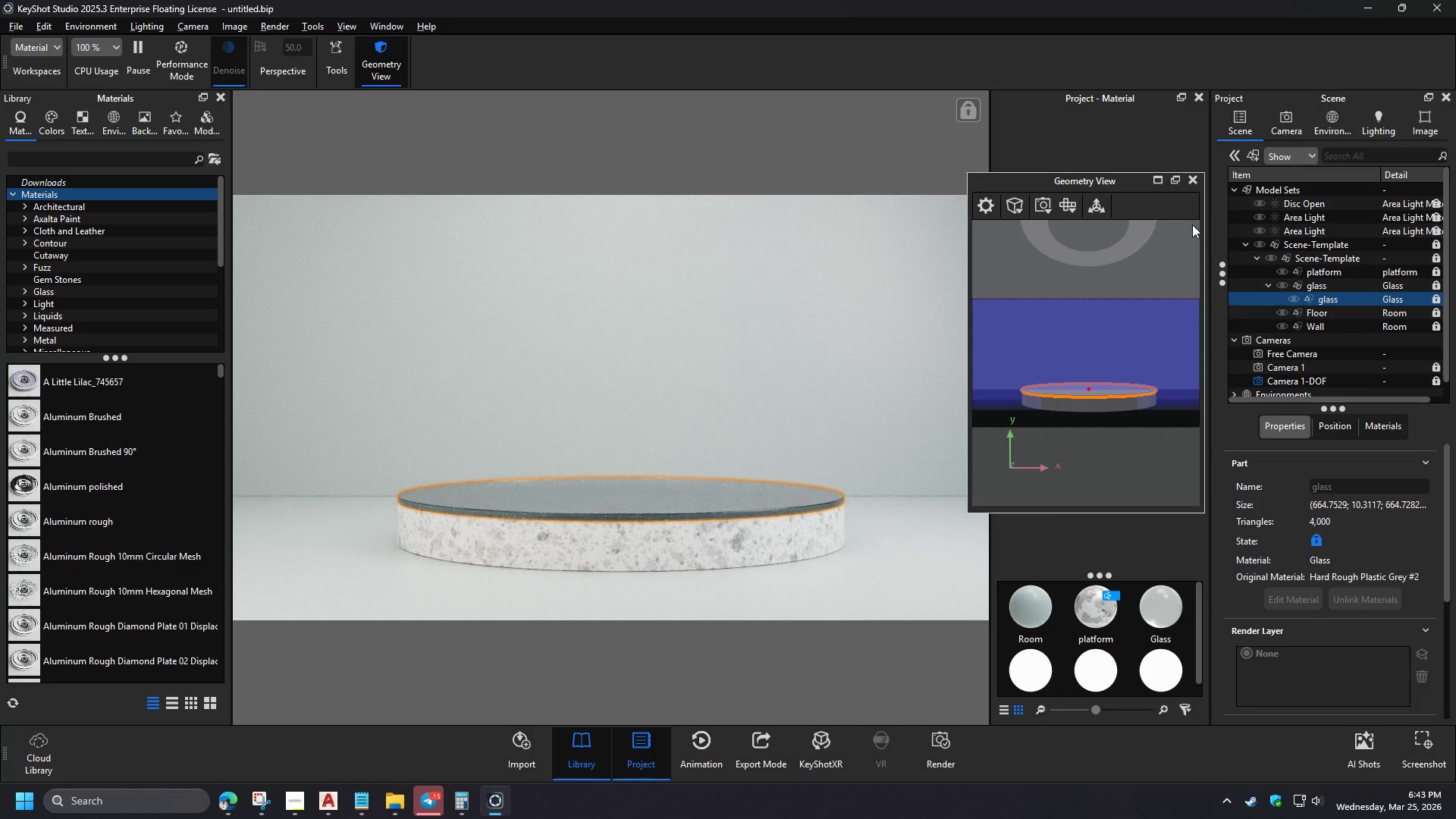 
left_click([474, 61])
 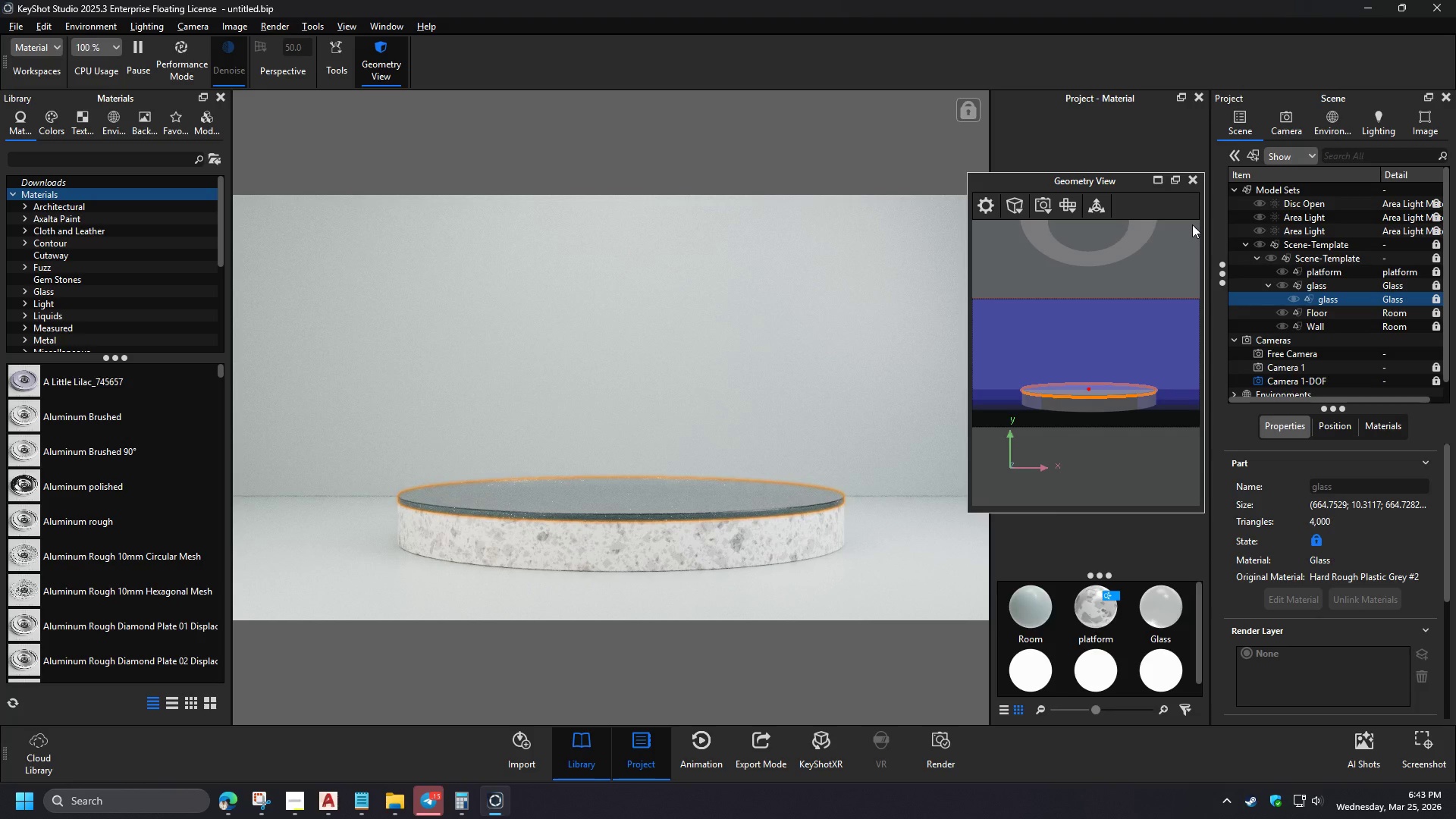 
key(Control+V)
 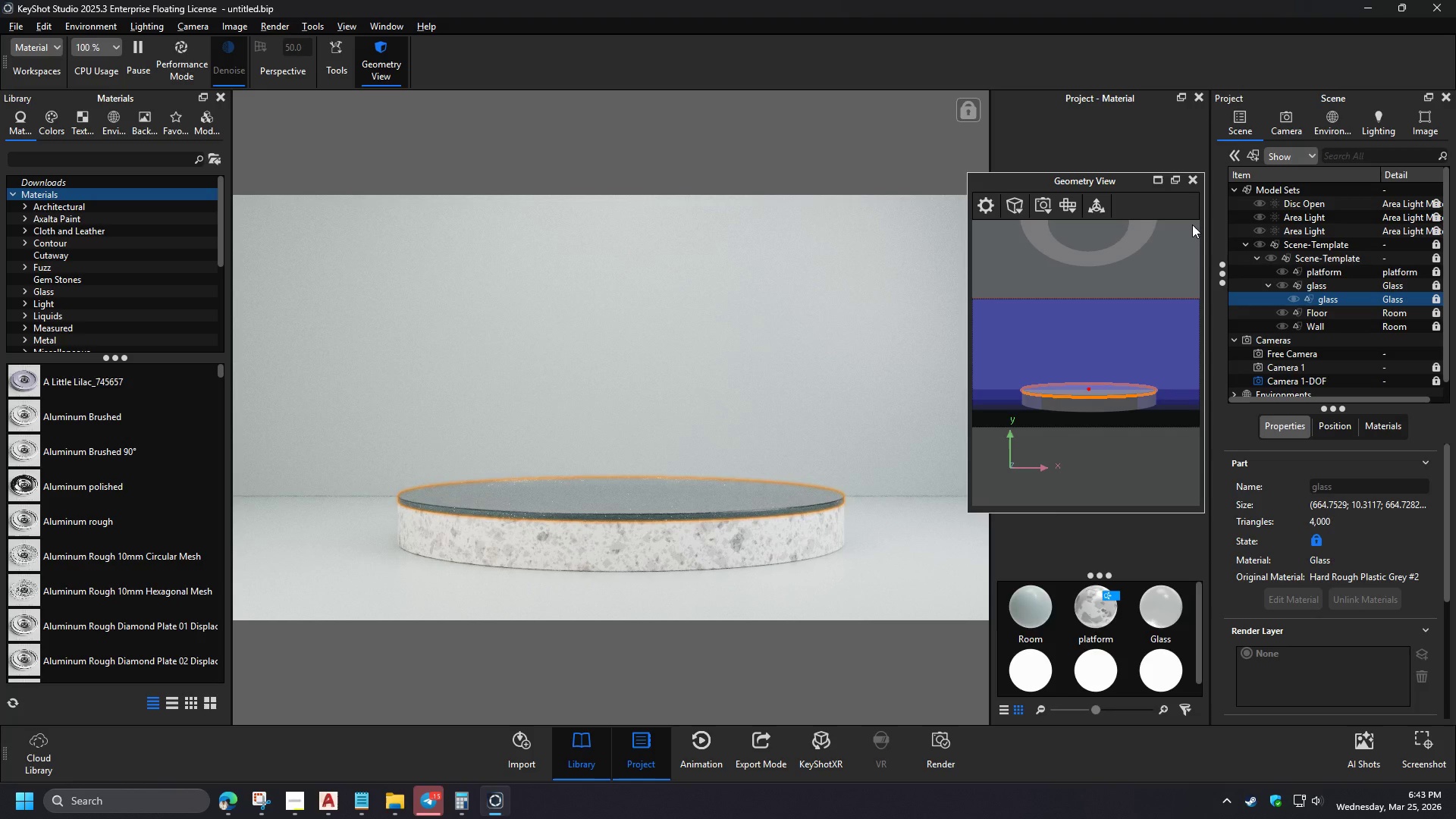 
key(NumpadEnter)
 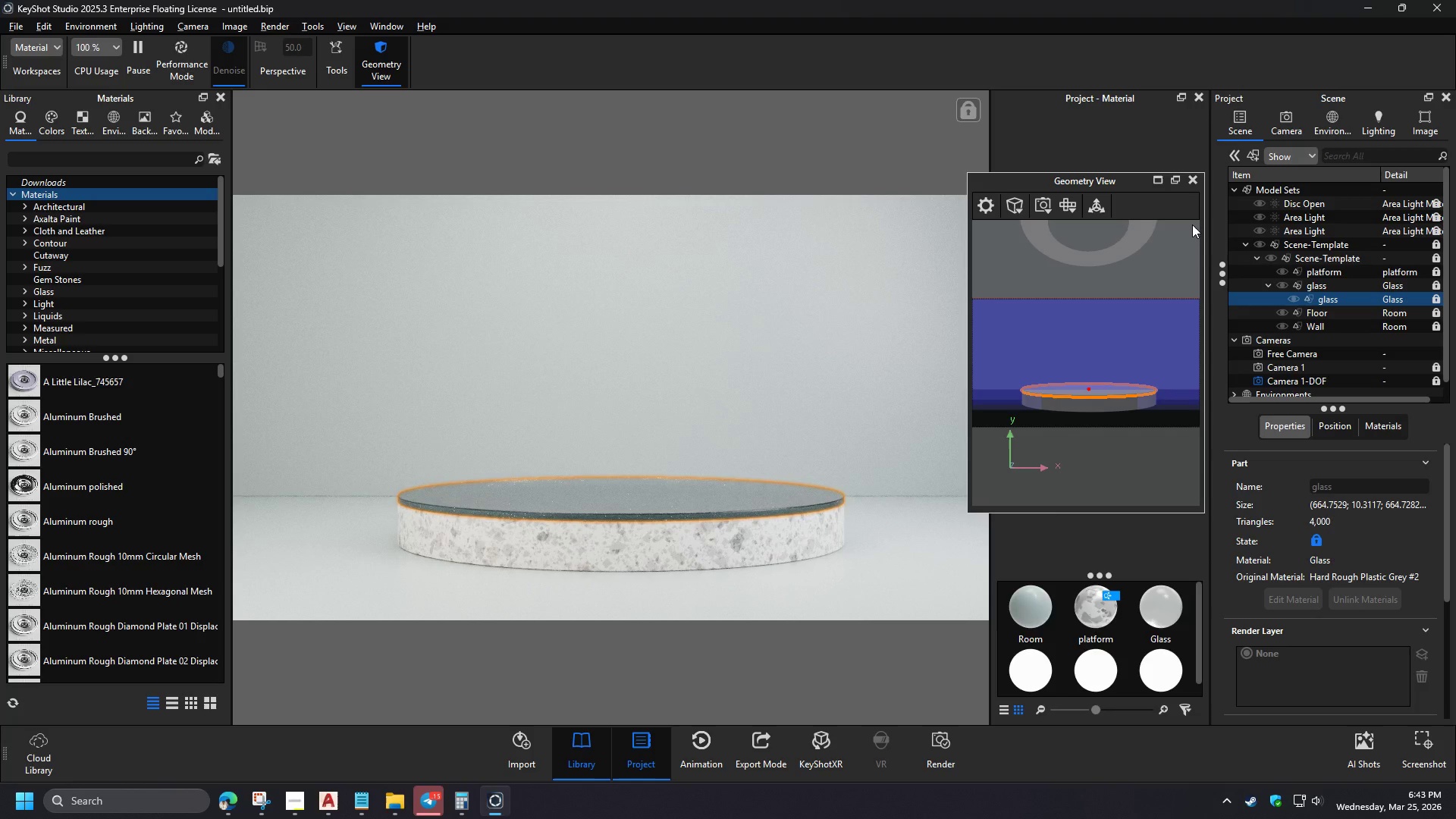 
left_click([230, 177])
 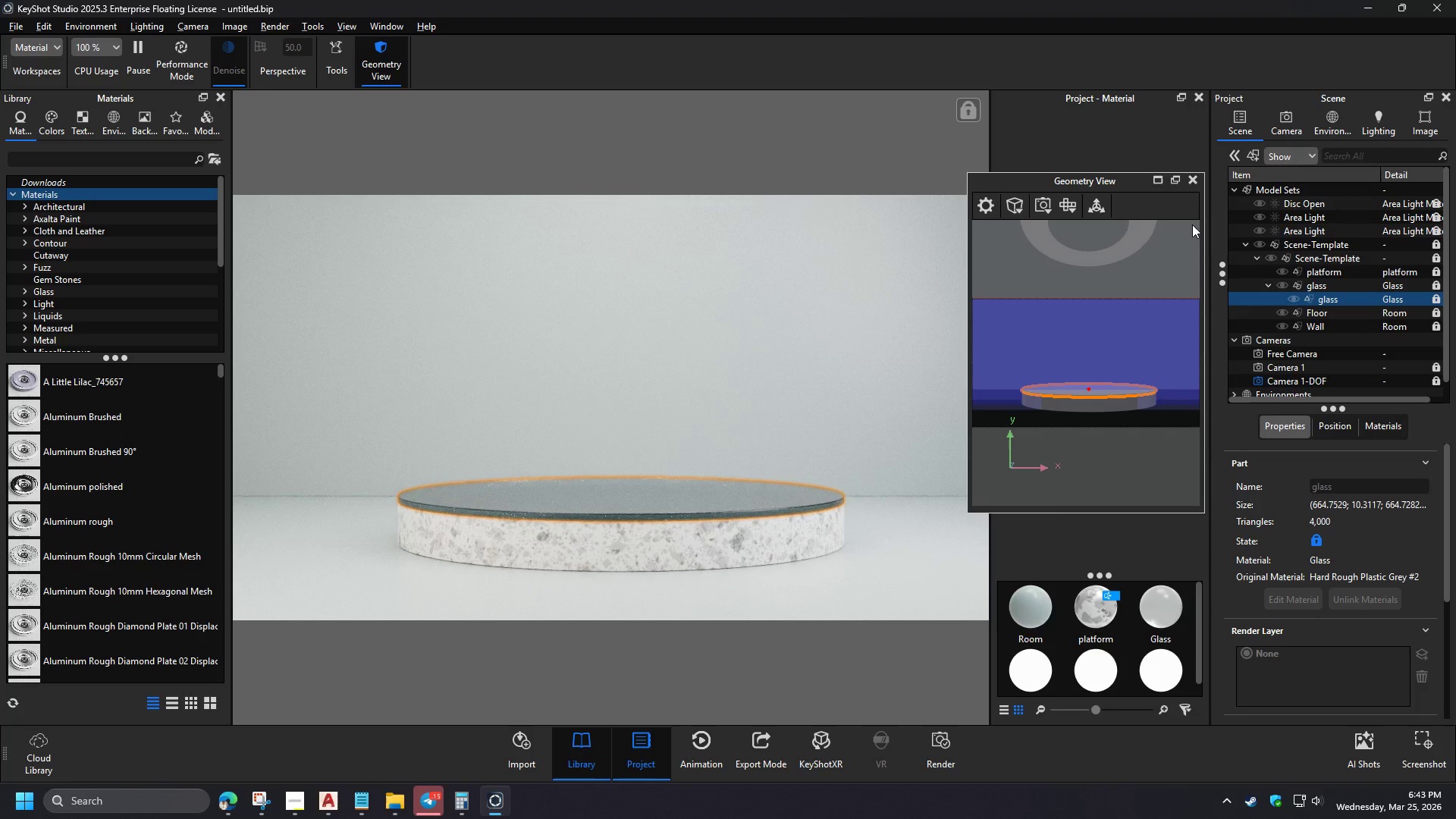 
left_click([595, 400])
 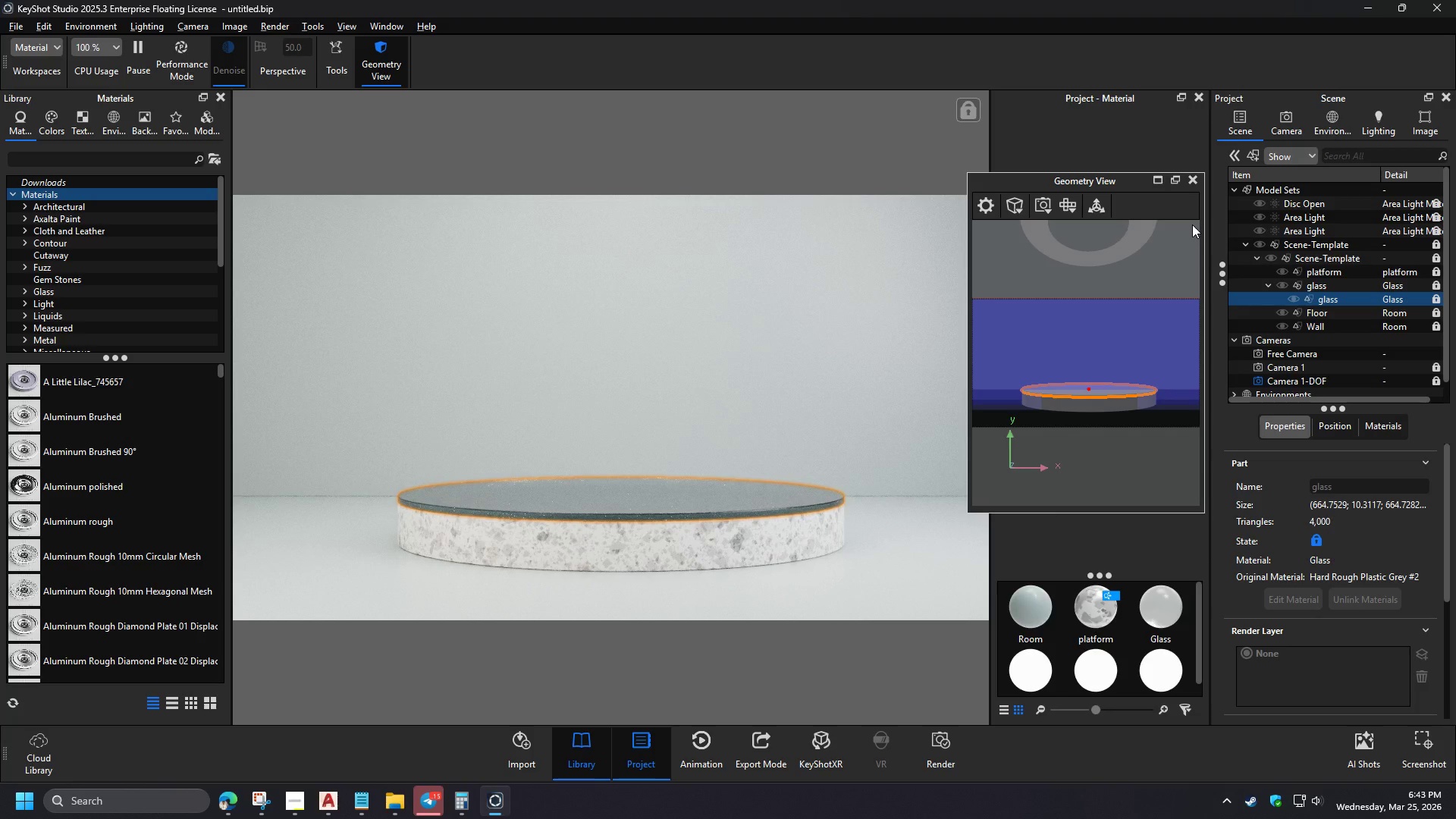 
mouse_move([618, 389])
 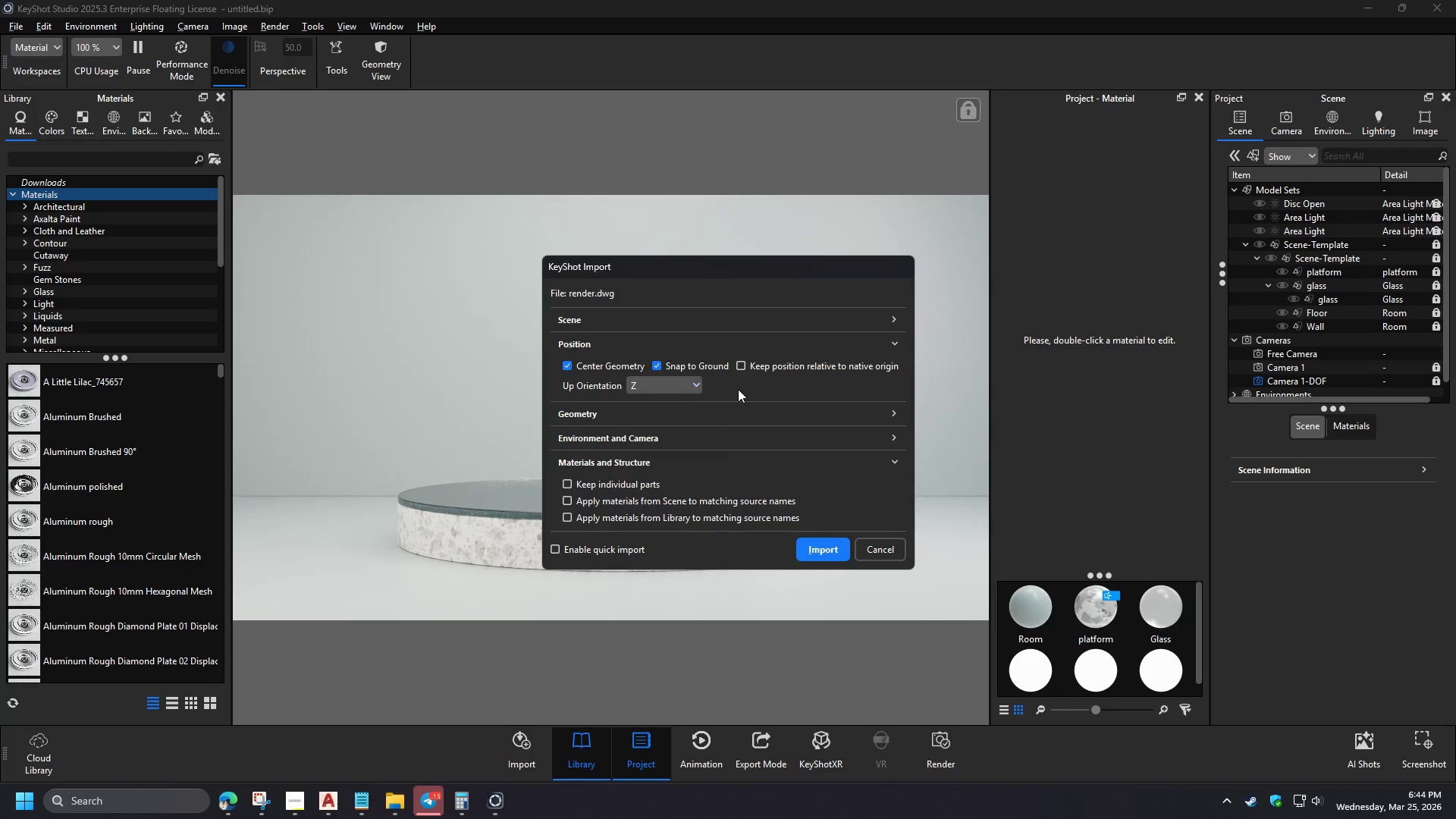 
wait(10.75)
 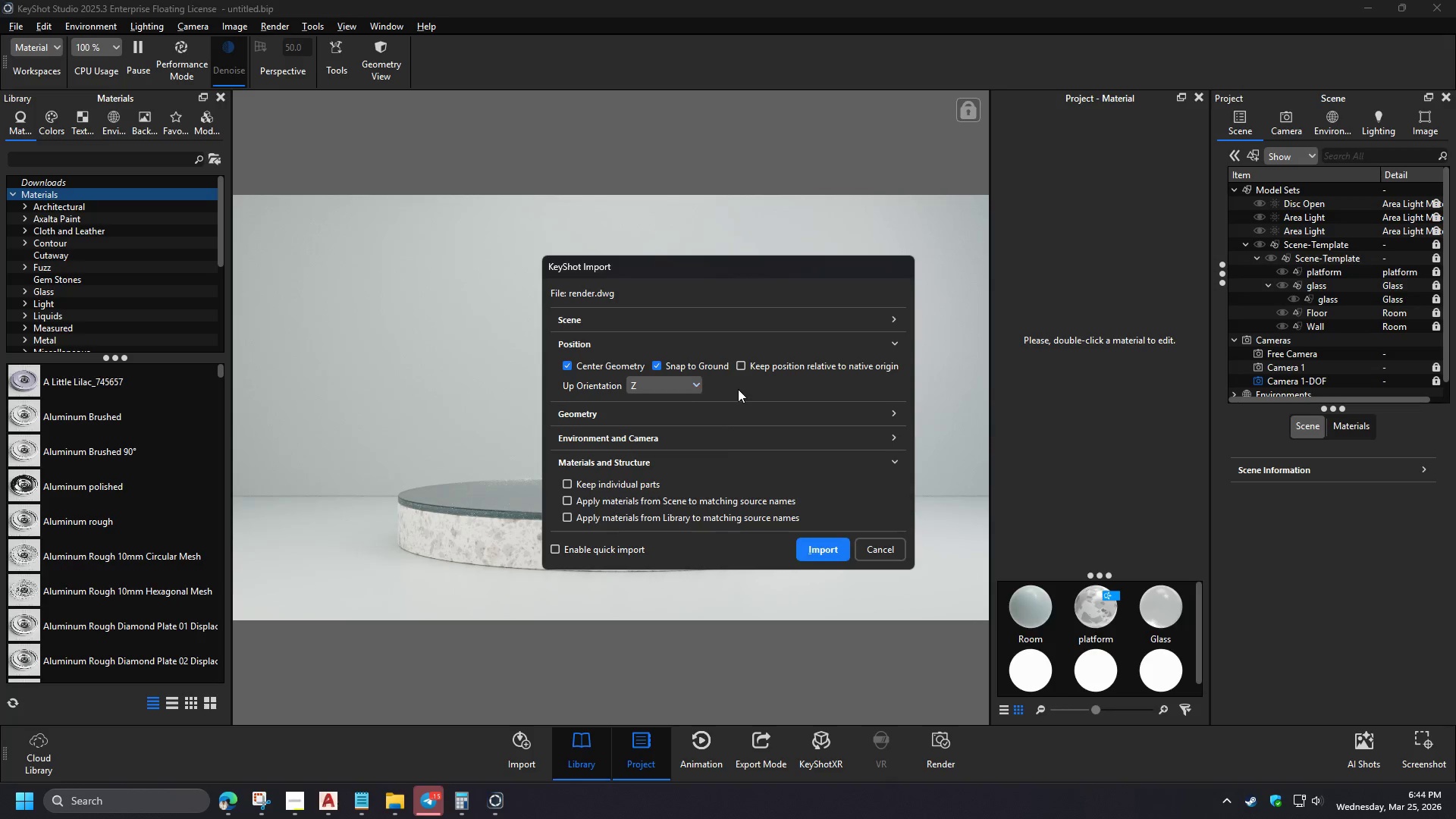 
scroll: coordinate [719, 473], scroll_direction: down, amount: 2.0
 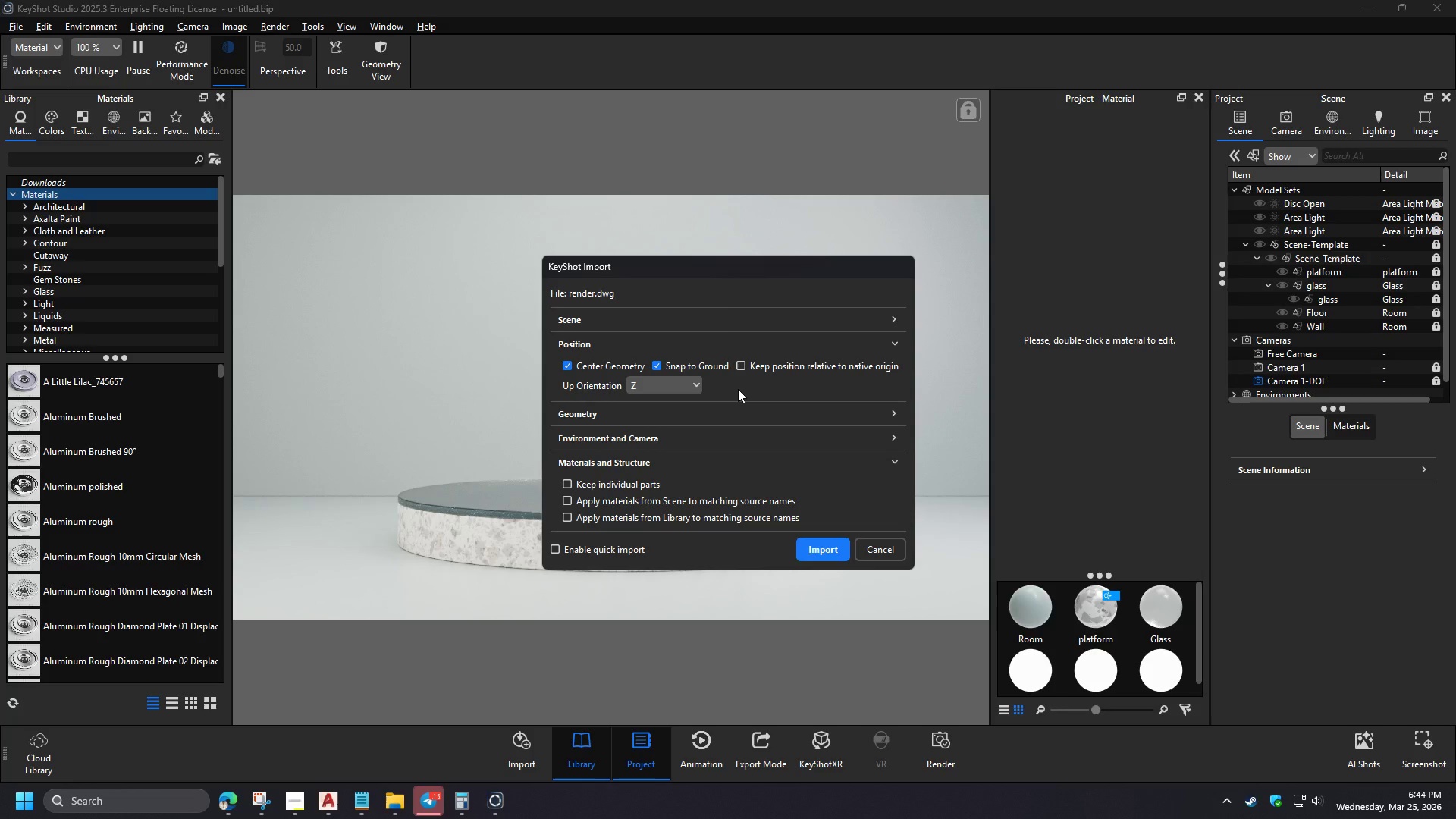 
wait(5.54)
 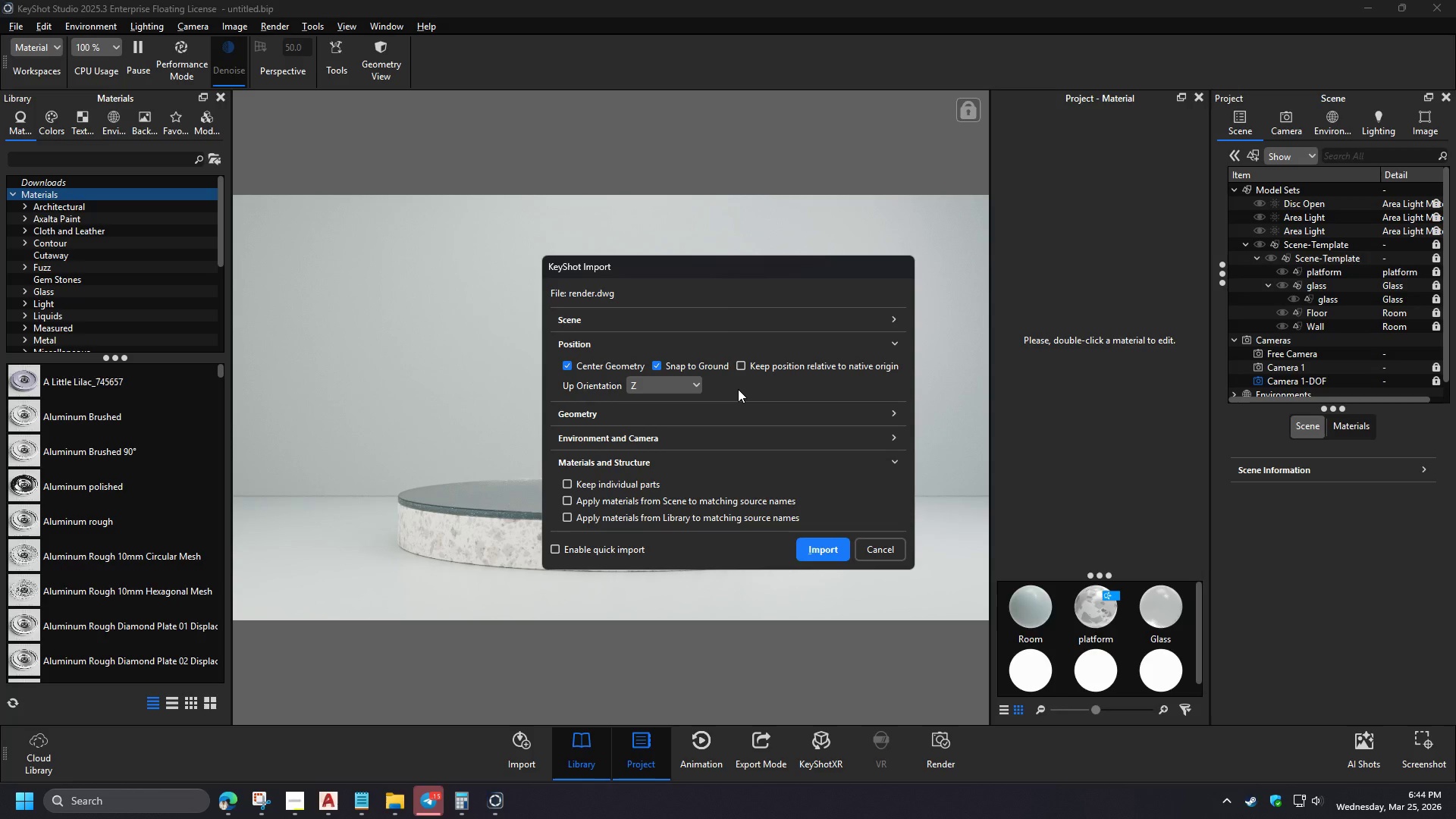 
left_click([890, 440])
 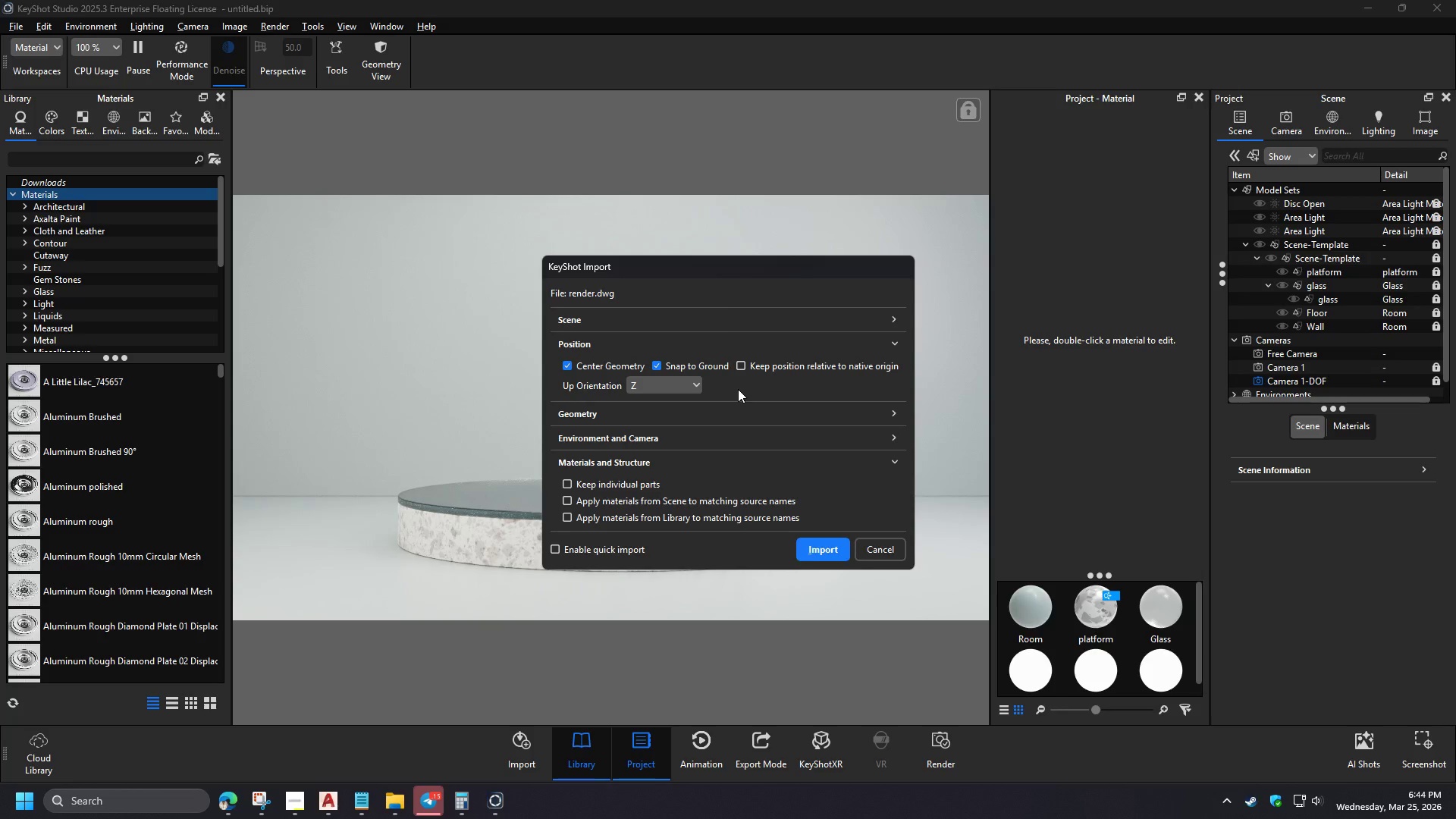 
left_click([890, 440])
 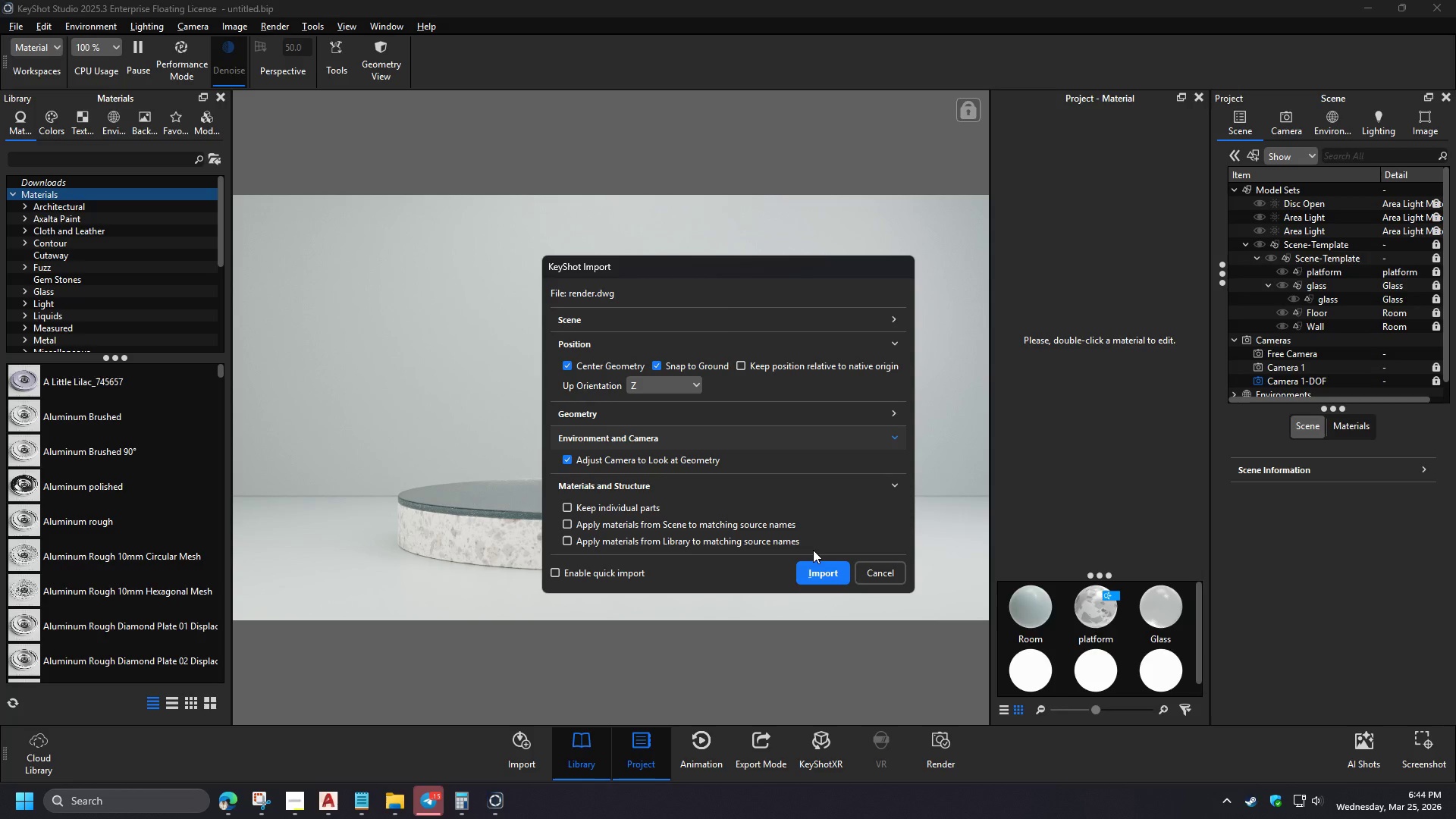 
left_click([887, 417])
 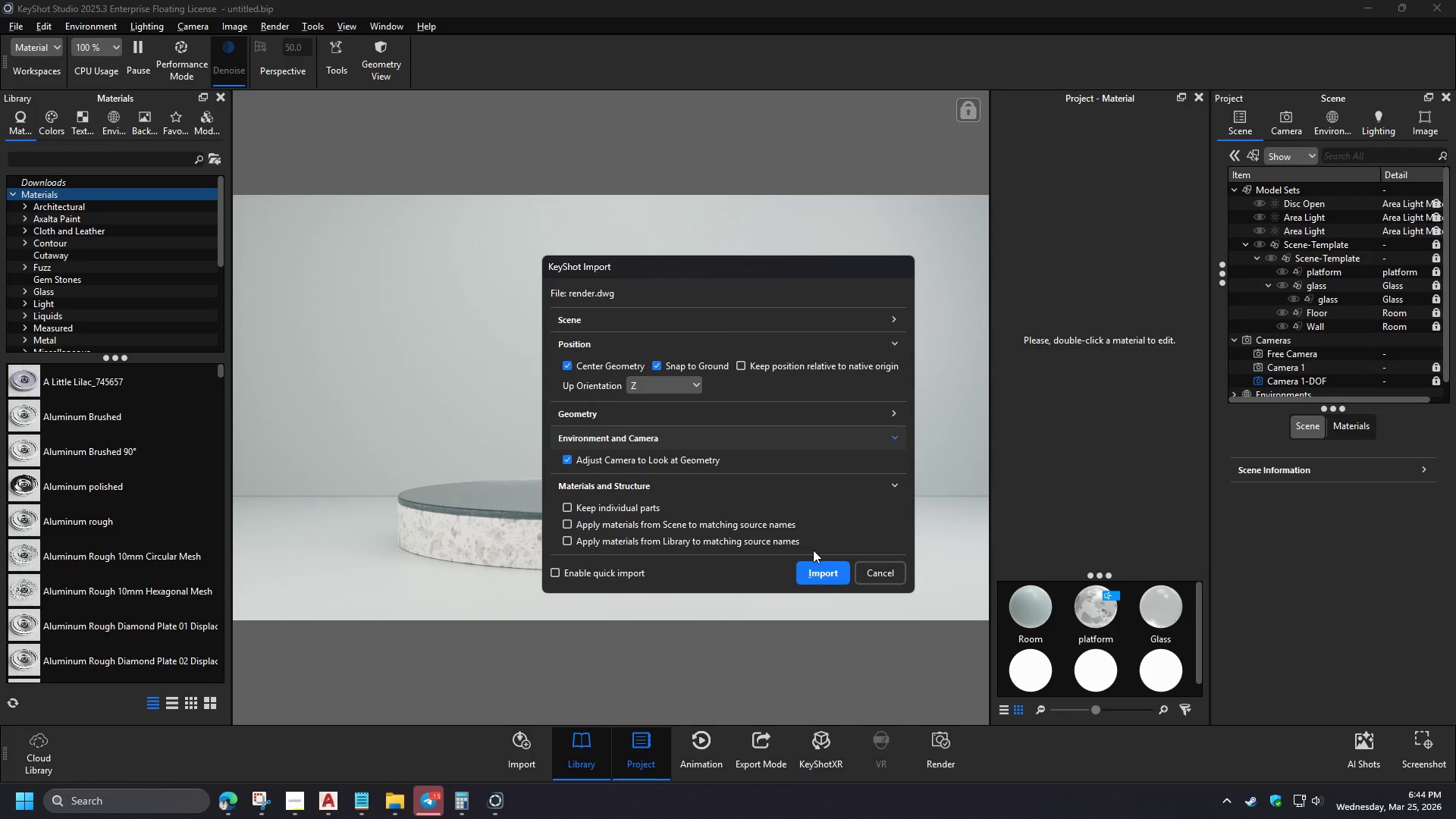 
left_click([887, 417])
 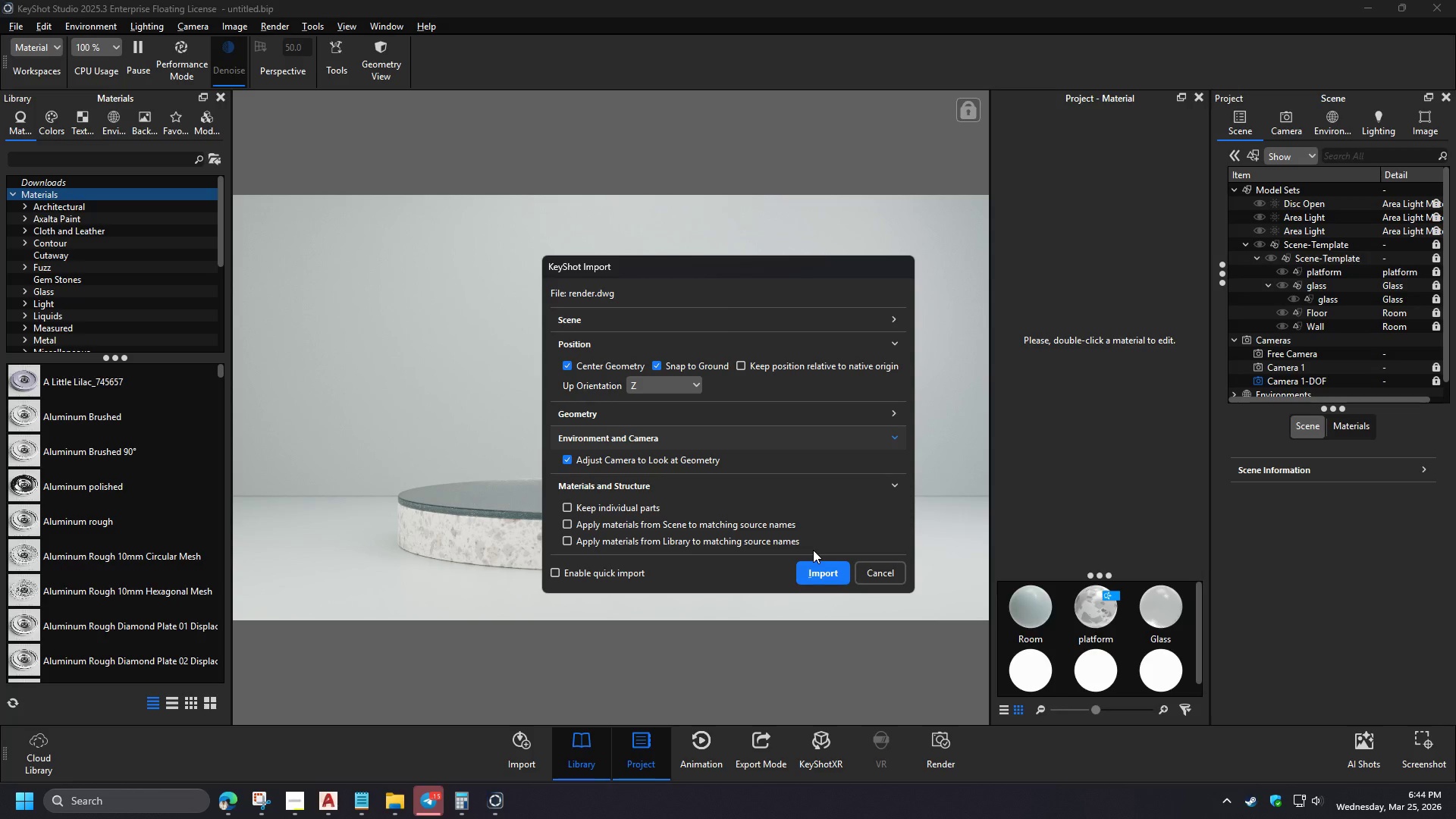 
left_click([824, 554])
 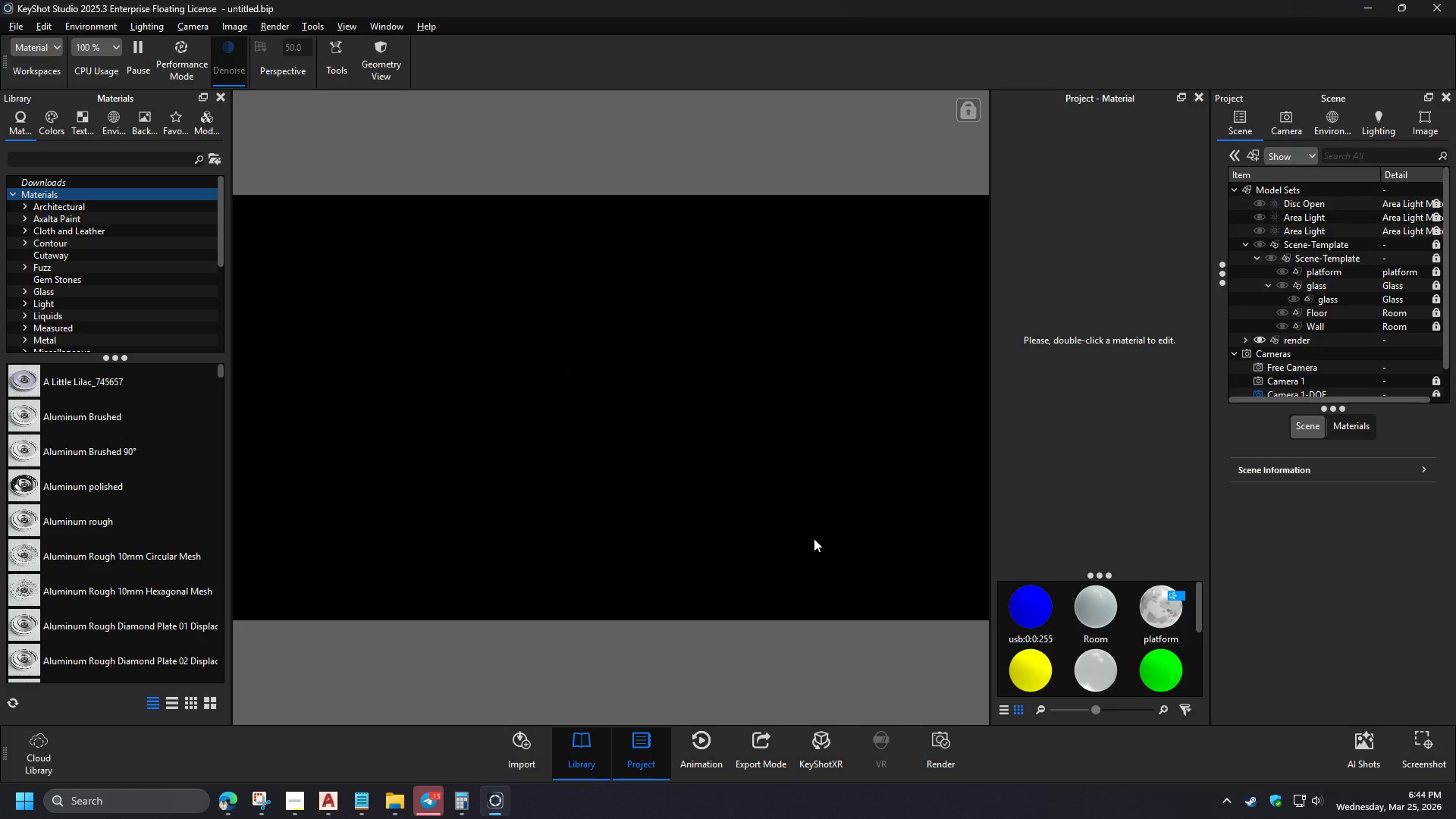 
wait(6.16)
 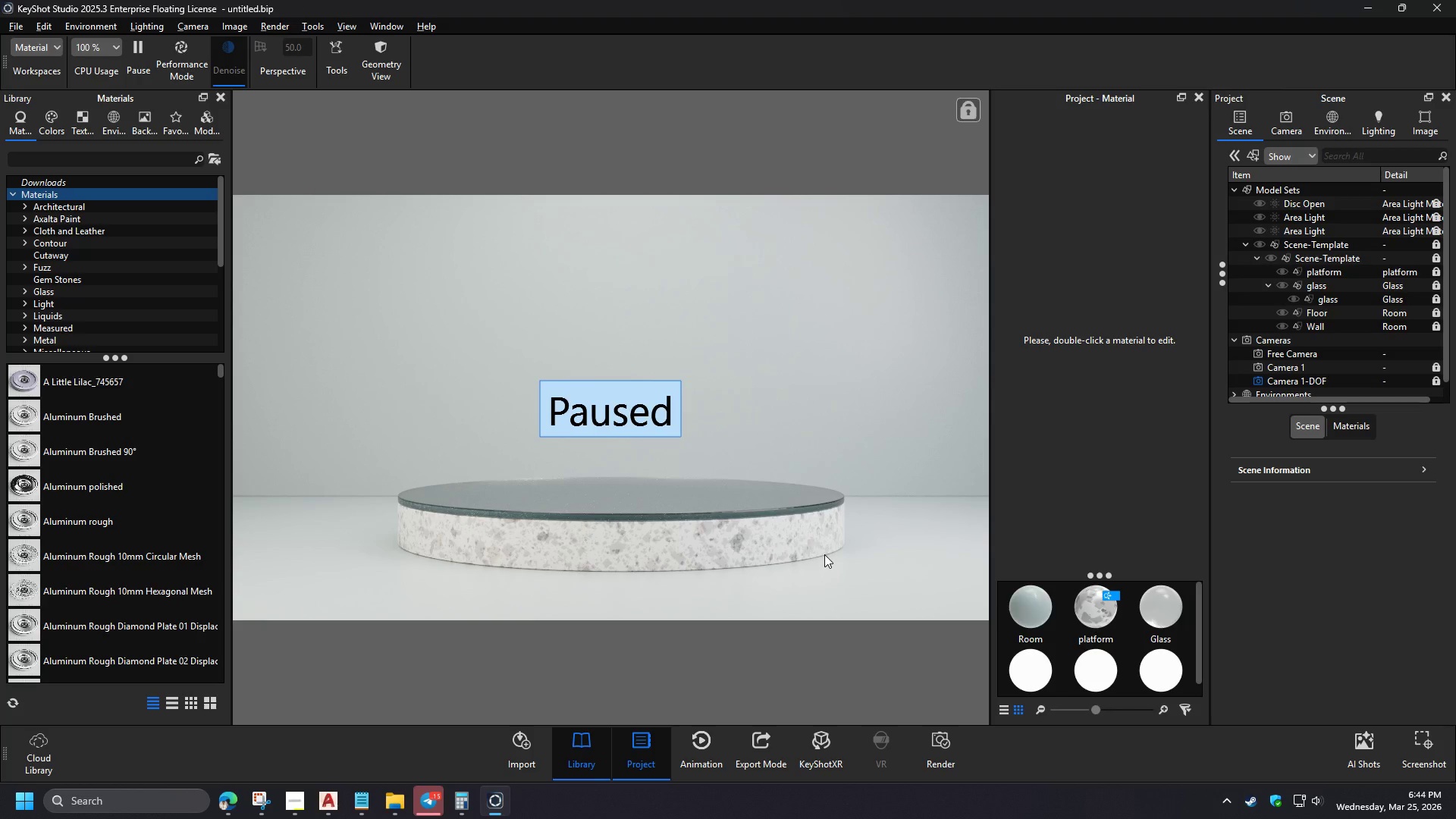 
scroll: coordinate [607, 472], scroll_direction: down, amount: 5.0
 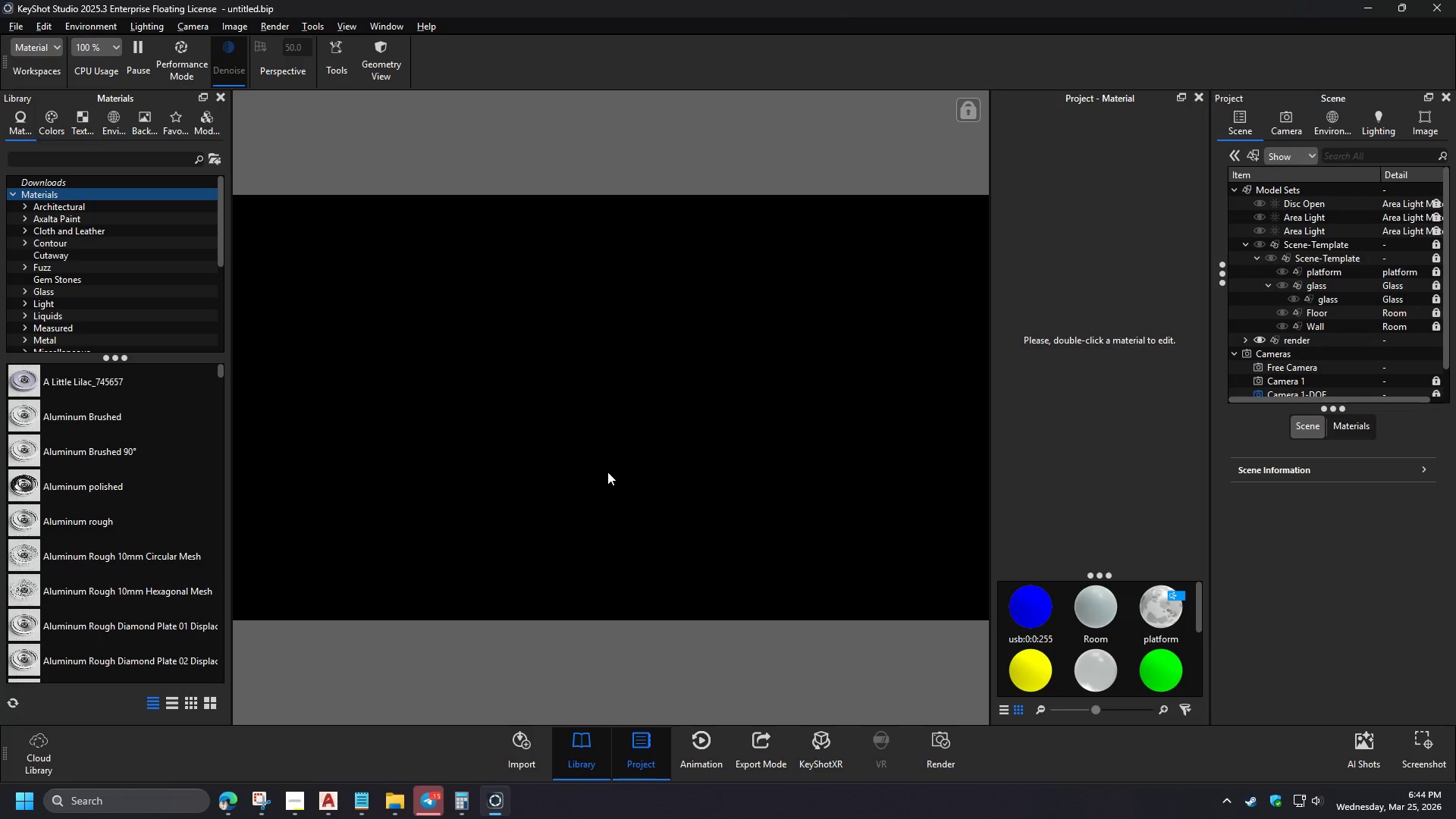 
scroll: coordinate [607, 472], scroll_direction: up, amount: 3.0
 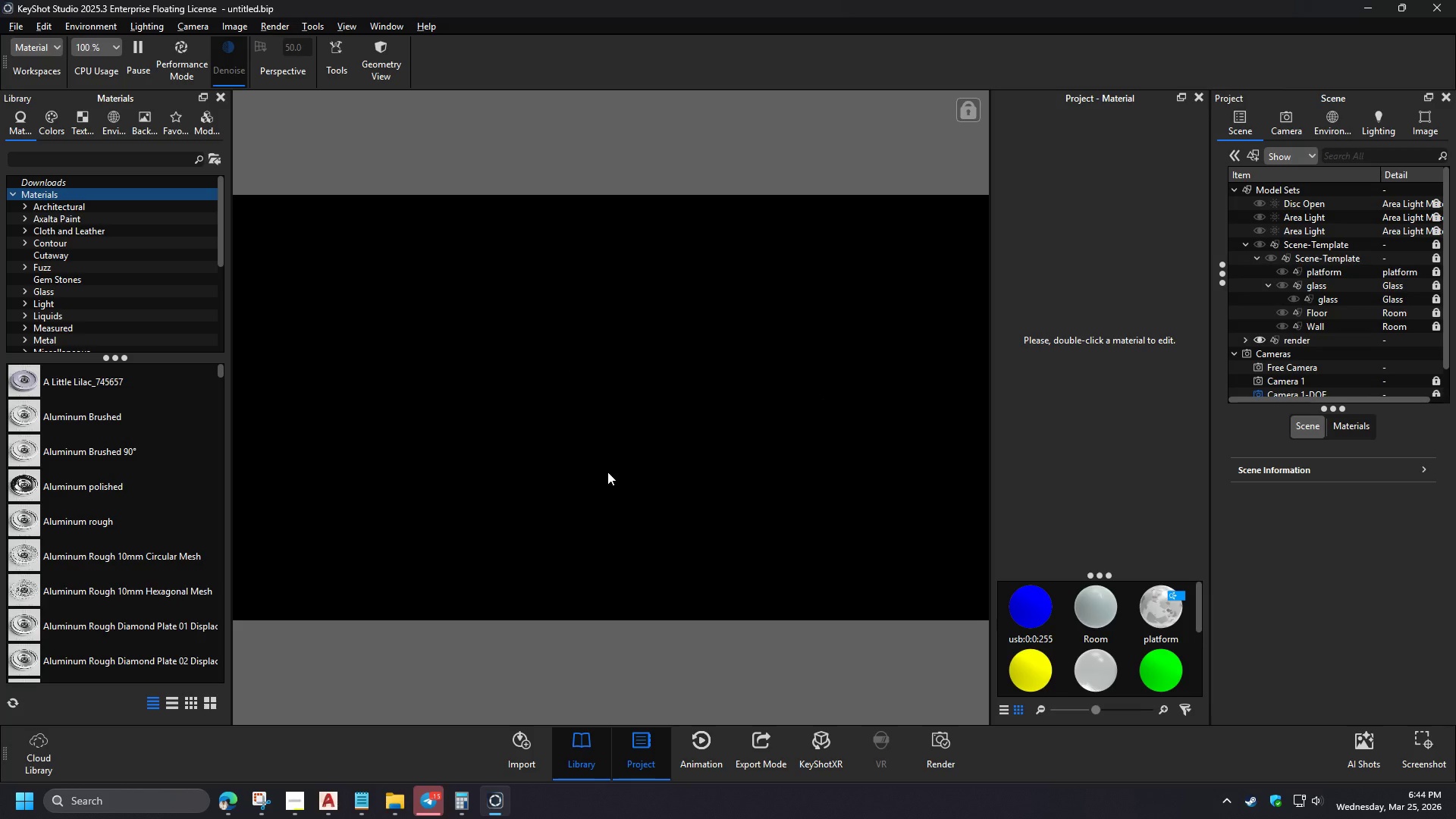 
wait(8.19)
 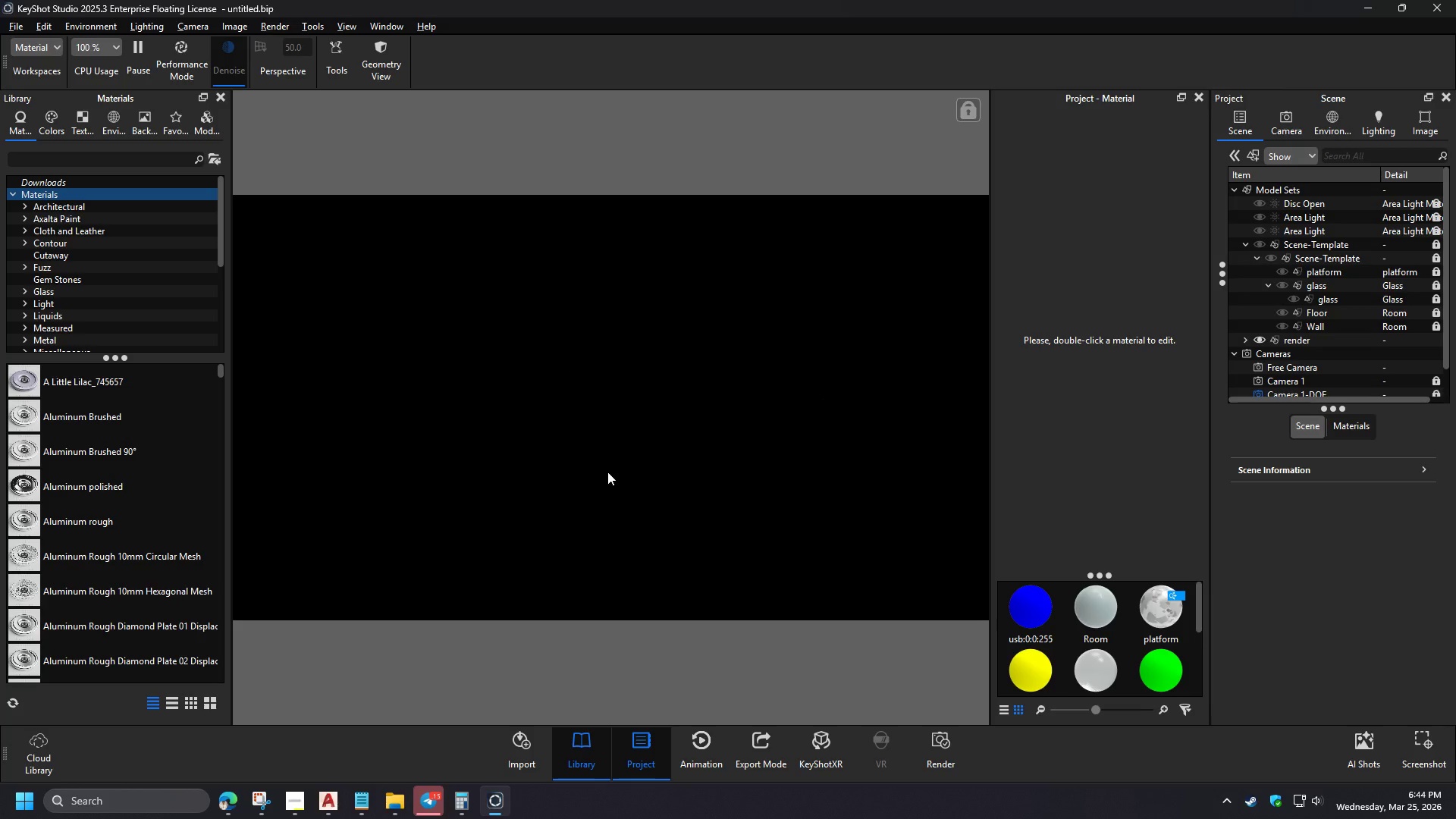 
left_click([598, 361])
 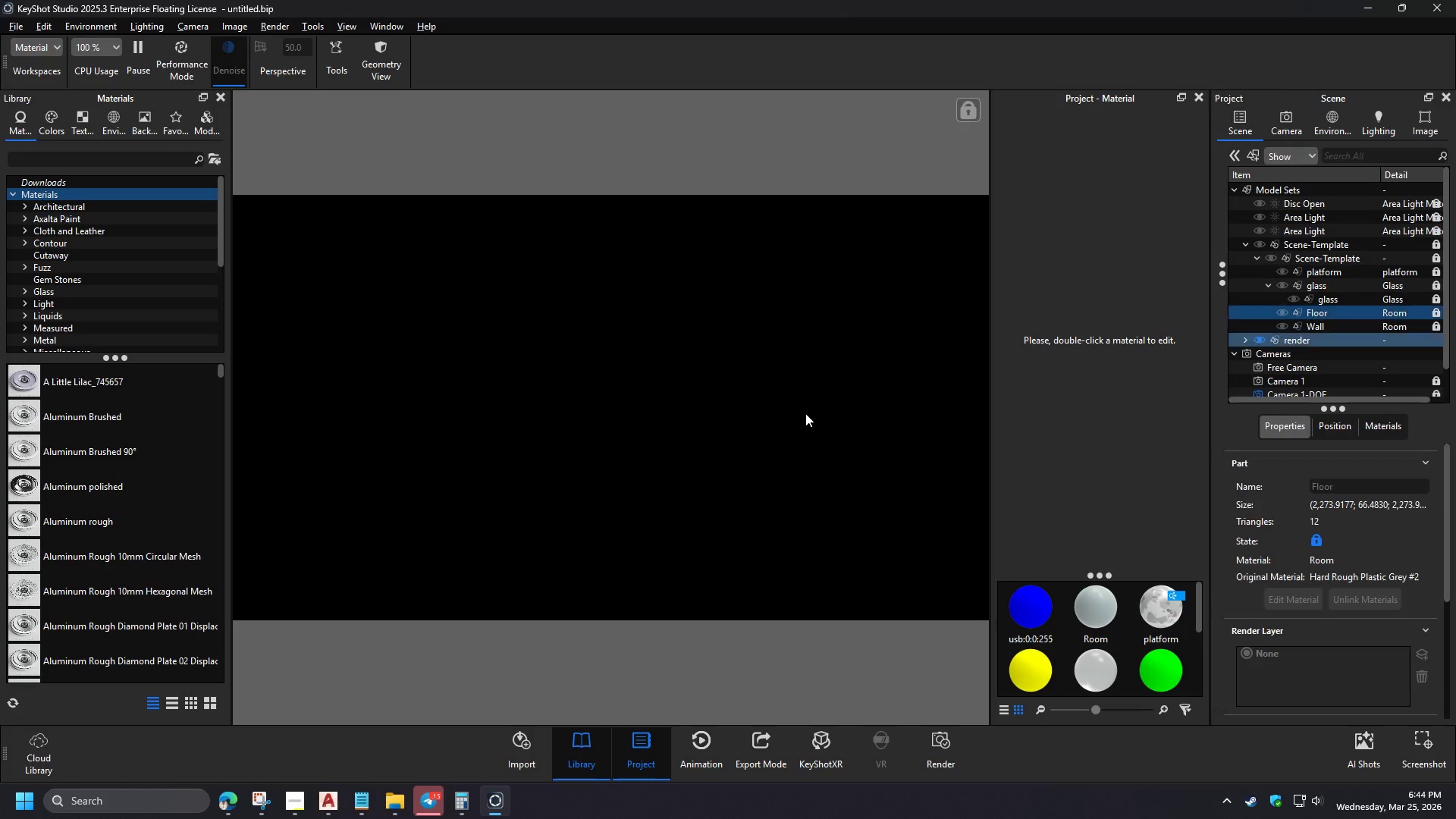 
left_click([1284, 313])
 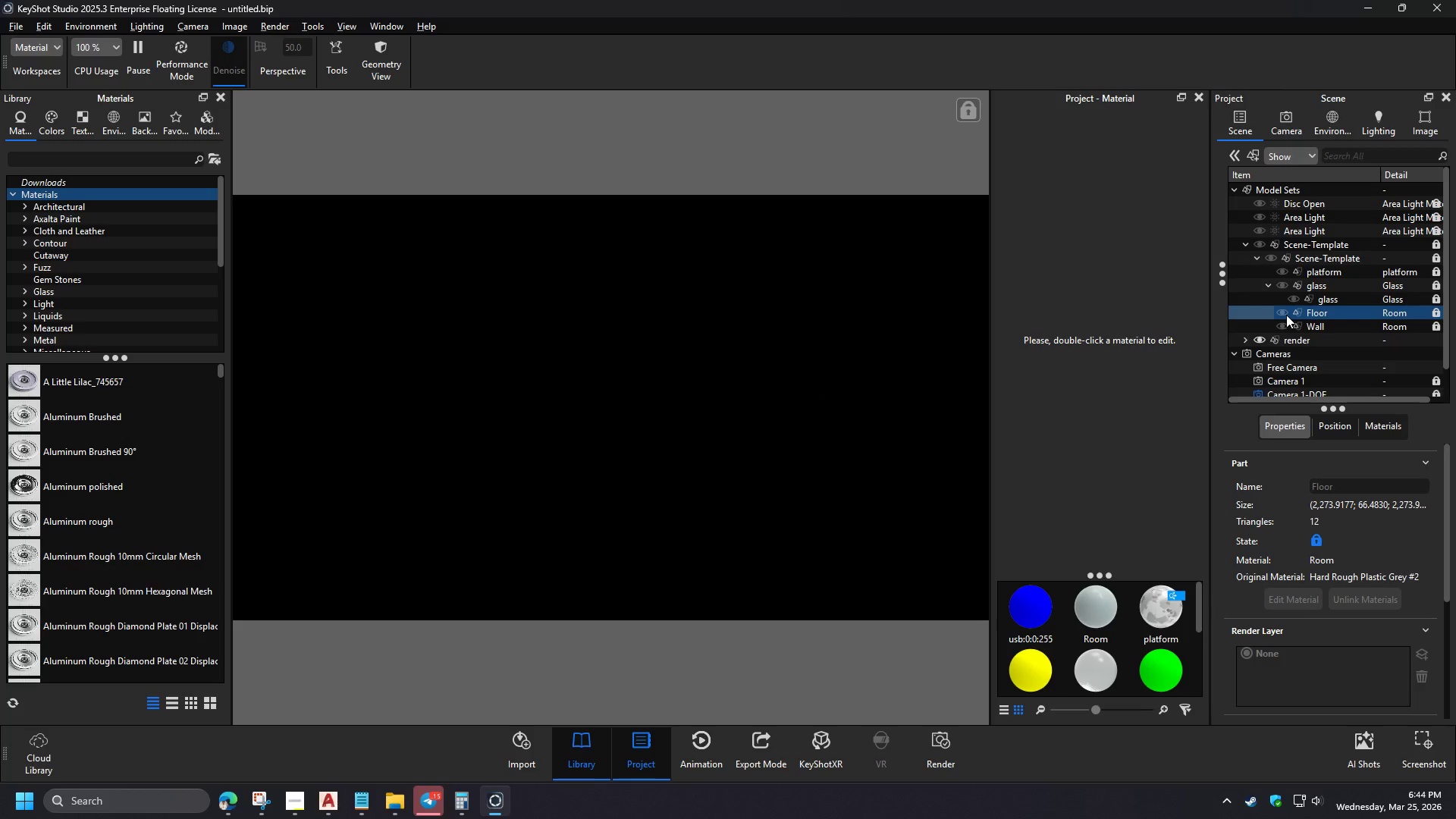 
left_click([1282, 325])
 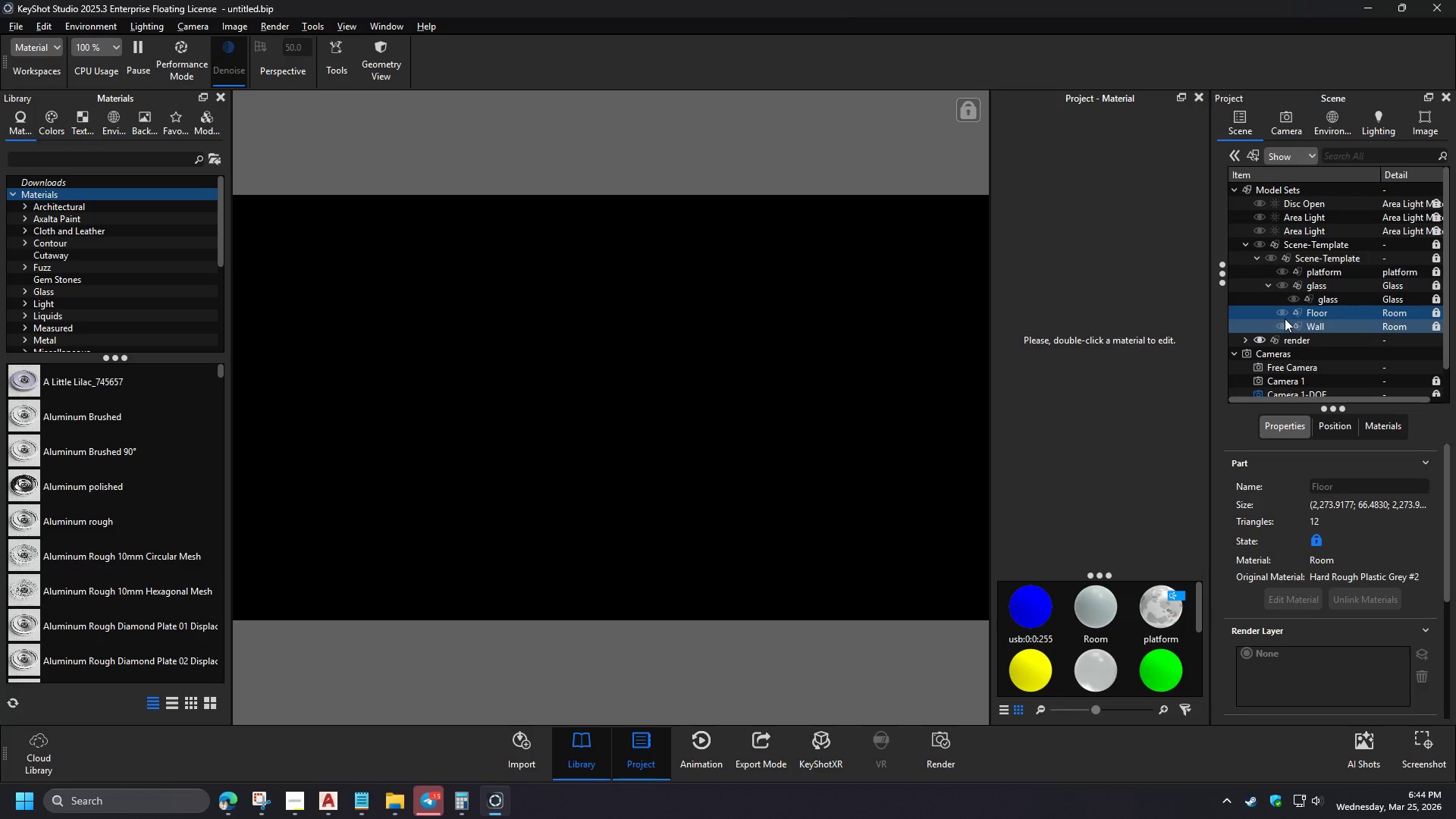 
left_click([1284, 312])
 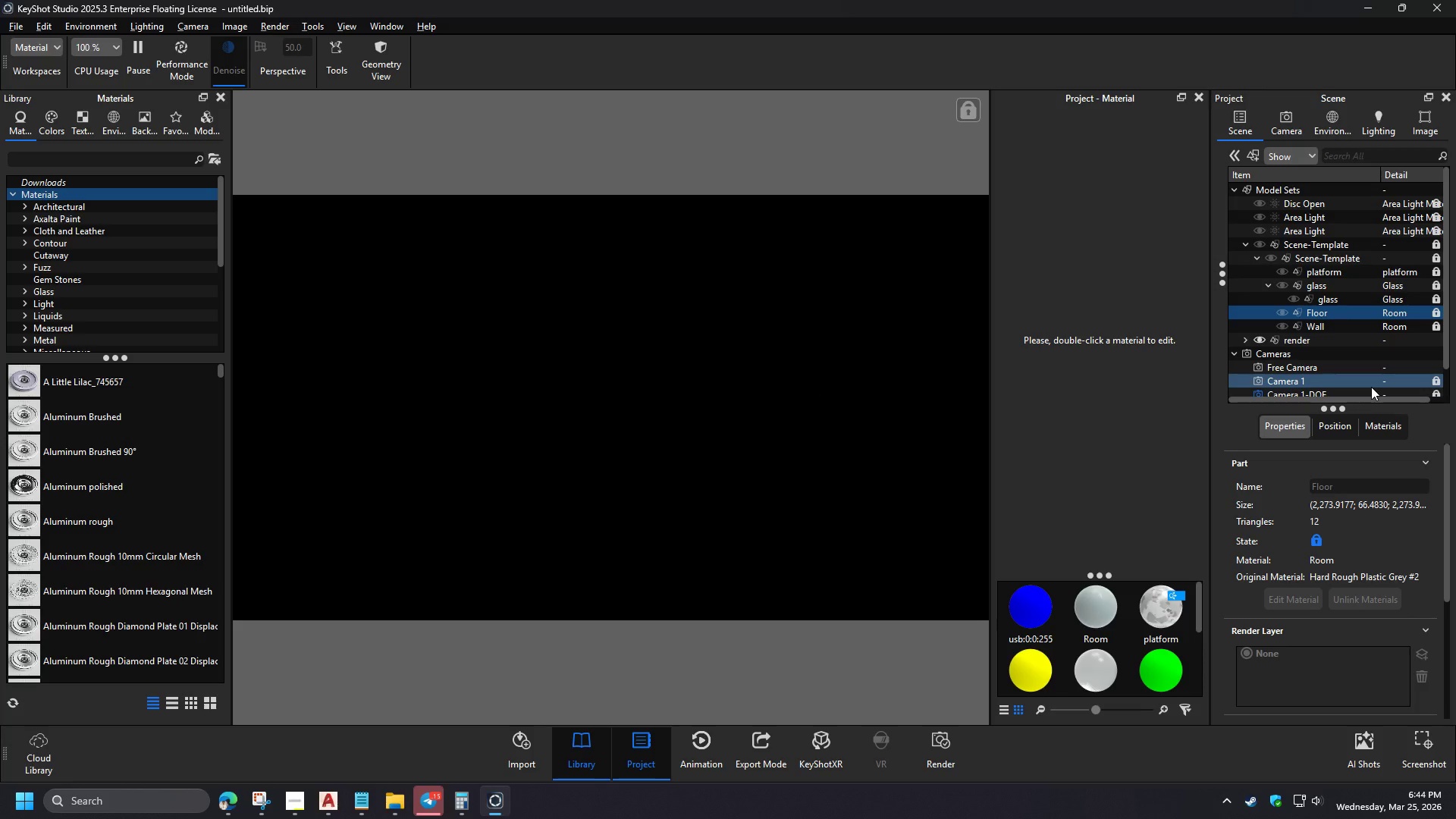 
wait(6.66)
 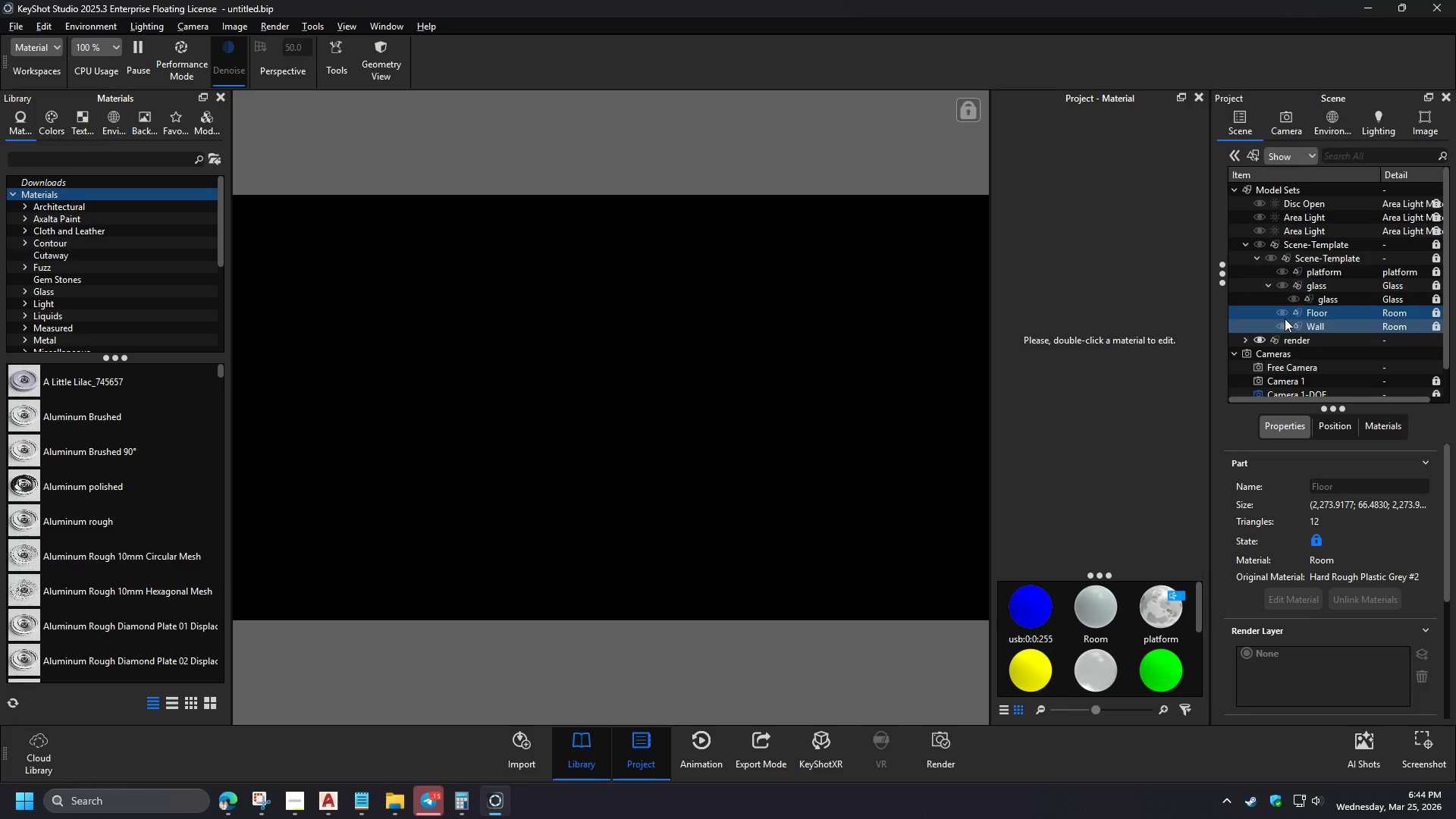 
left_click([1246, 340])
 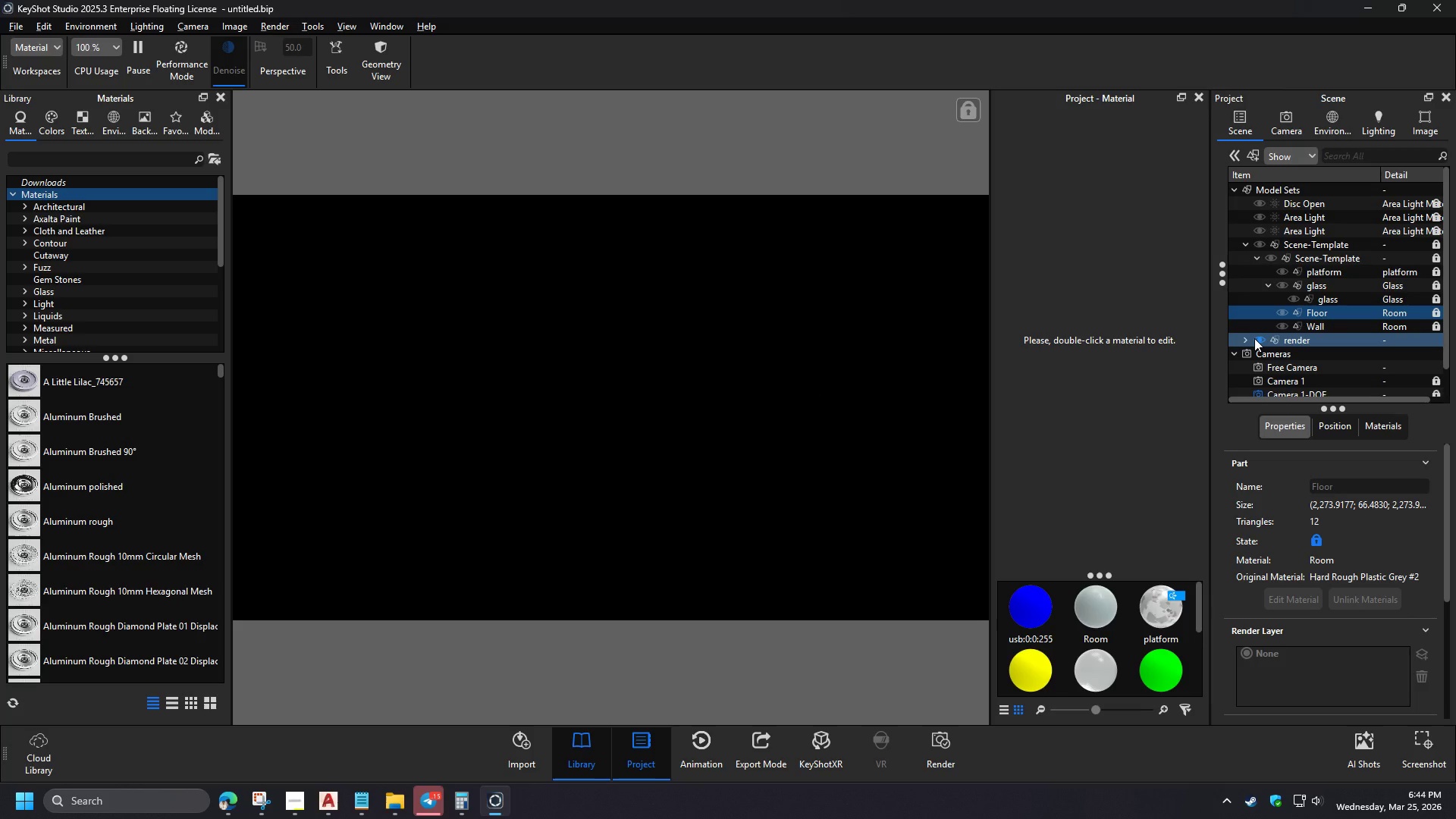 
left_click([1258, 340])
 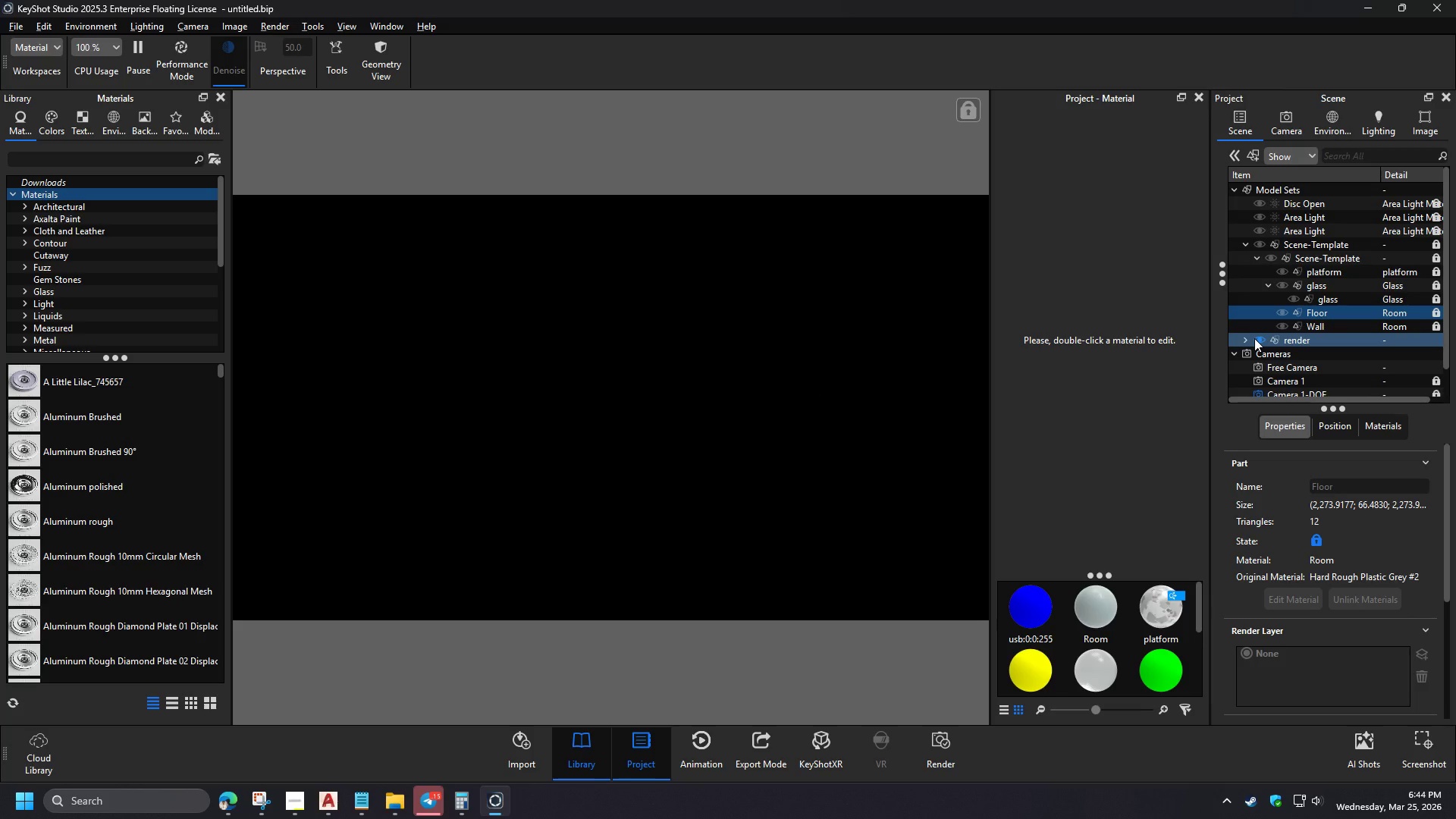 
left_click([1258, 340])
 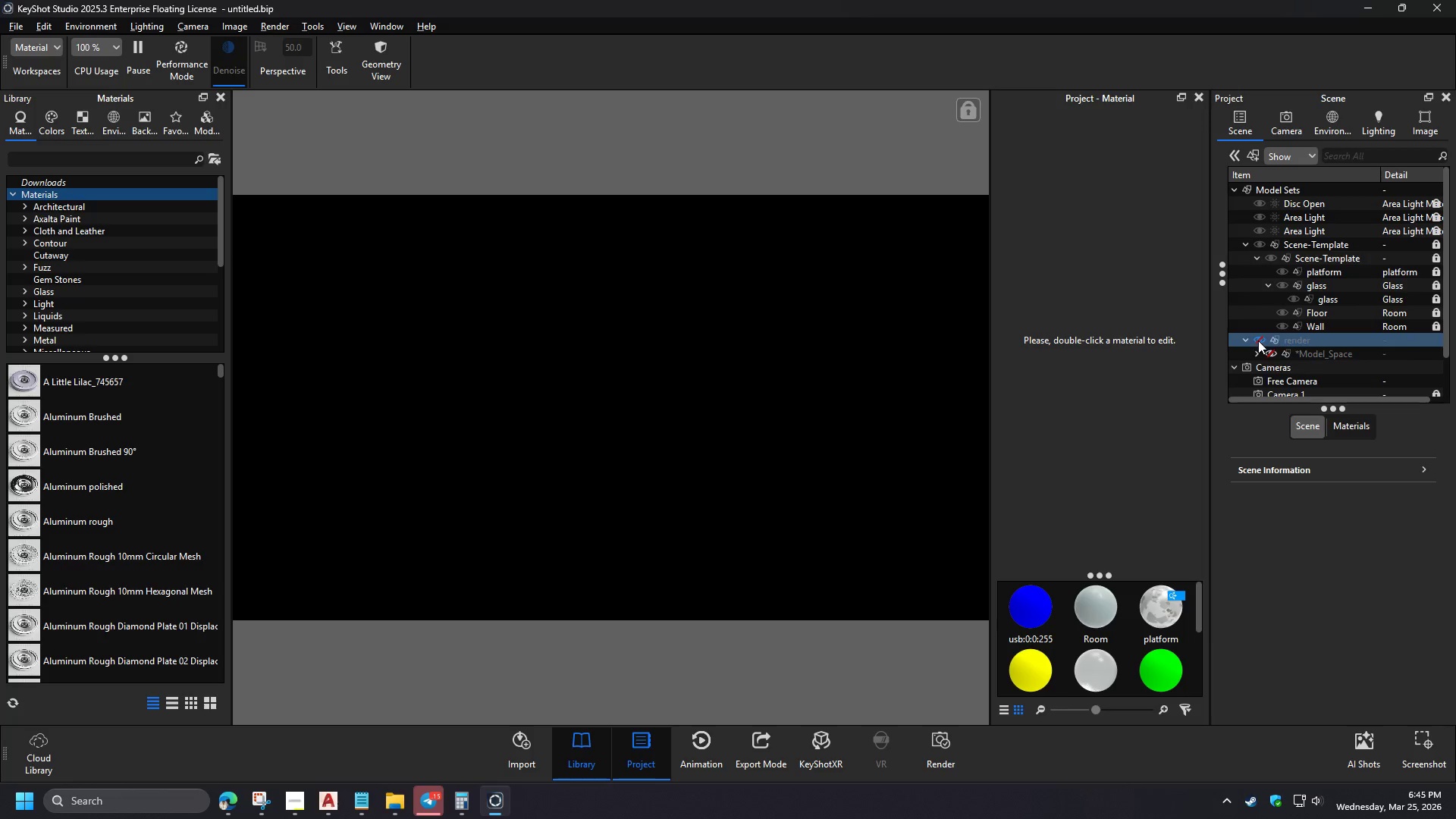 
left_click([1257, 353])
 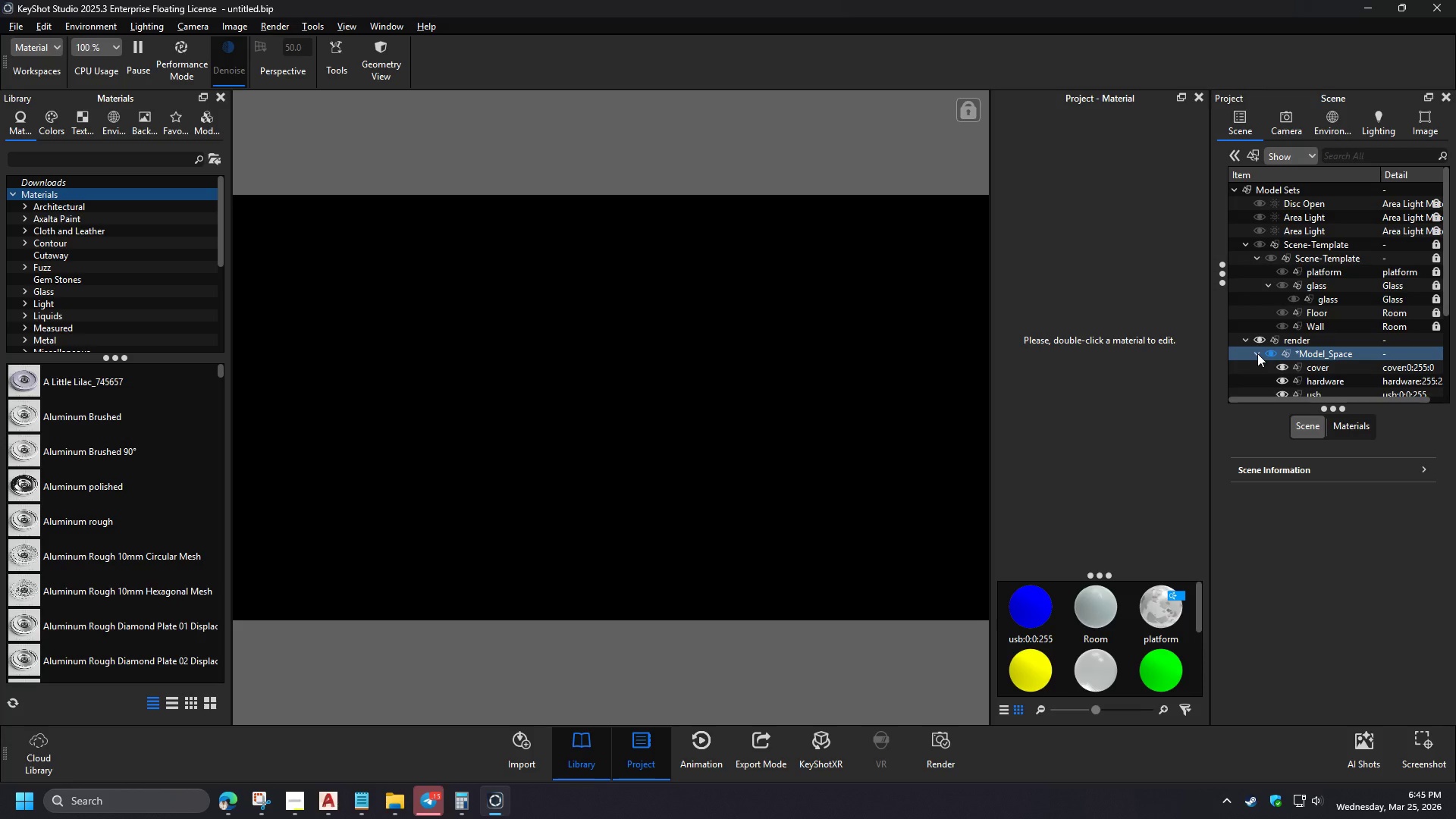 
left_click([1320, 328])
 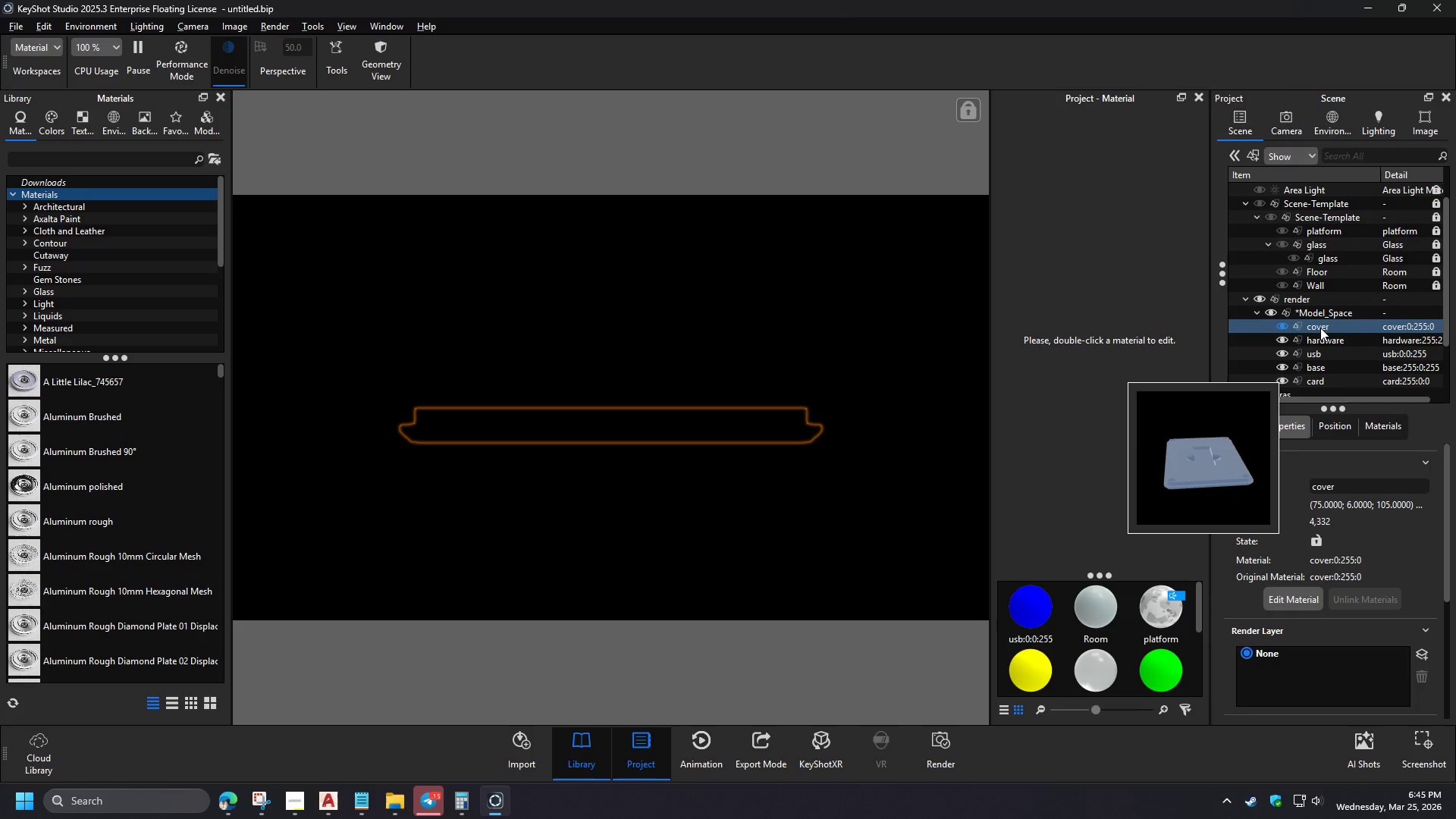 
scroll: coordinate [1279, 367], scroll_direction: down, amount: 1.0
 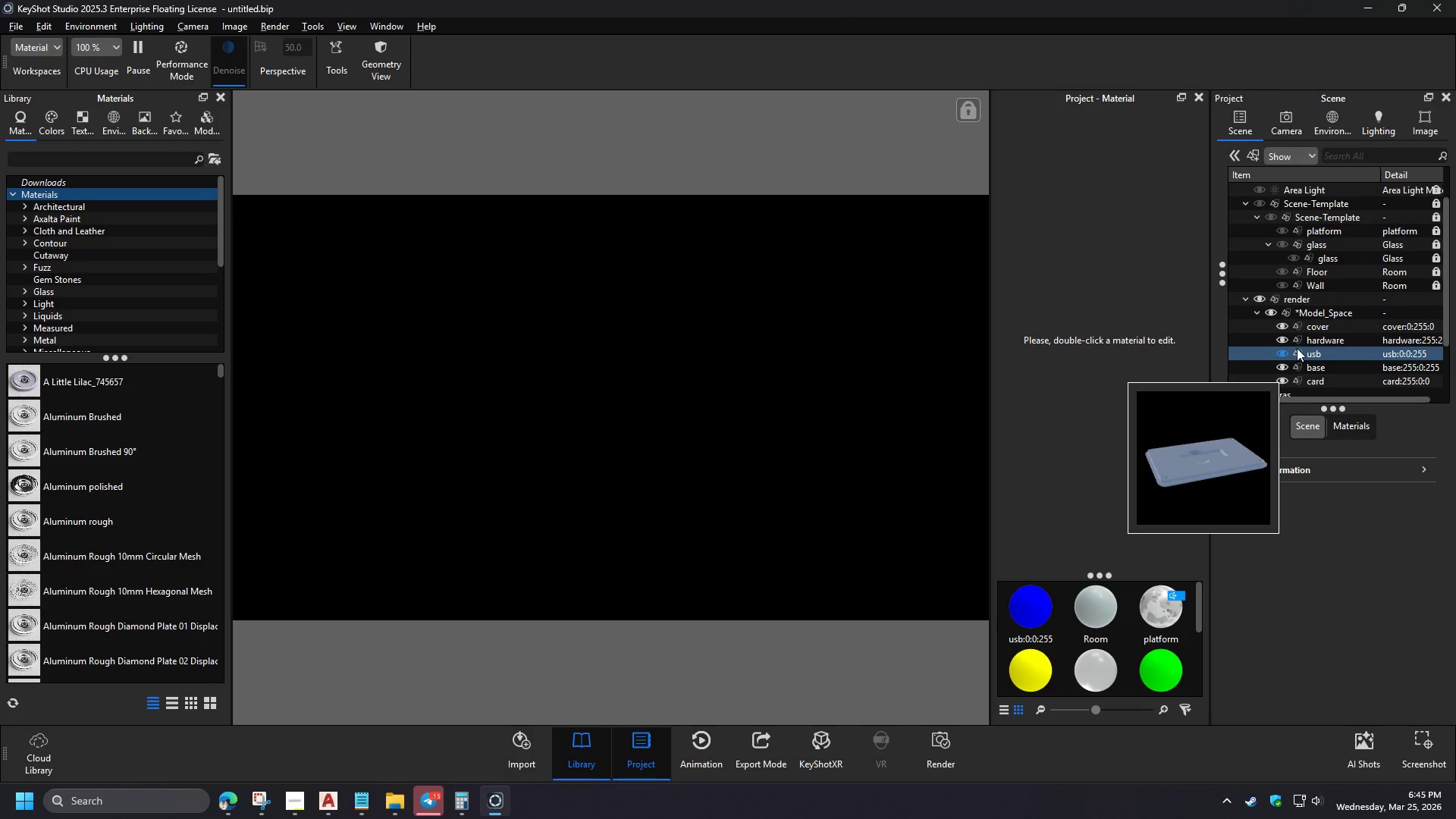 
left_click([1321, 344])
 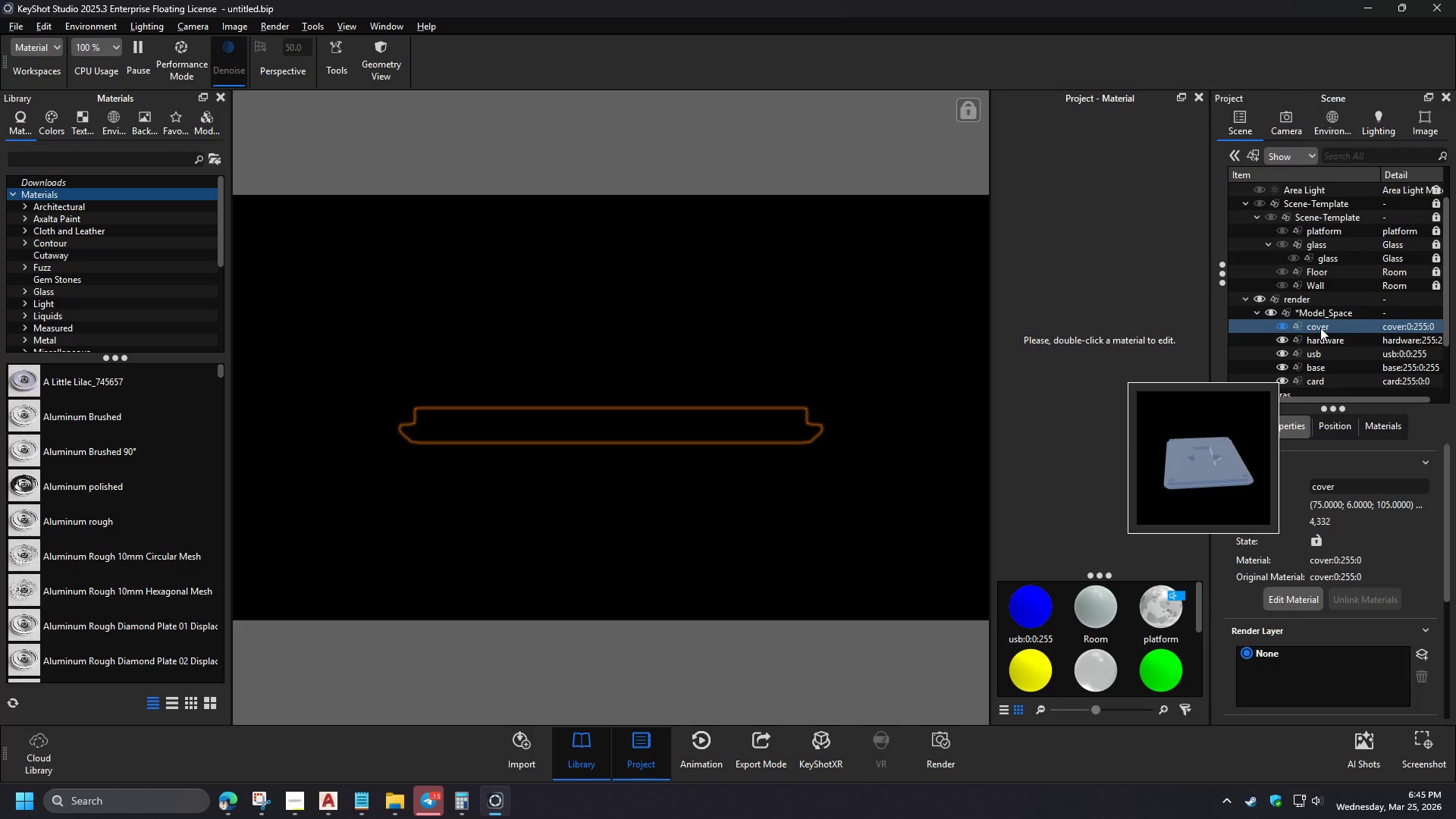 
left_click([1321, 354])
 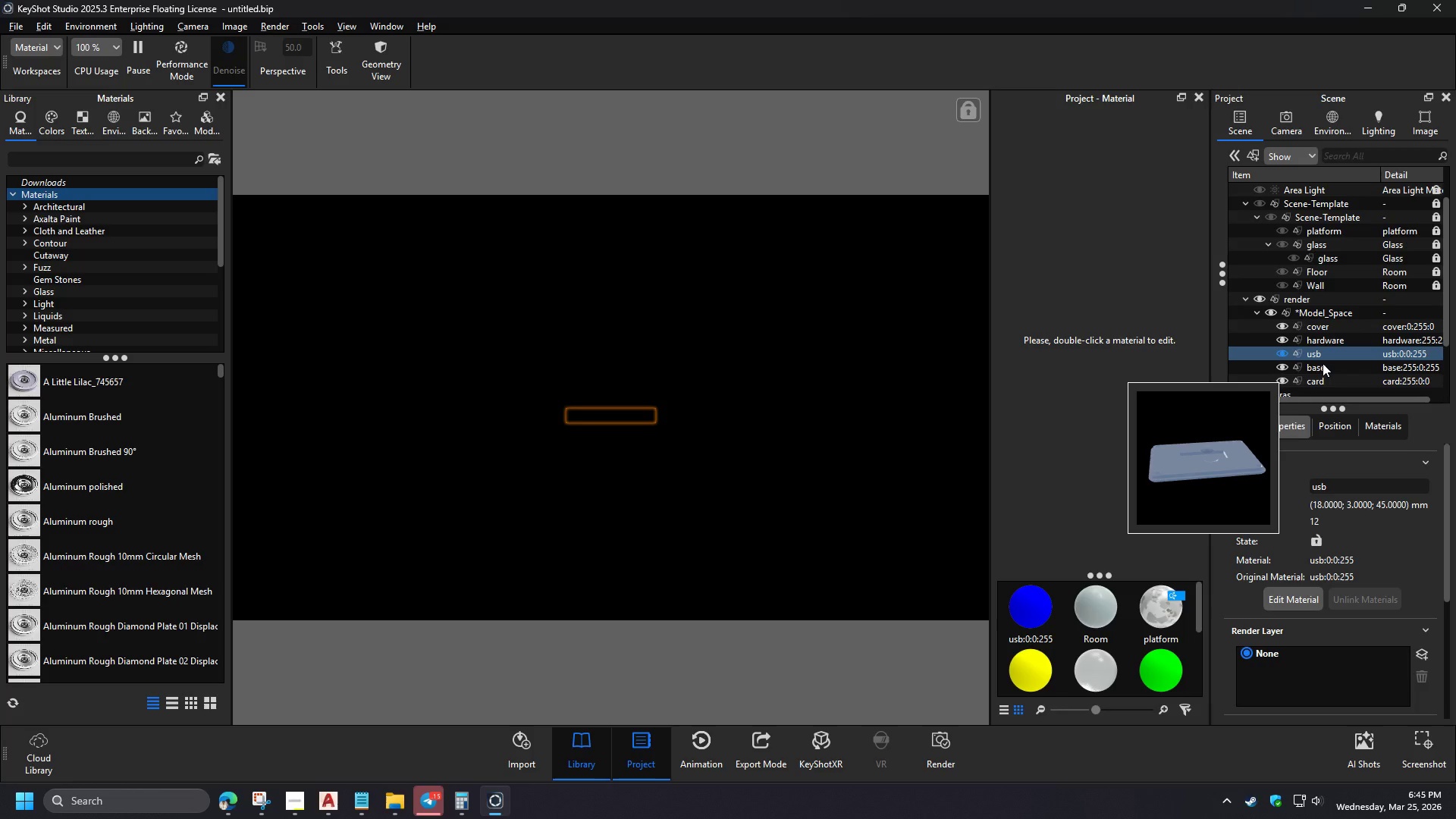 
left_click([1326, 378])
 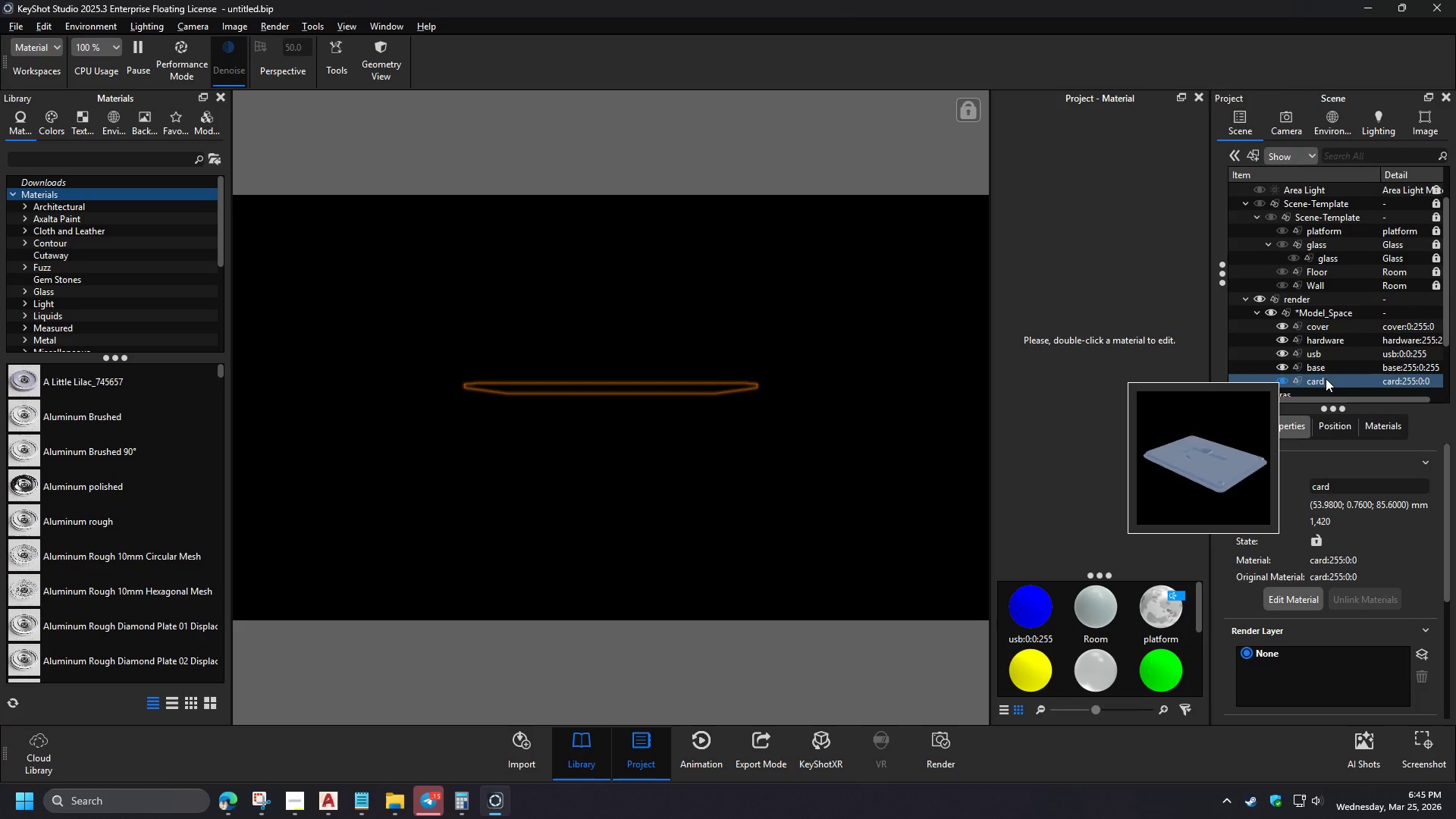 
left_click_drag(start_coordinate=[598, 369], to_coordinate=[644, 506])
 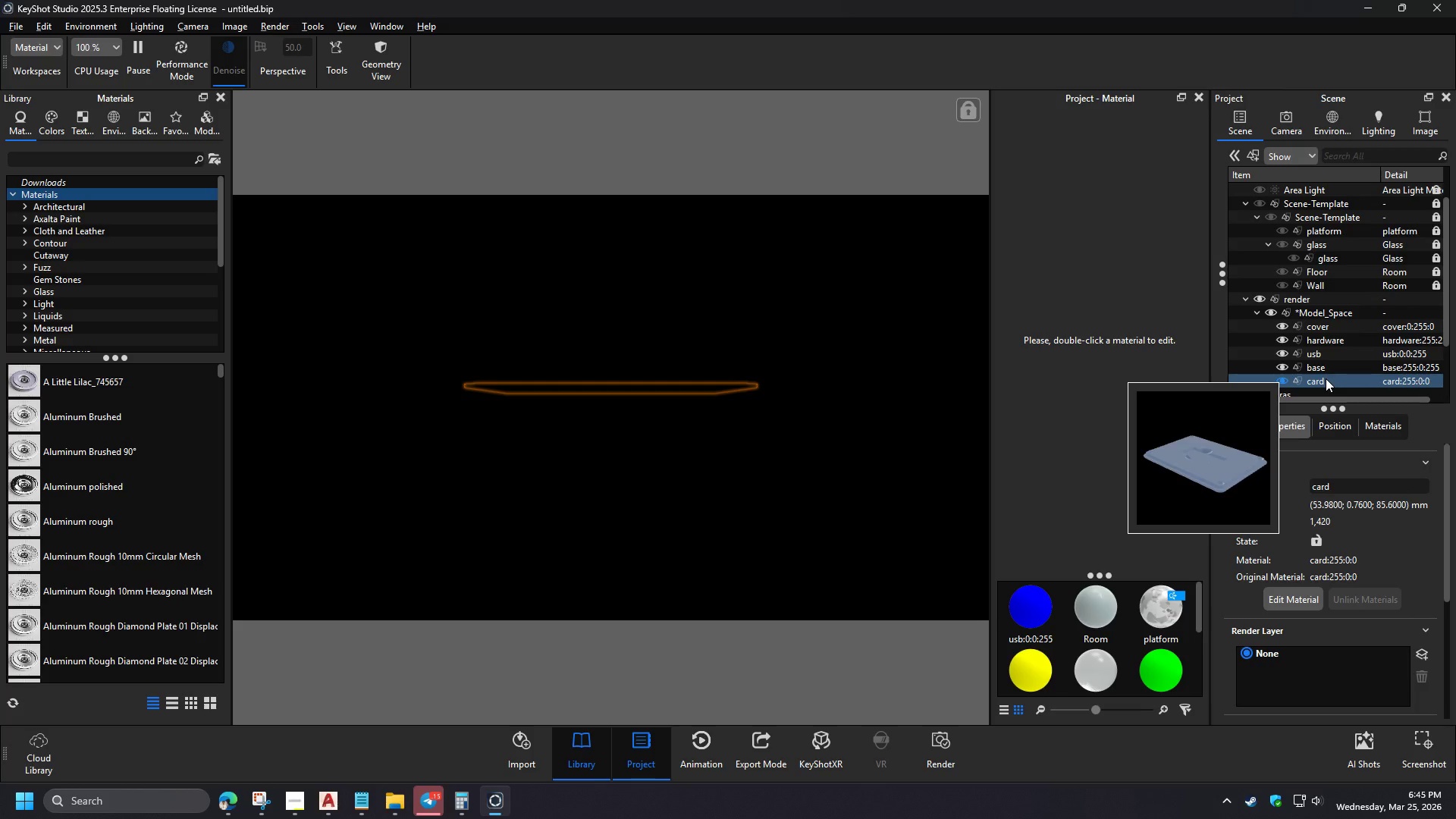 
key(Escape)
 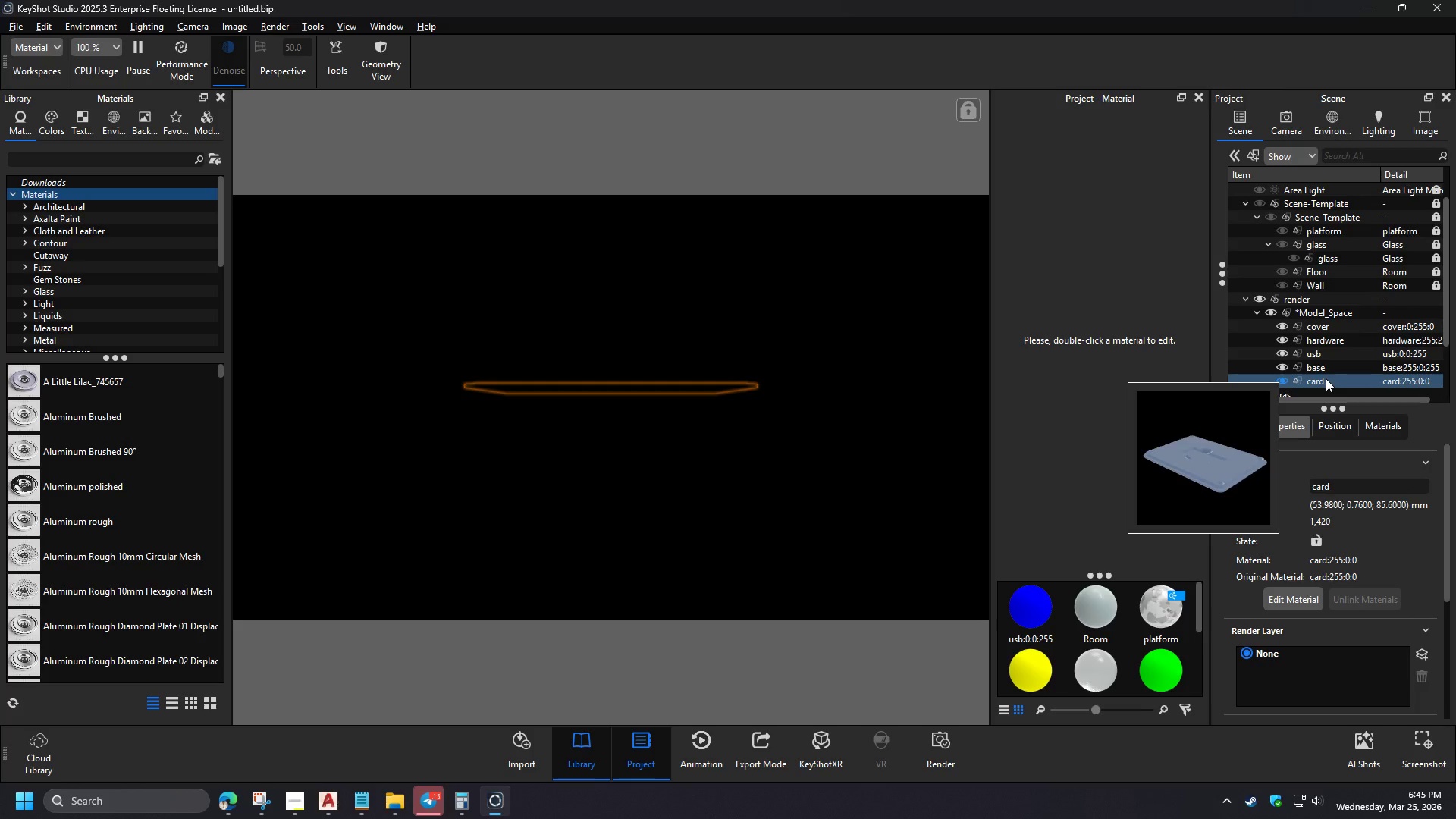 
key(Escape)
 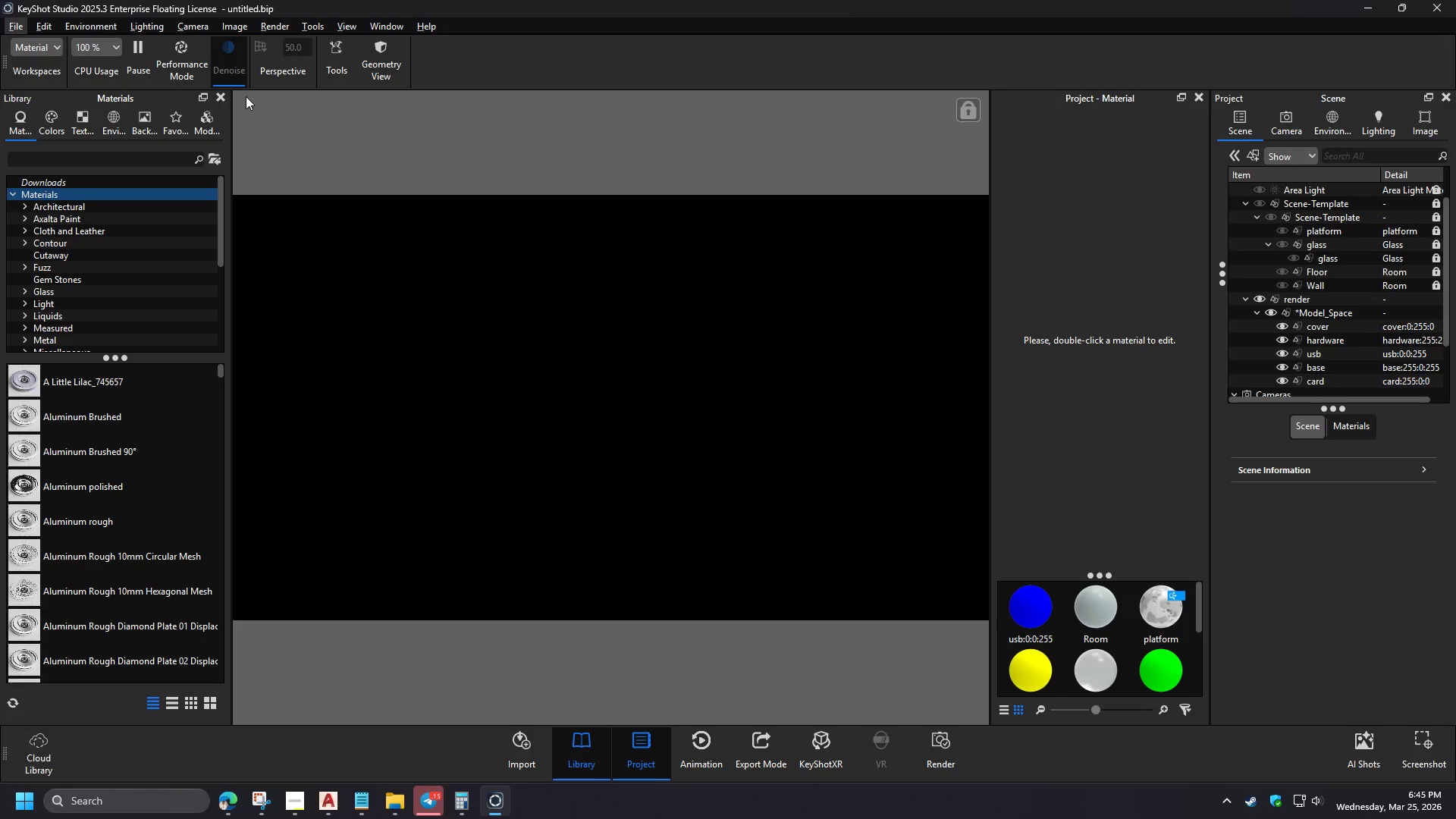 
left_click([21, 27])
 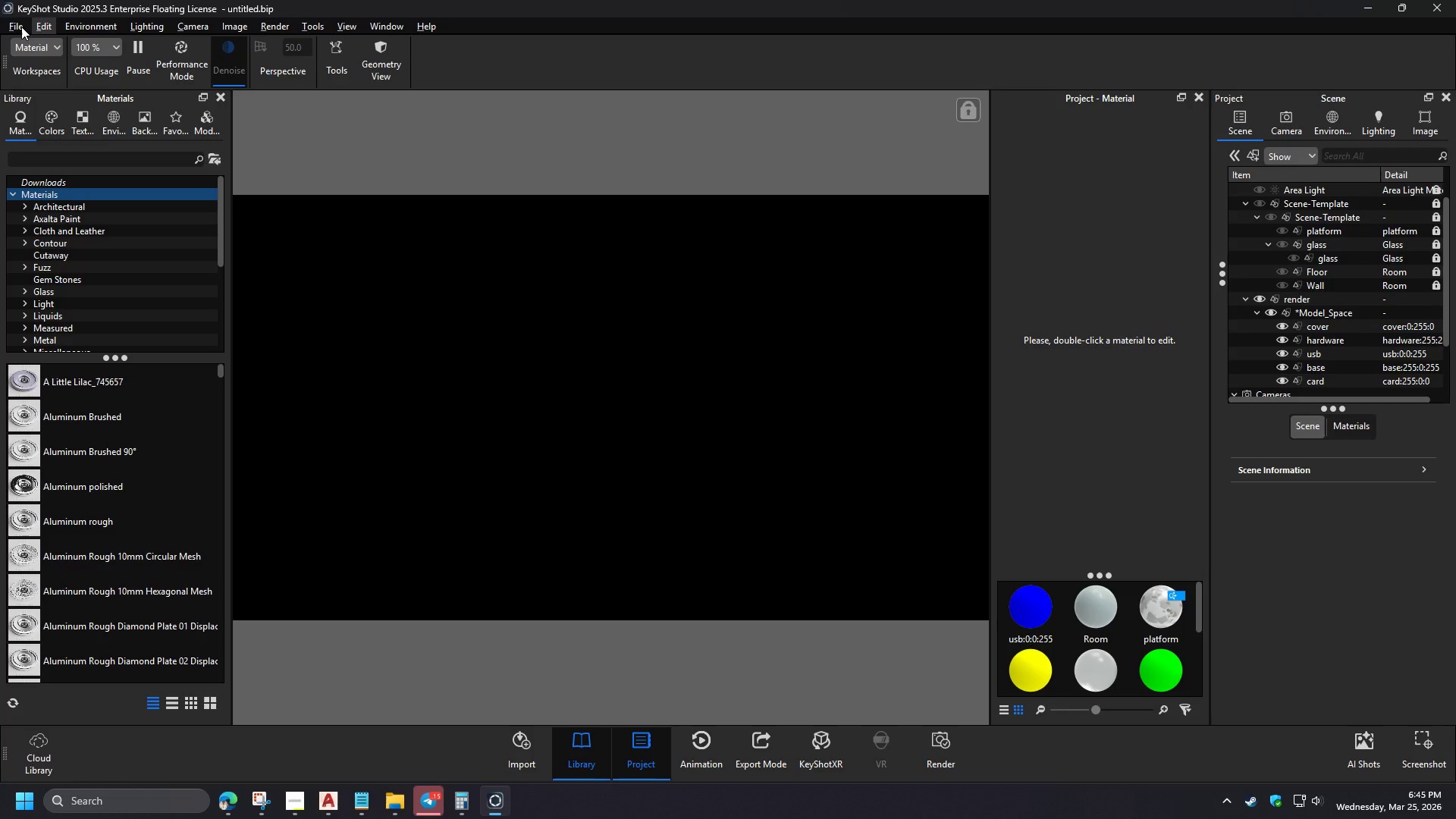 
left_click([27, 42])
 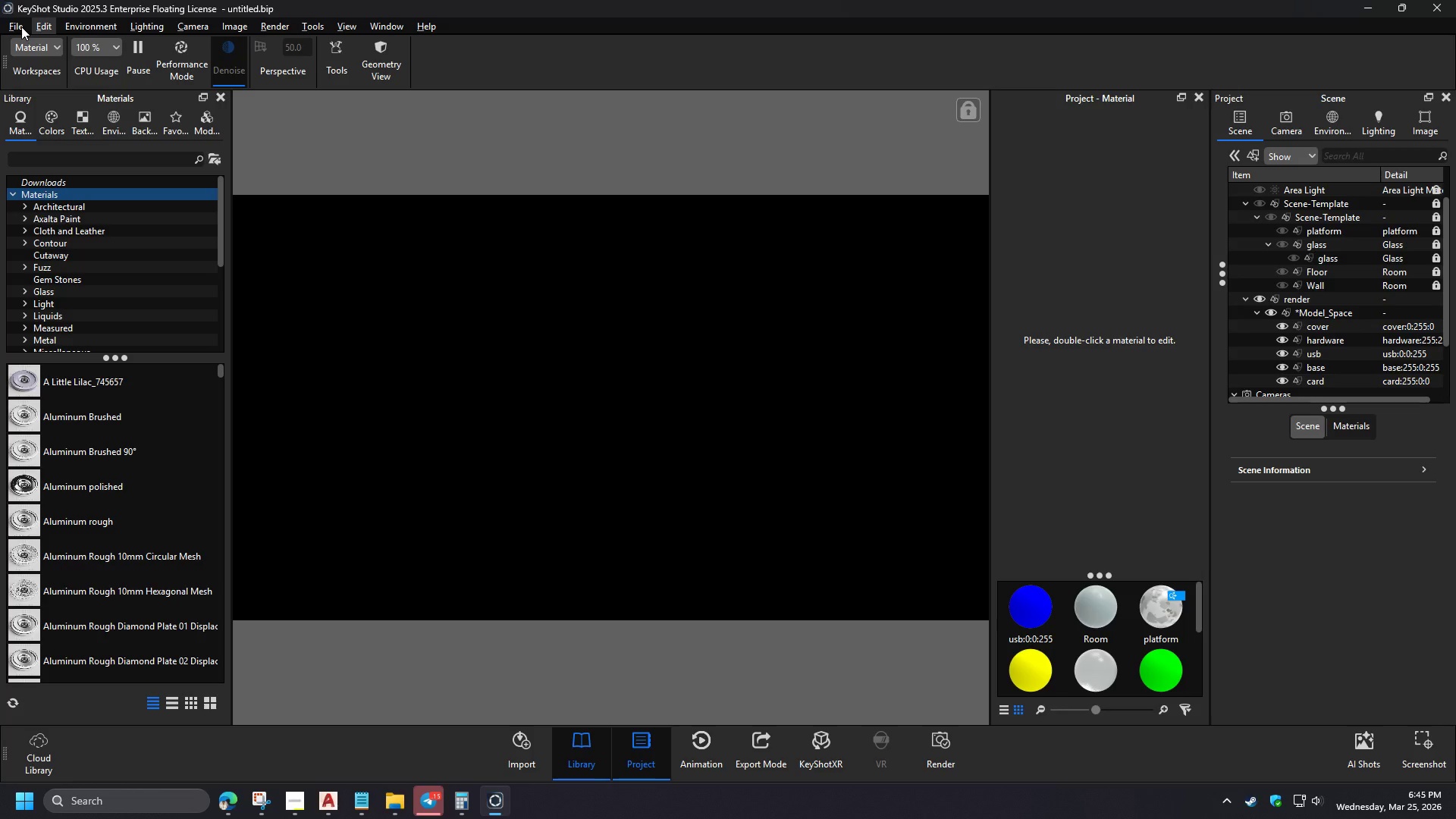 
left_click([761, 400])
 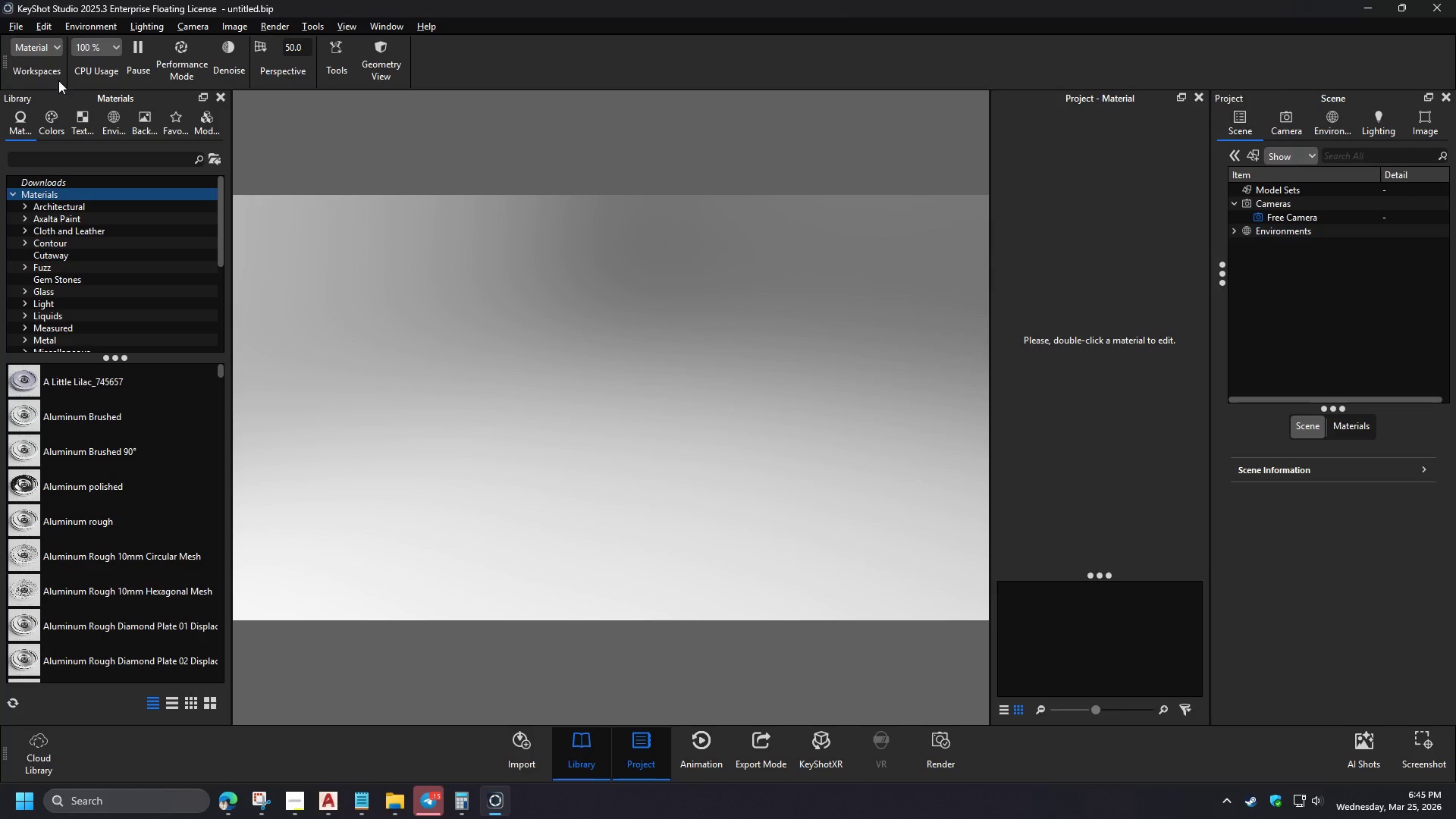 
left_click([19, 29])
 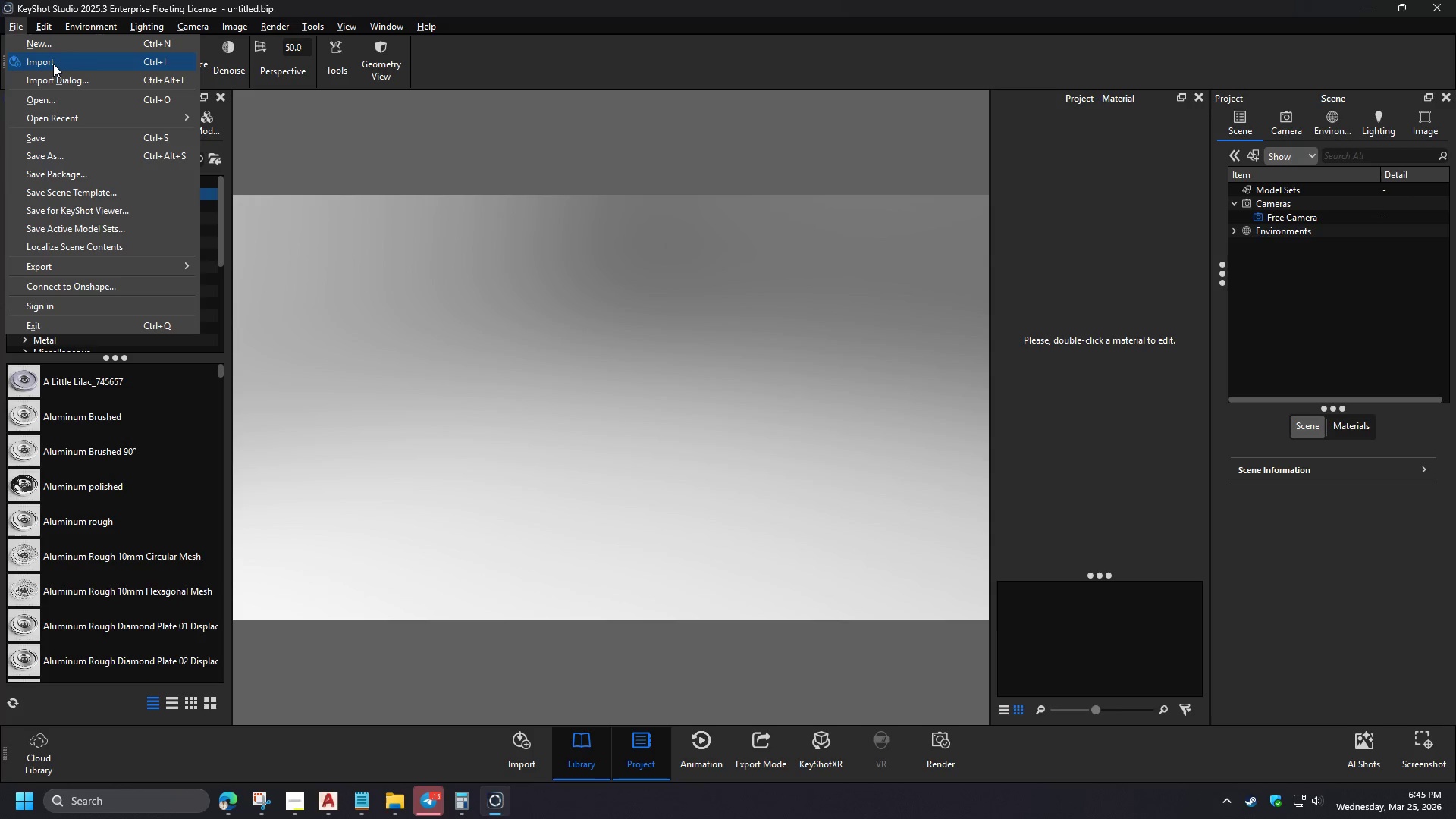 
left_click([64, 99])
 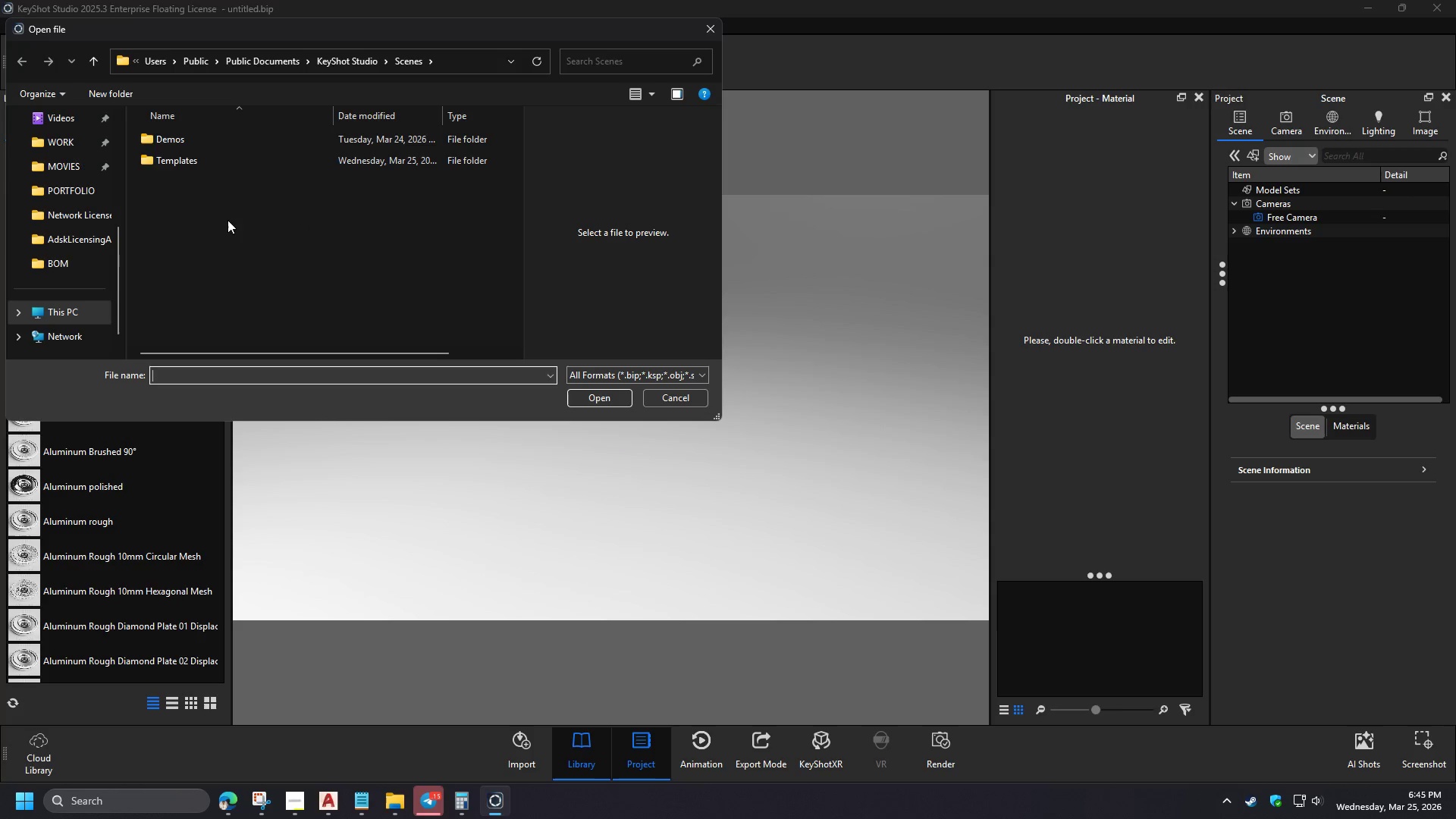 
key(Control+V)
 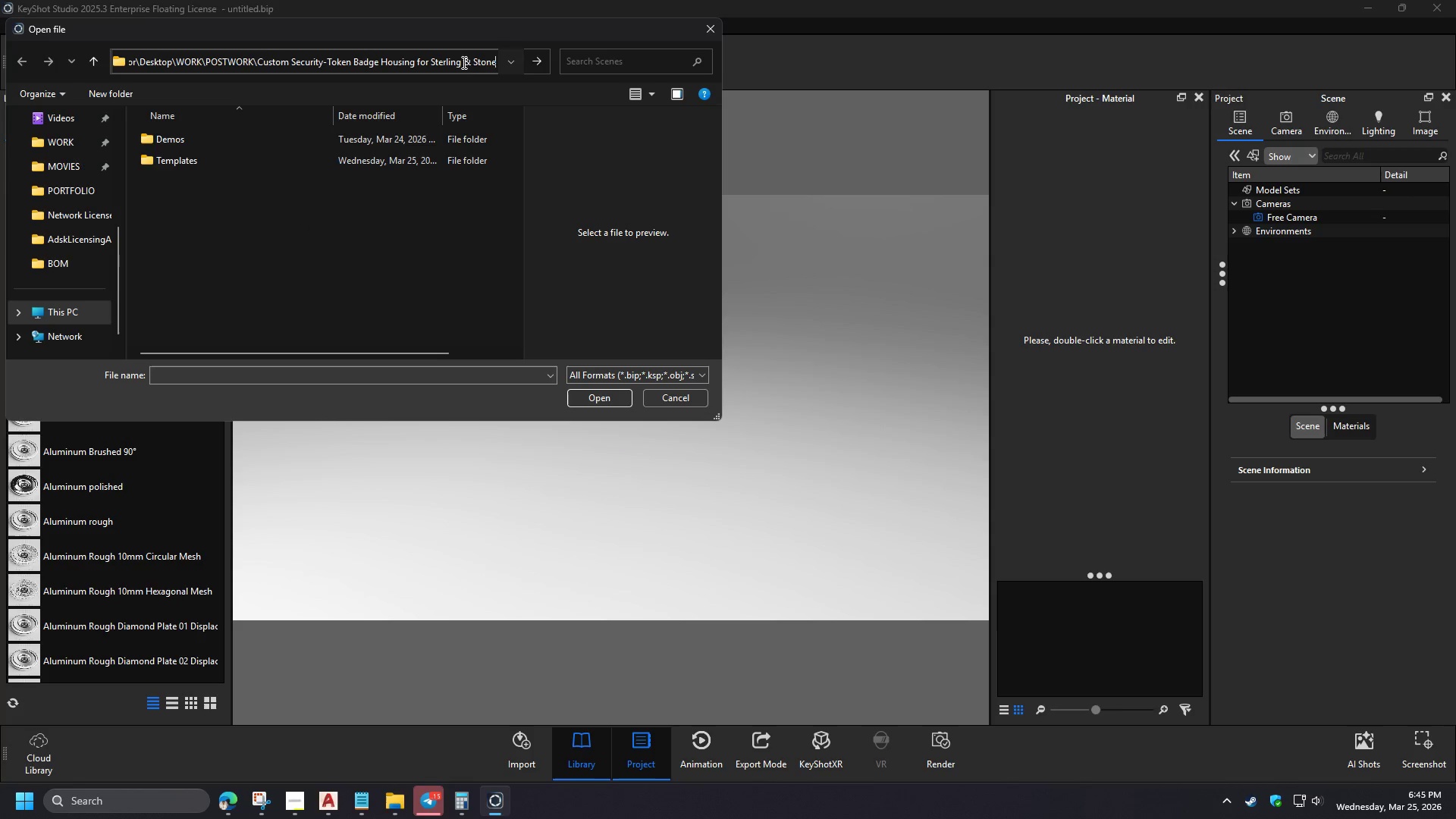 
key(NumpadAdd)
 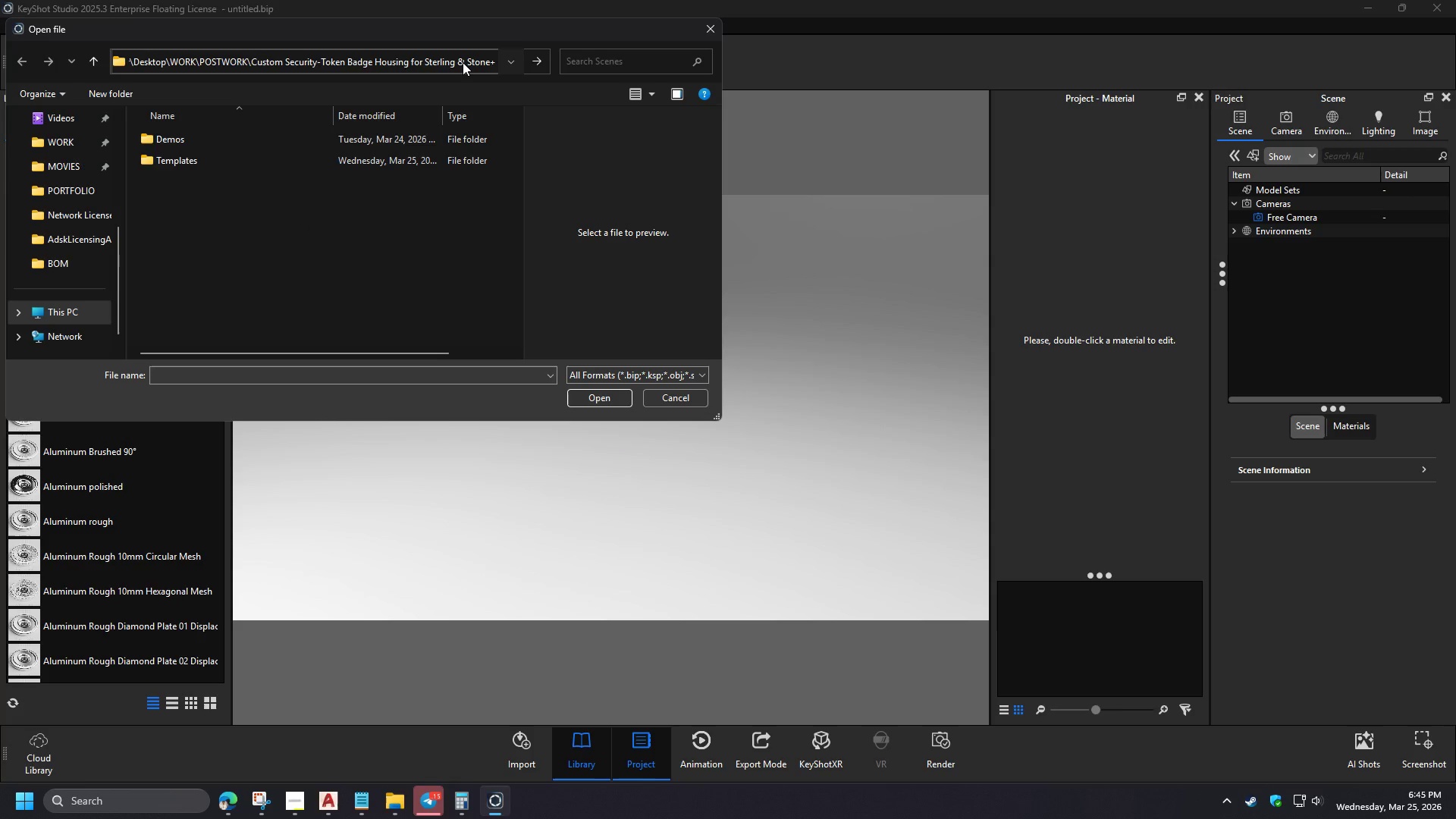 
key(Backspace)
 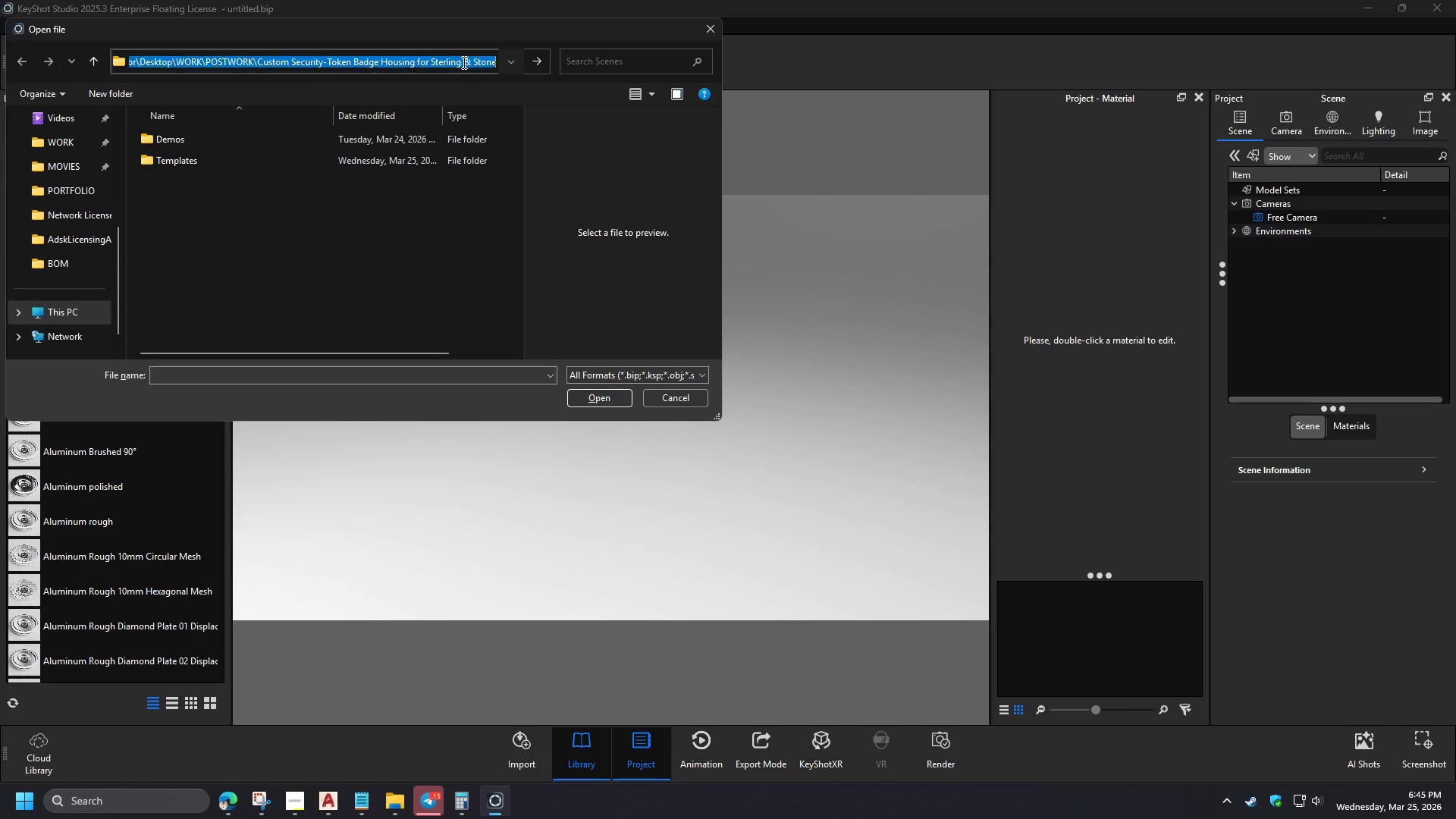 
key(NumpadEnter)
 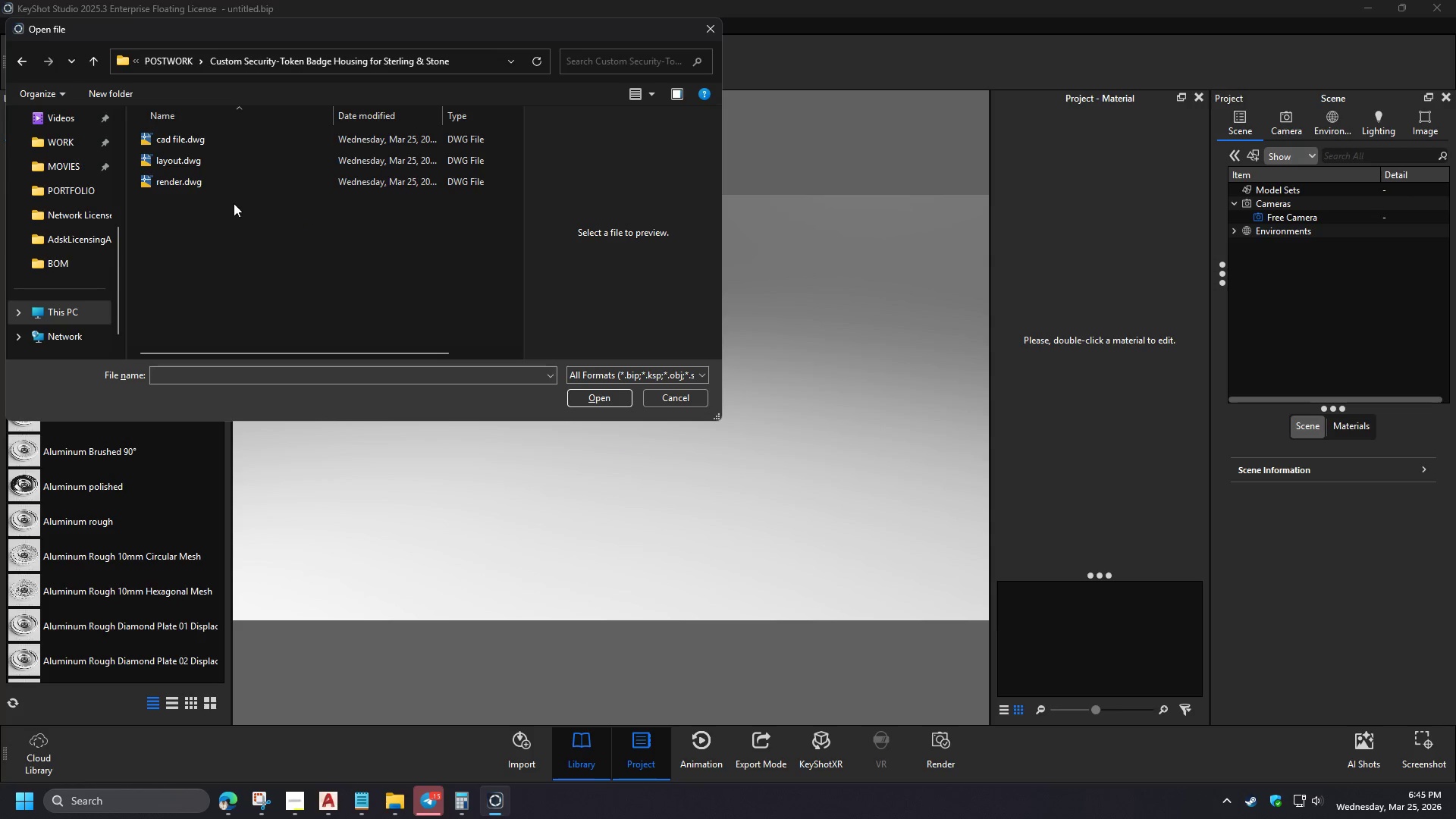 
double_click([214, 183])
 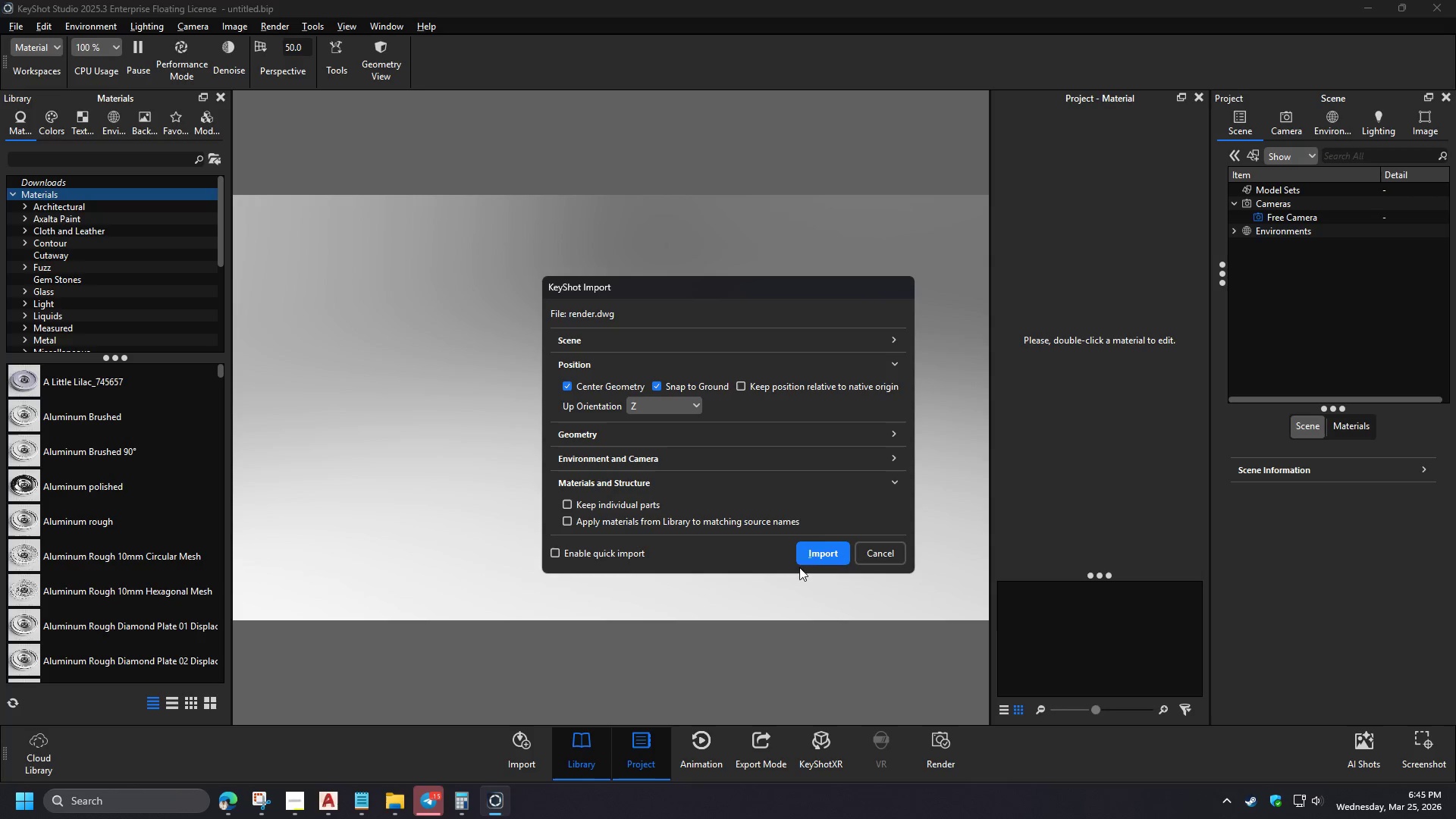 
left_click([814, 554])
 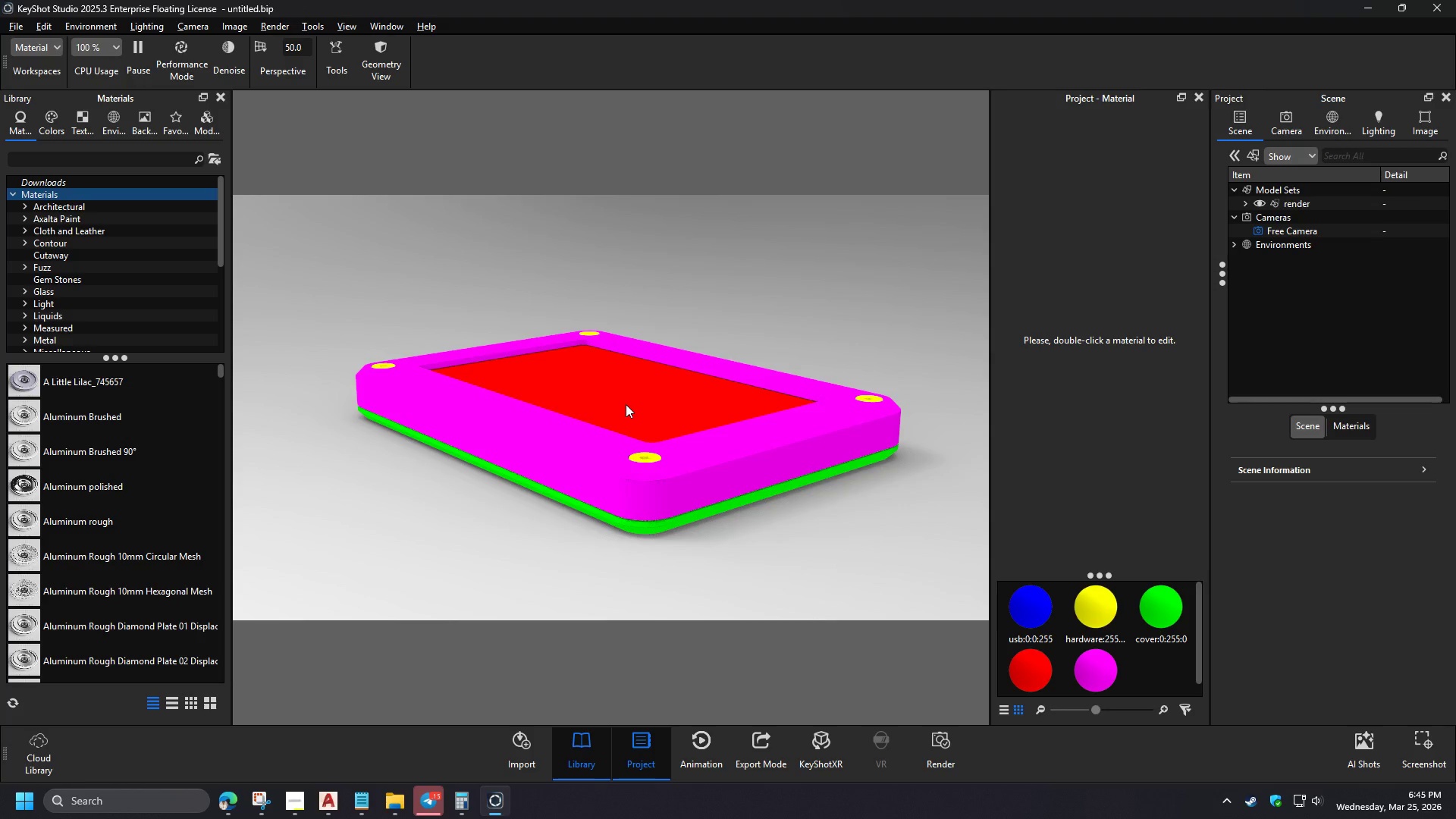 
wait(6.64)
 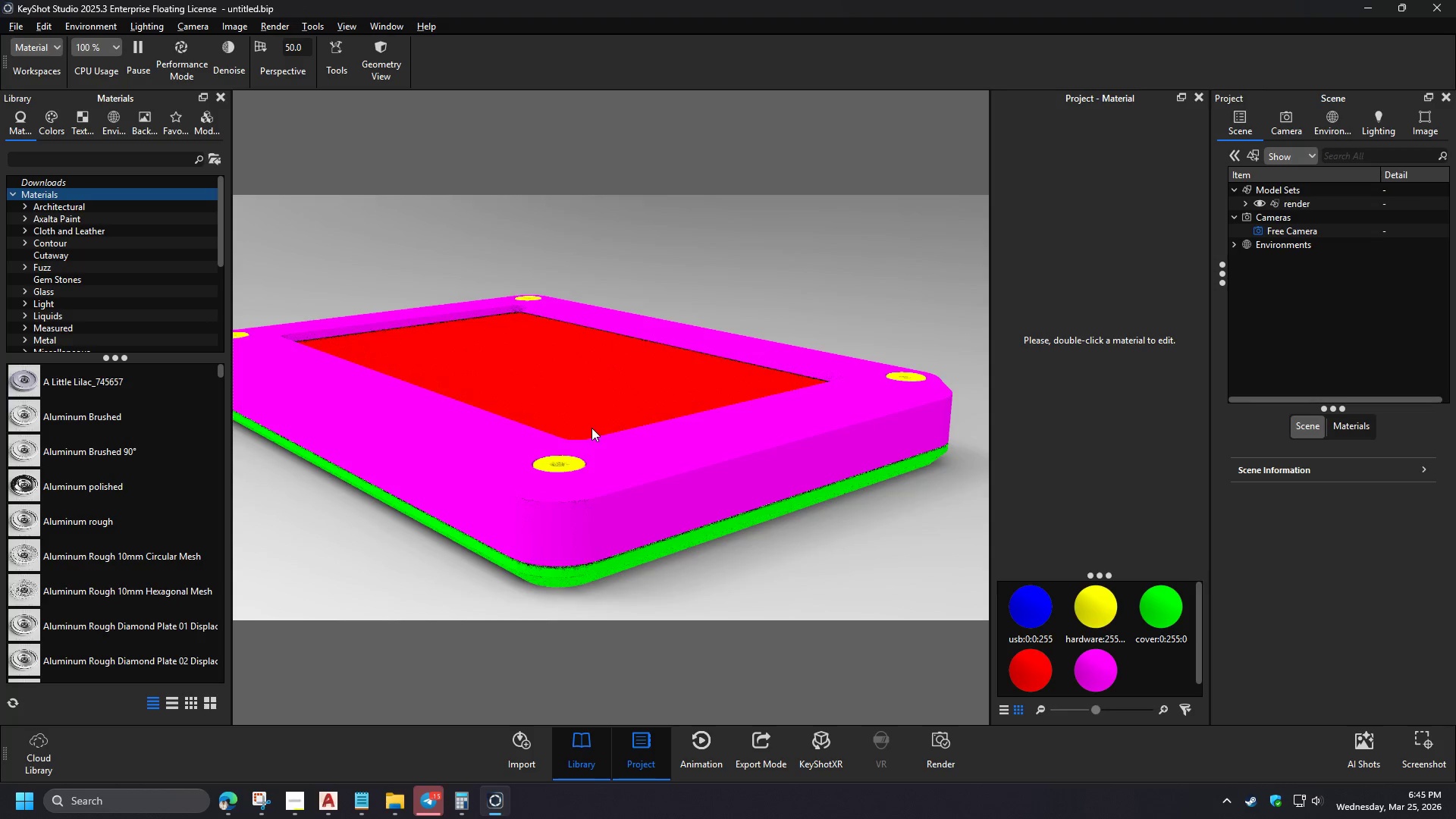 
left_click_drag(start_coordinate=[615, 428], to_coordinate=[531, 486])
 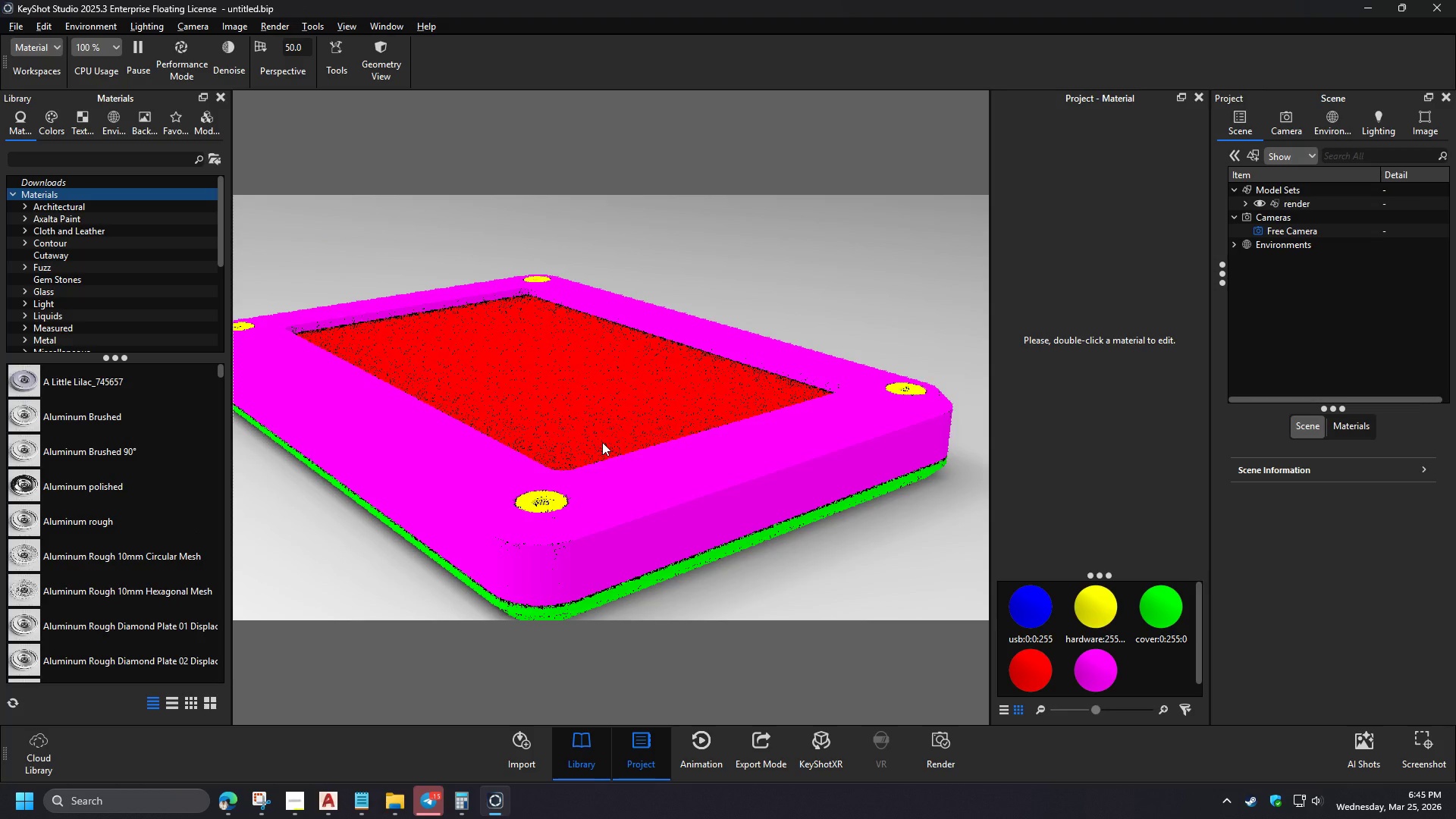 
scroll: coordinate [589, 428], scroll_direction: down, amount: 3.0
 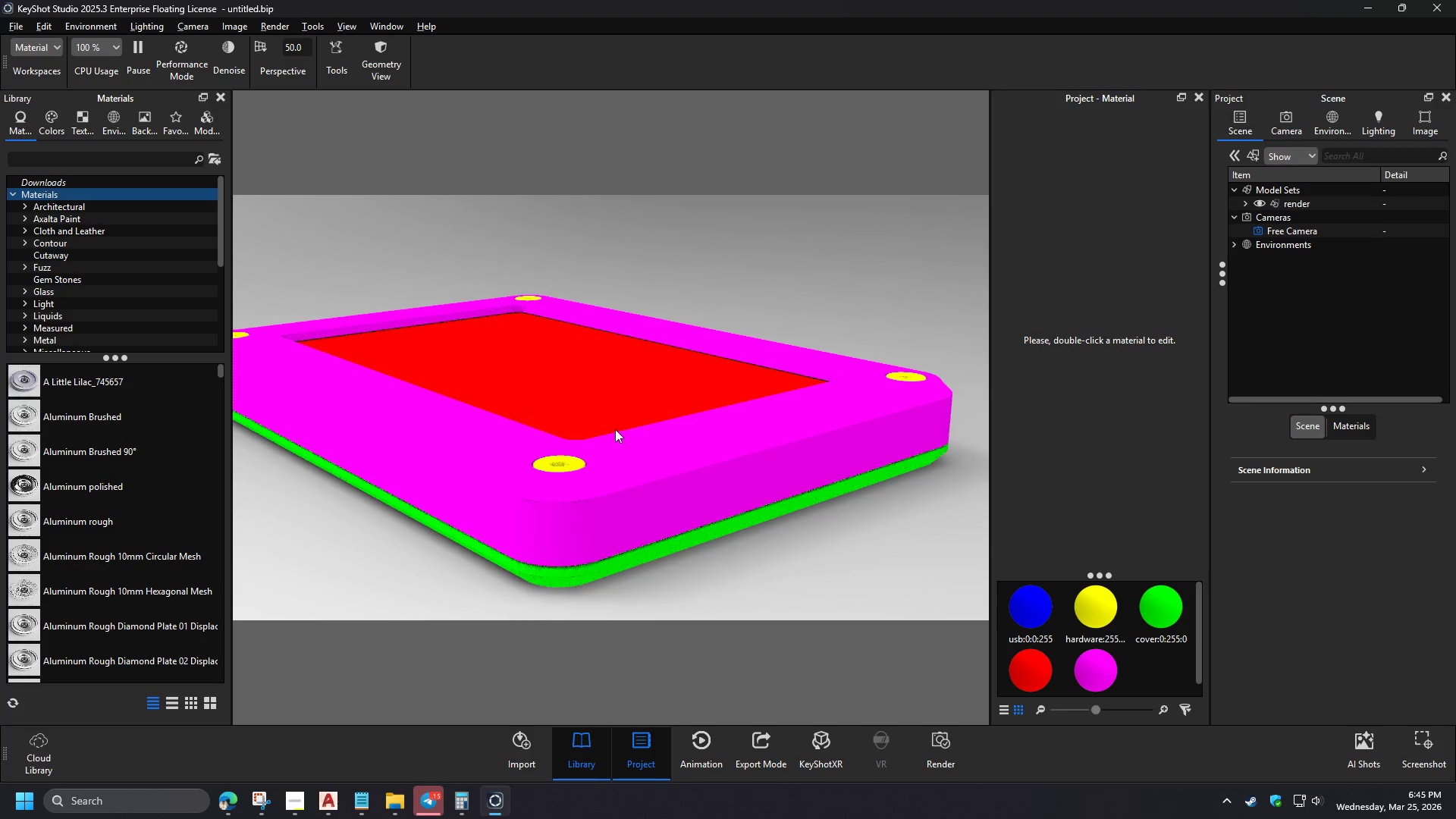 
left_click_drag(start_coordinate=[609, 417], to_coordinate=[724, 413])
 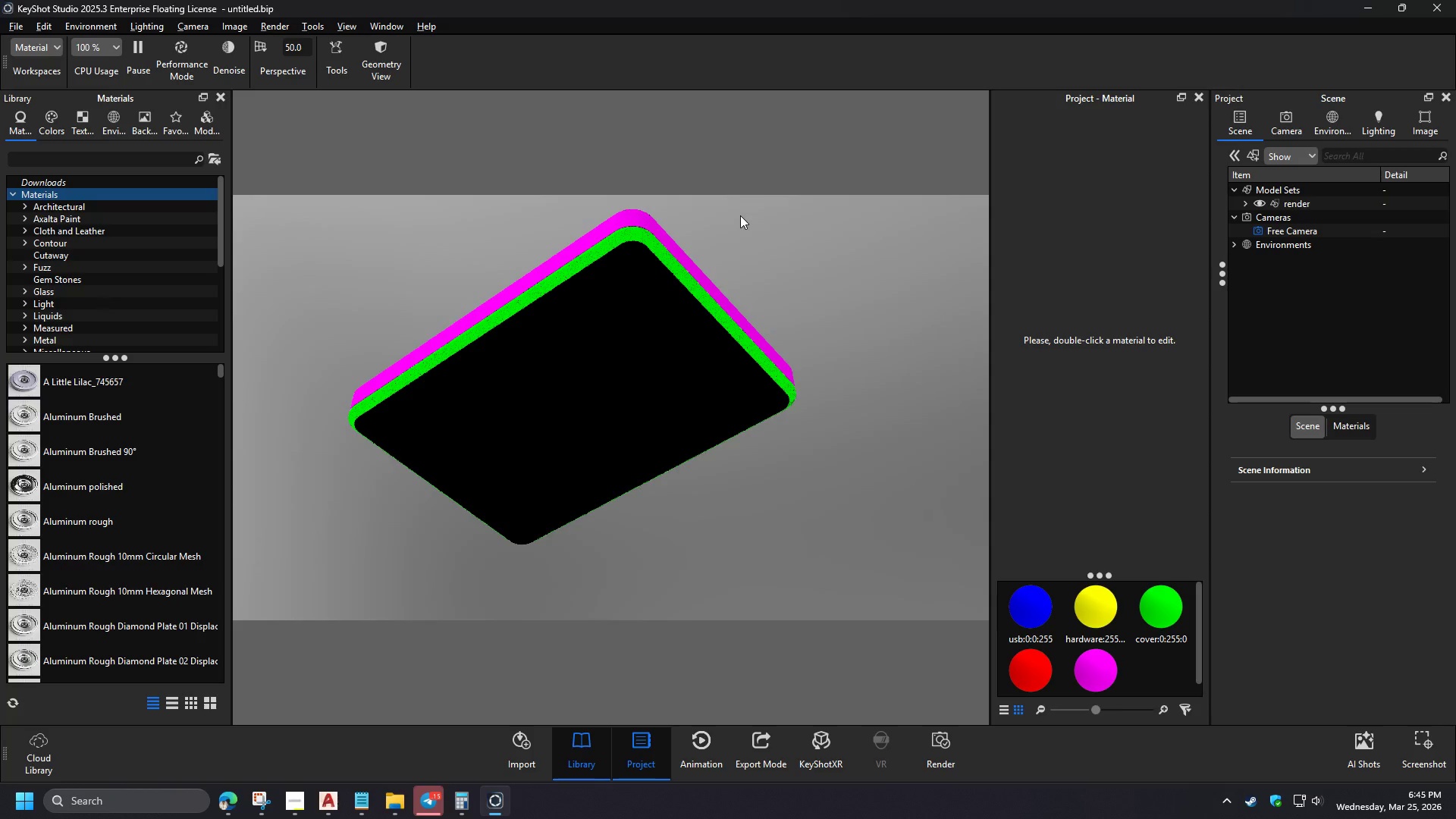 
scroll: coordinate [755, 331], scroll_direction: down, amount: 3.0
 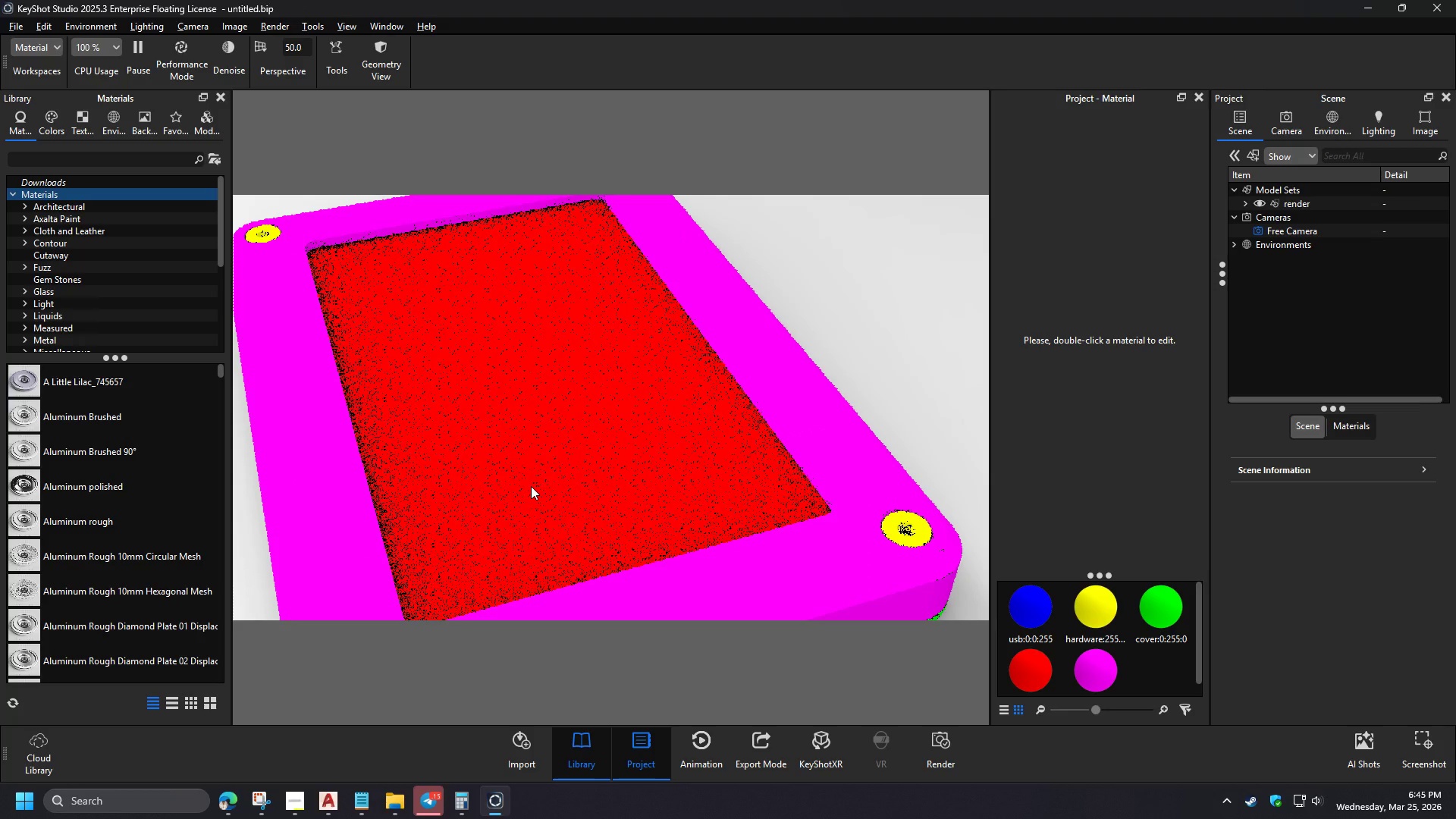 
scroll: coordinate [755, 331], scroll_direction: up, amount: 8.0
 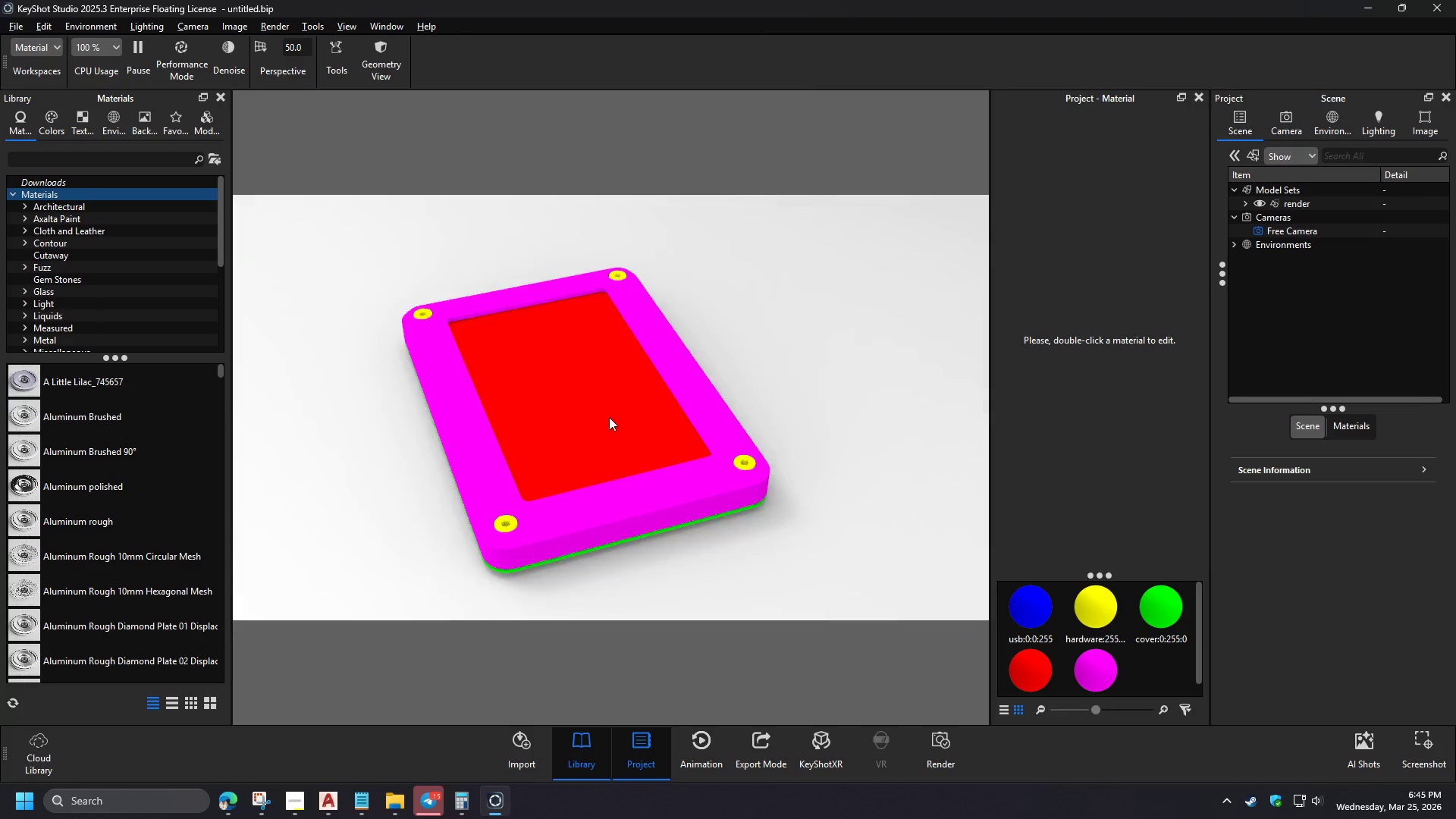 
left_click([219, 801])
 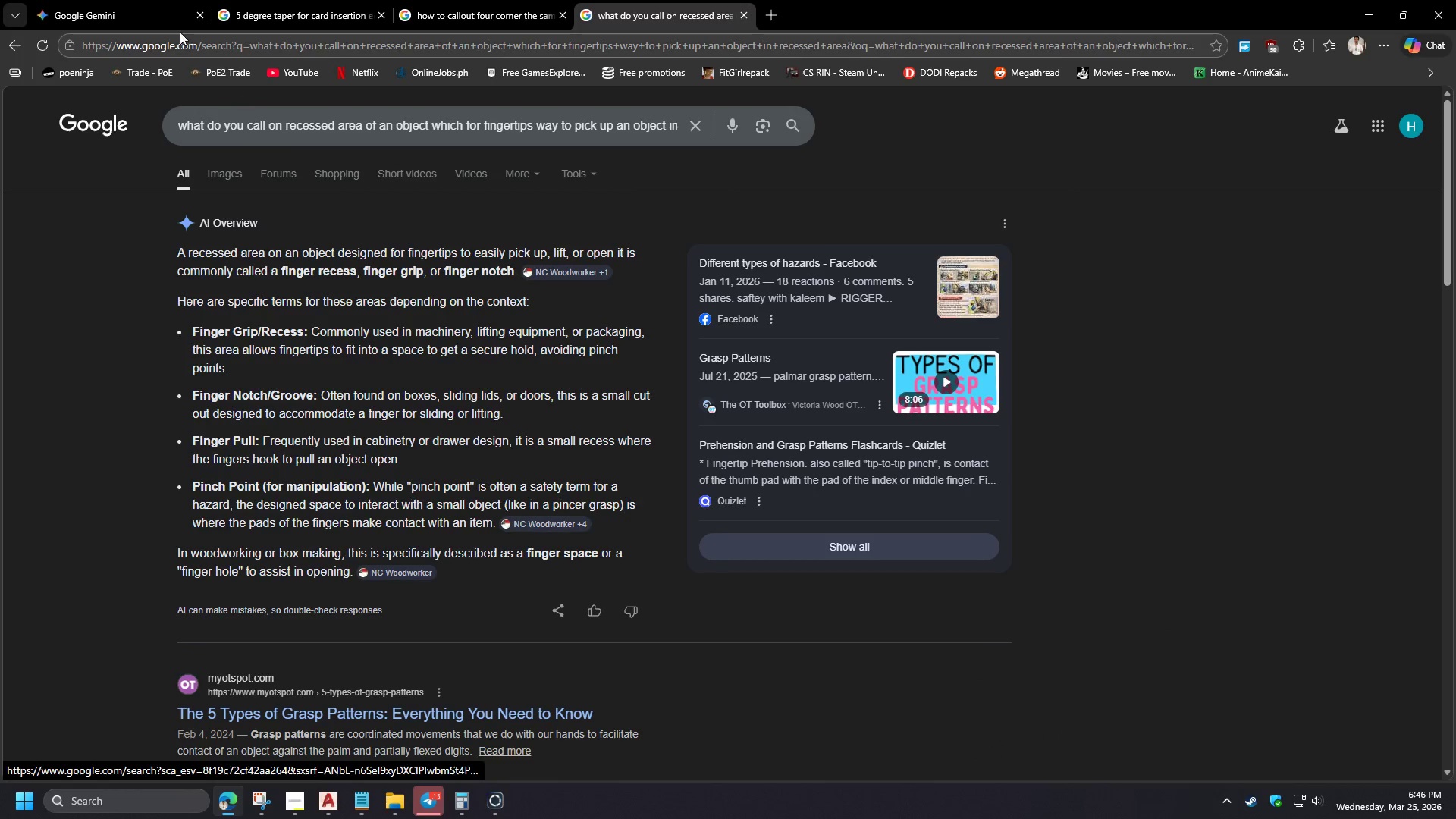 
left_click([155, 3])
 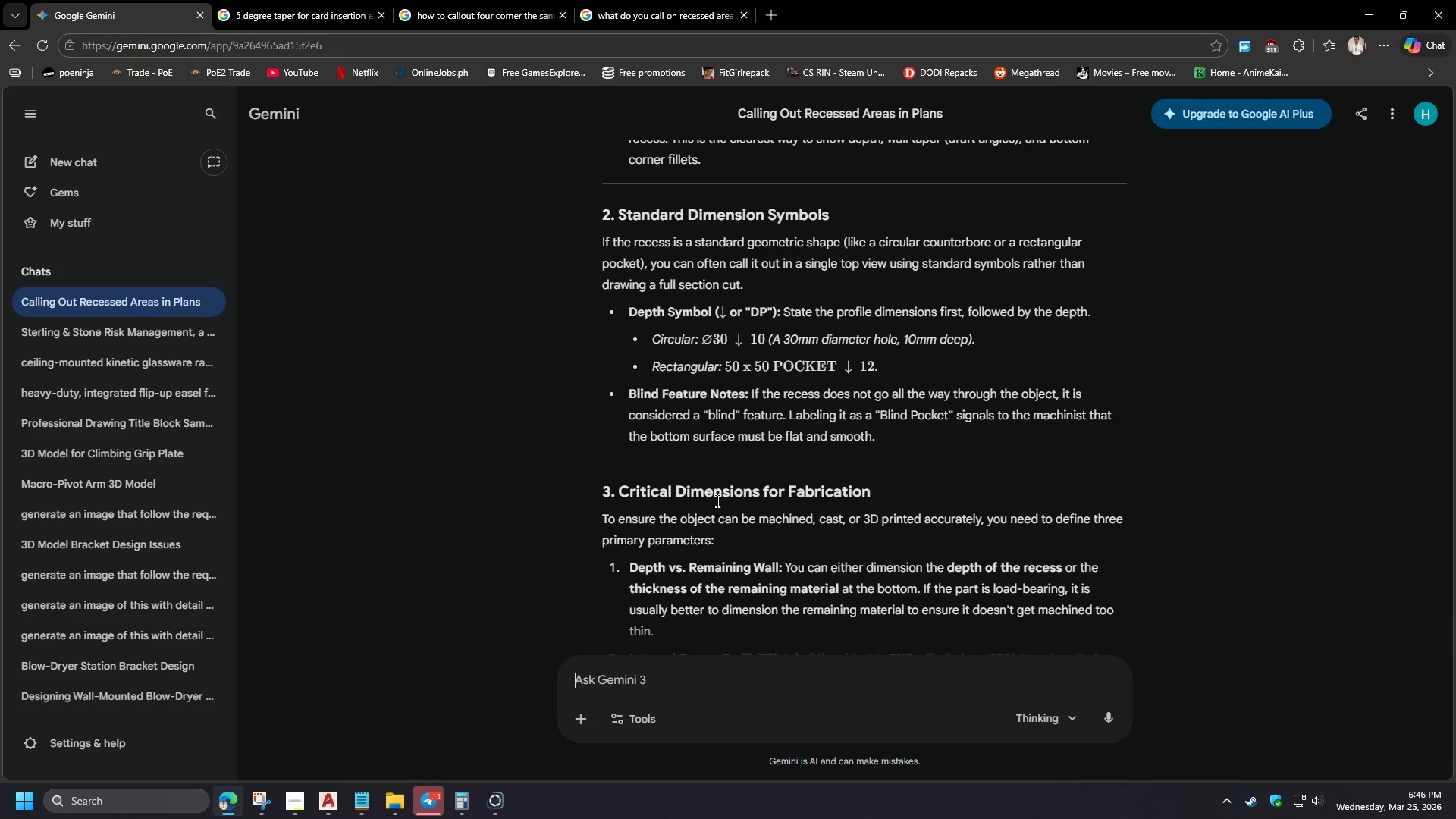 
scroll: coordinate [692, 456], scroll_direction: up, amount: 2.0
 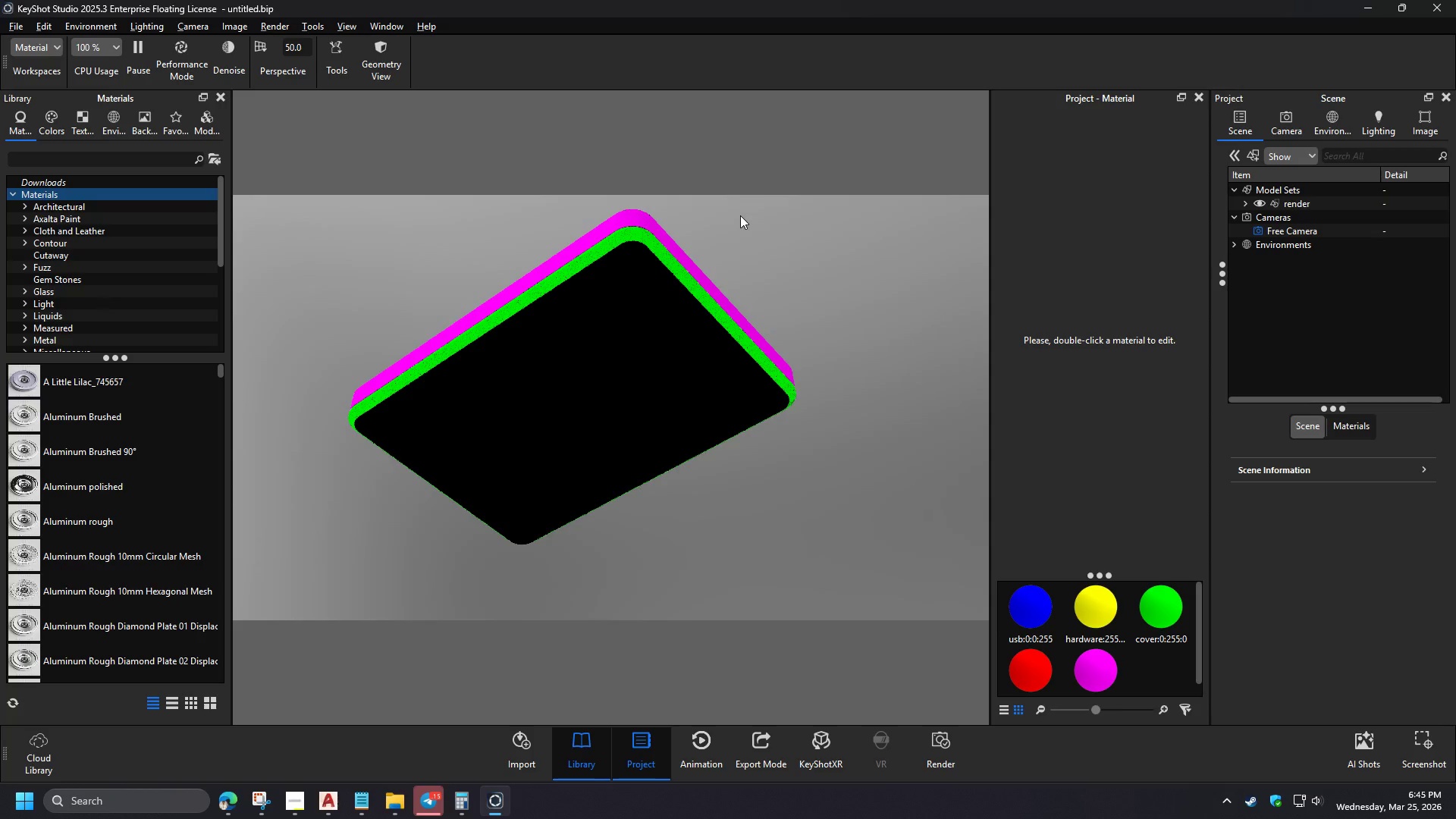 
scroll: coordinate [692, 455], scroll_direction: down, amount: 4.0
 